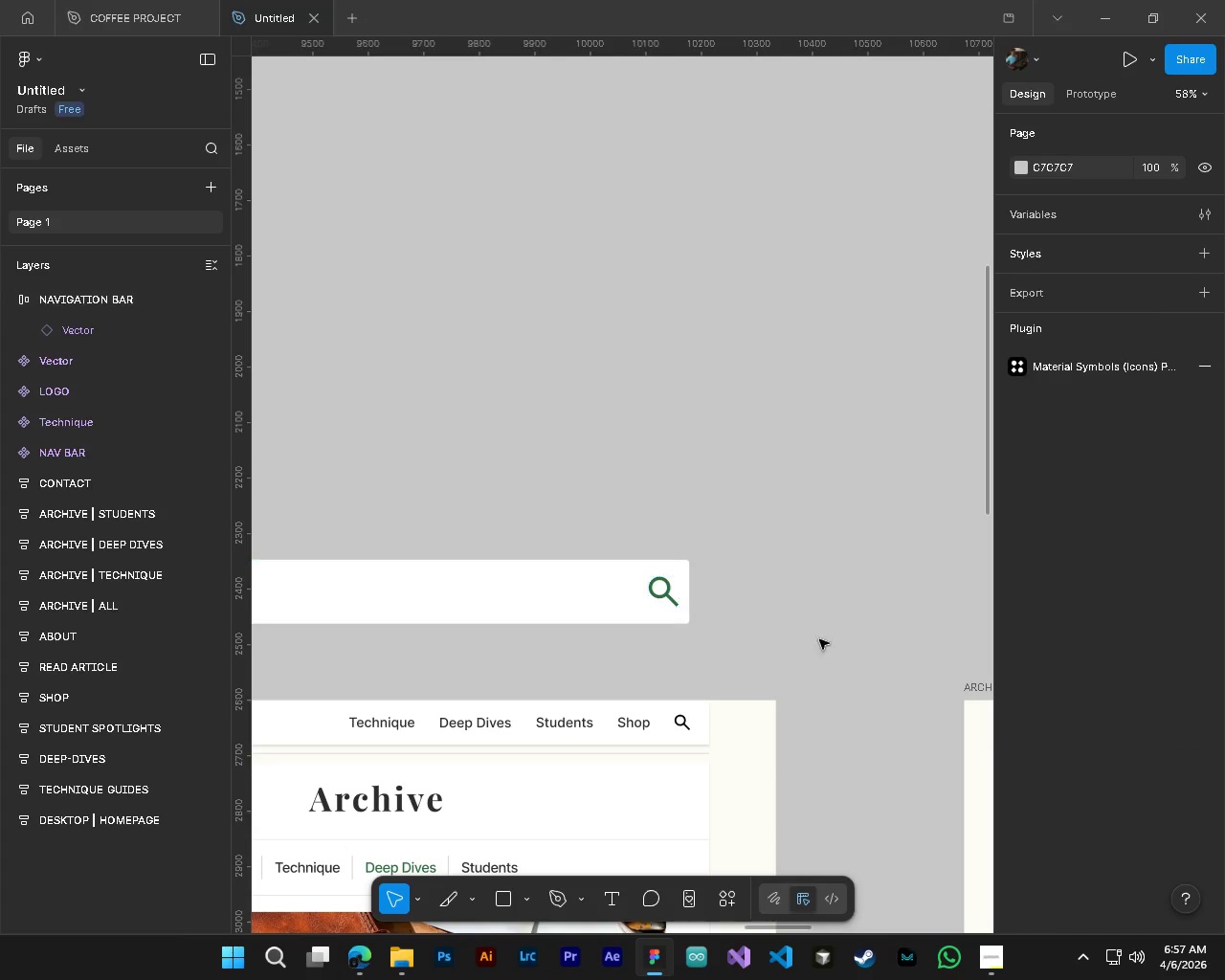 
hold_key(key=ControlLeft, duration=0.48)
hold_key(key=AltLeft, duration=0.42)
scroll: coordinate [838, 648], scroll_direction: down, amount: 4.0
 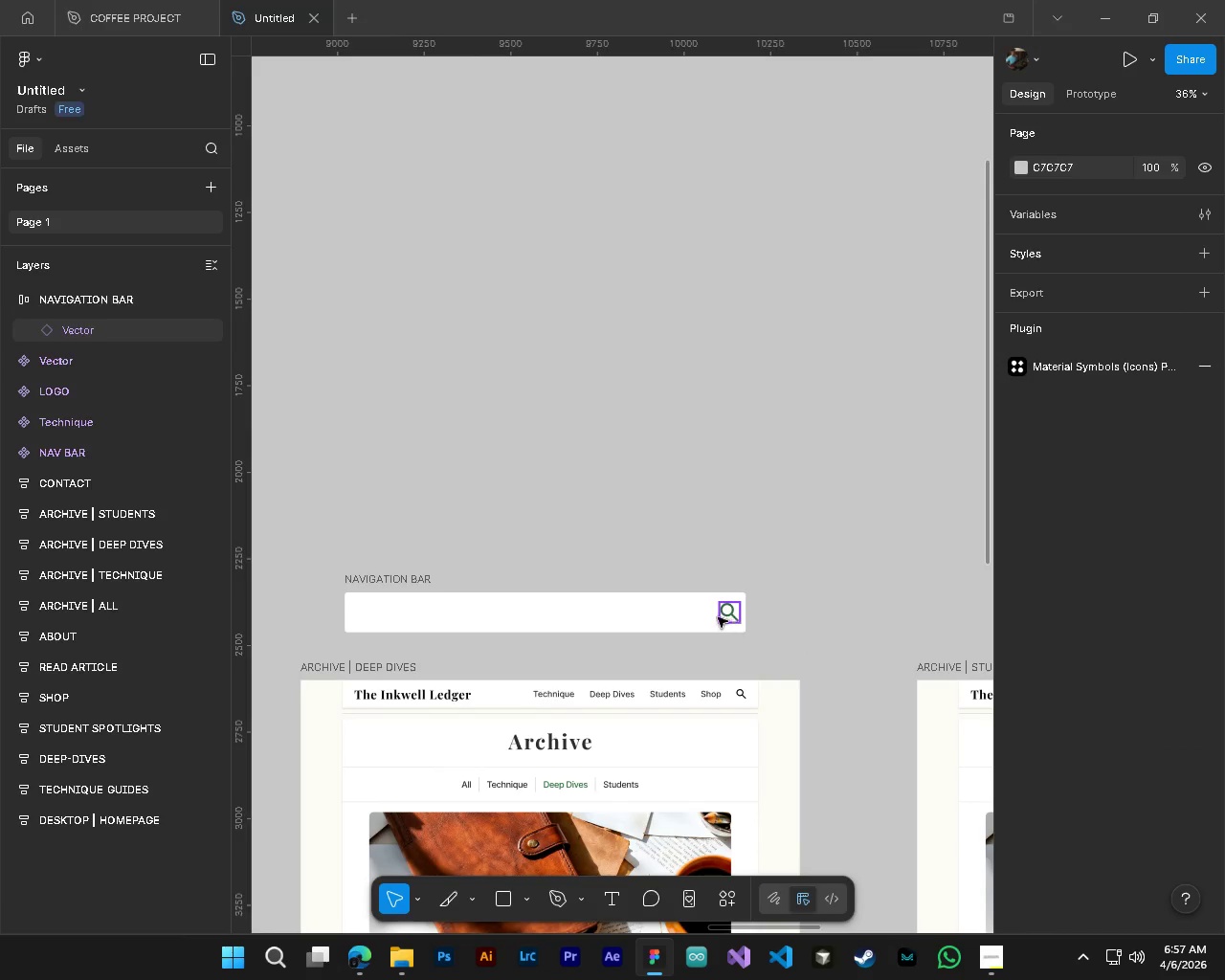 
left_click([650, 617])
 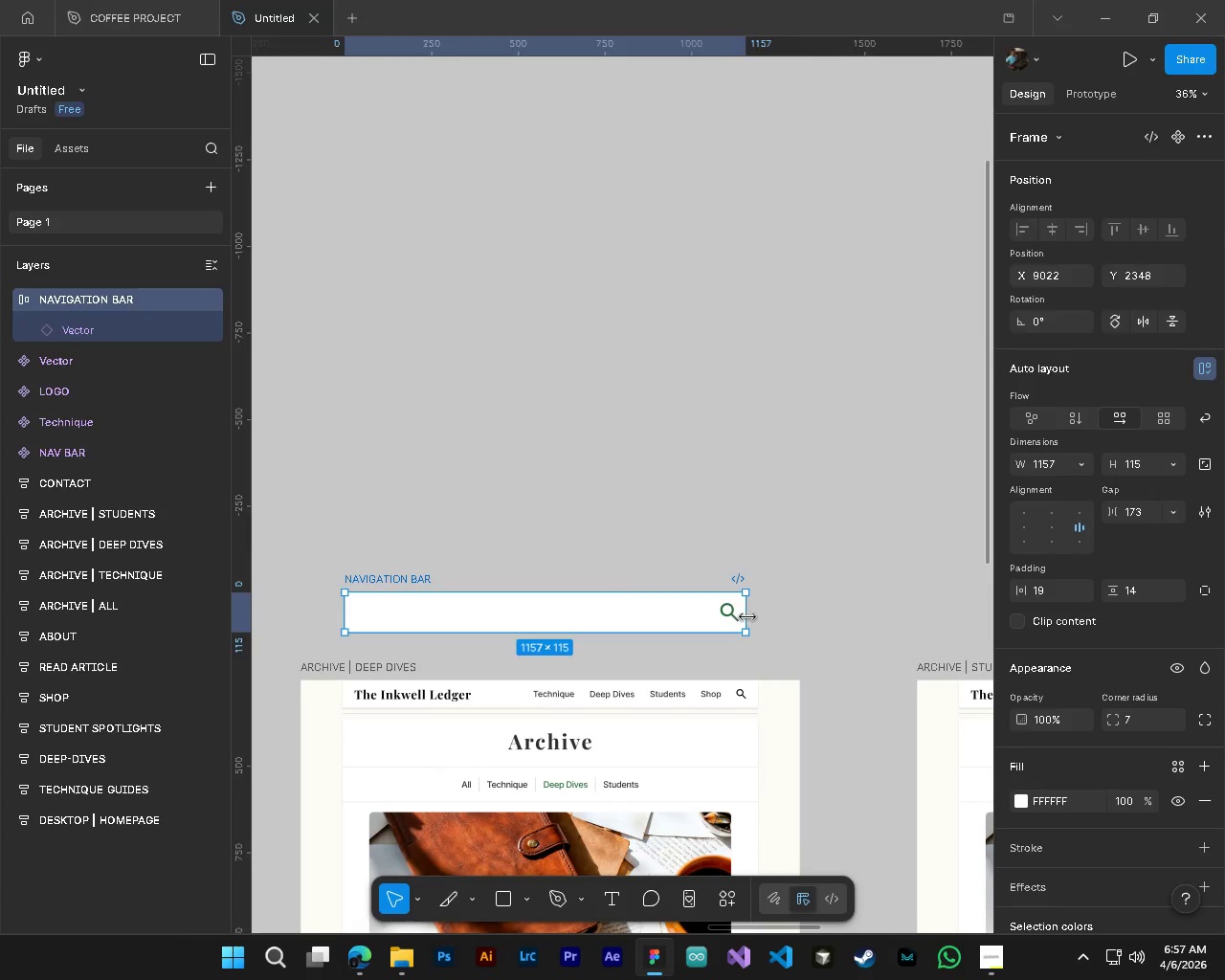 
left_click_drag(start_coordinate=[747, 617], to_coordinate=[755, 614])
 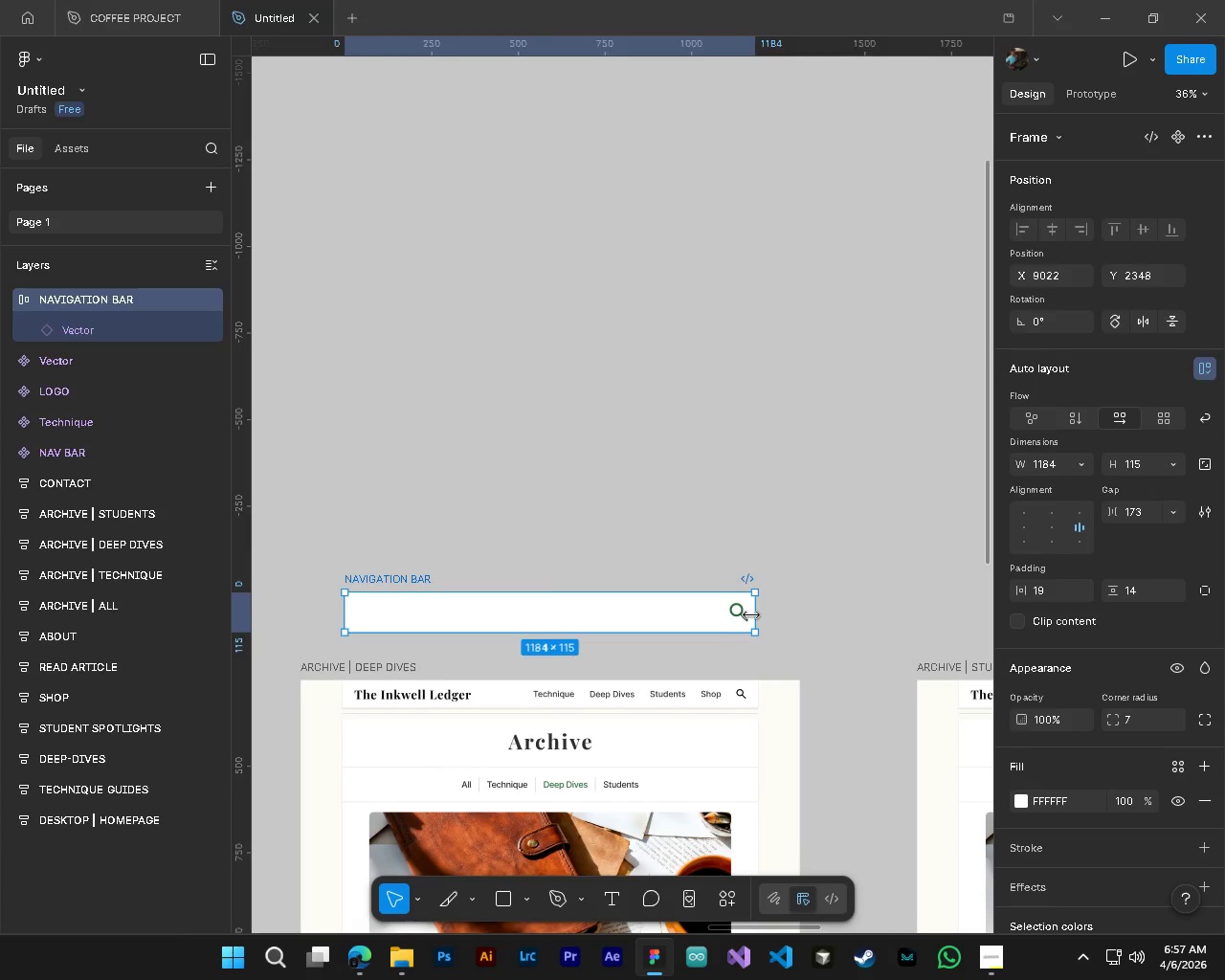 
hold_key(key=AltLeft, duration=0.56)
hold_key(key=ControlLeft, duration=0.53)
scroll: coordinate [750, 616], scroll_direction: down, amount: 7.0
 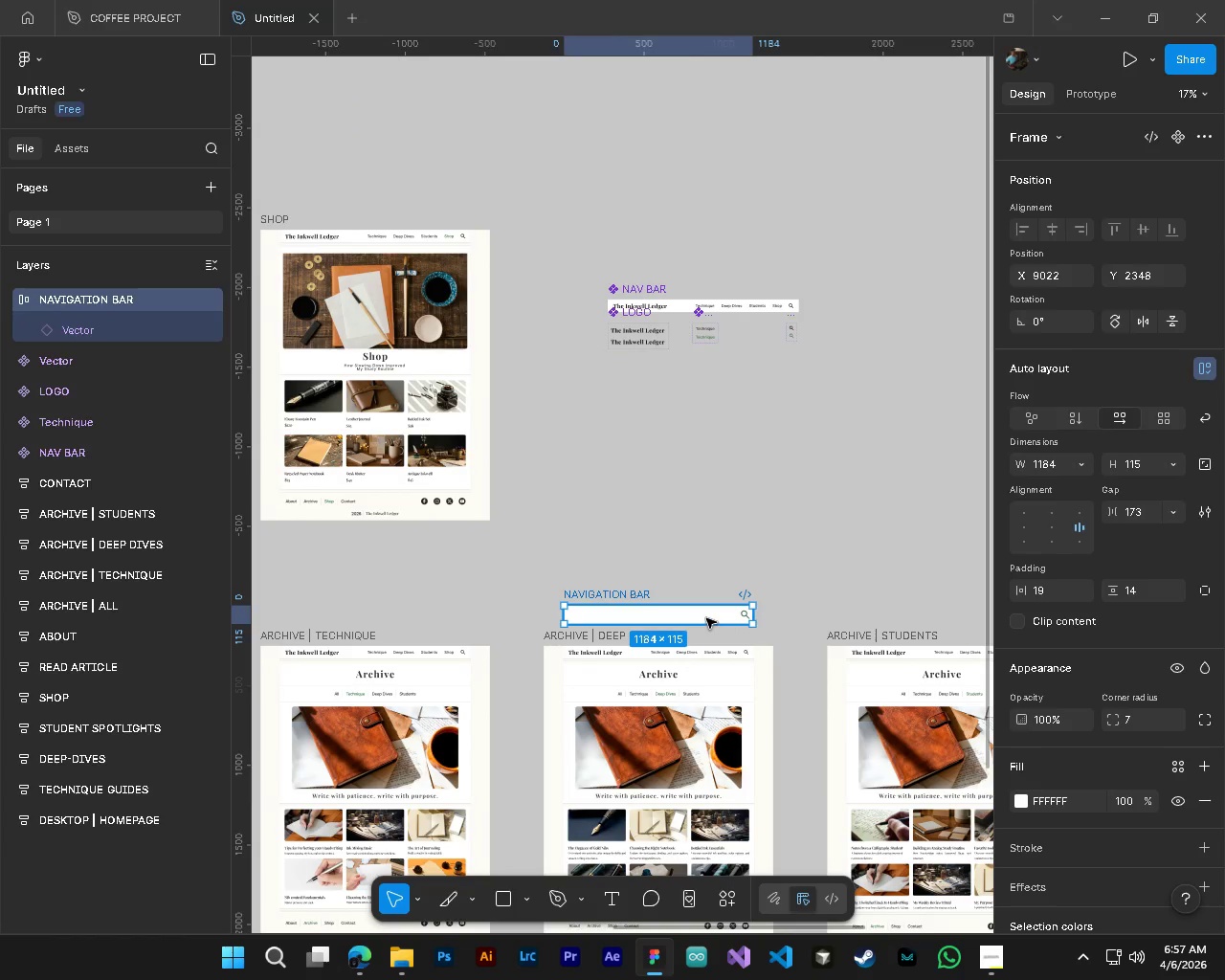 
left_click_drag(start_coordinate=[706, 618], to_coordinate=[754, 422])
 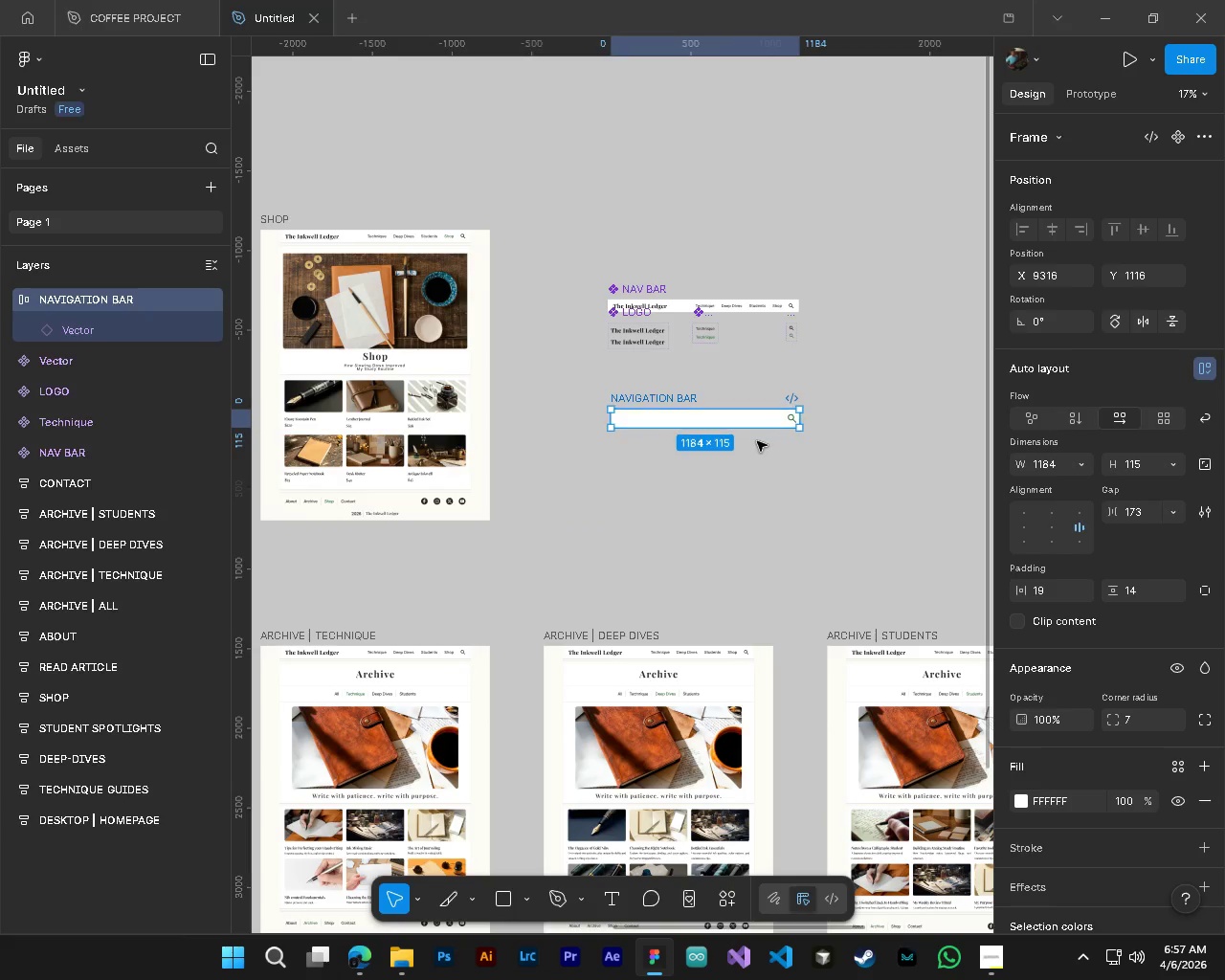 
hold_key(key=ControlLeft, duration=0.62)
hold_key(key=AltLeft, duration=0.52)
scroll: coordinate [755, 450], scroll_direction: up, amount: 4.0
 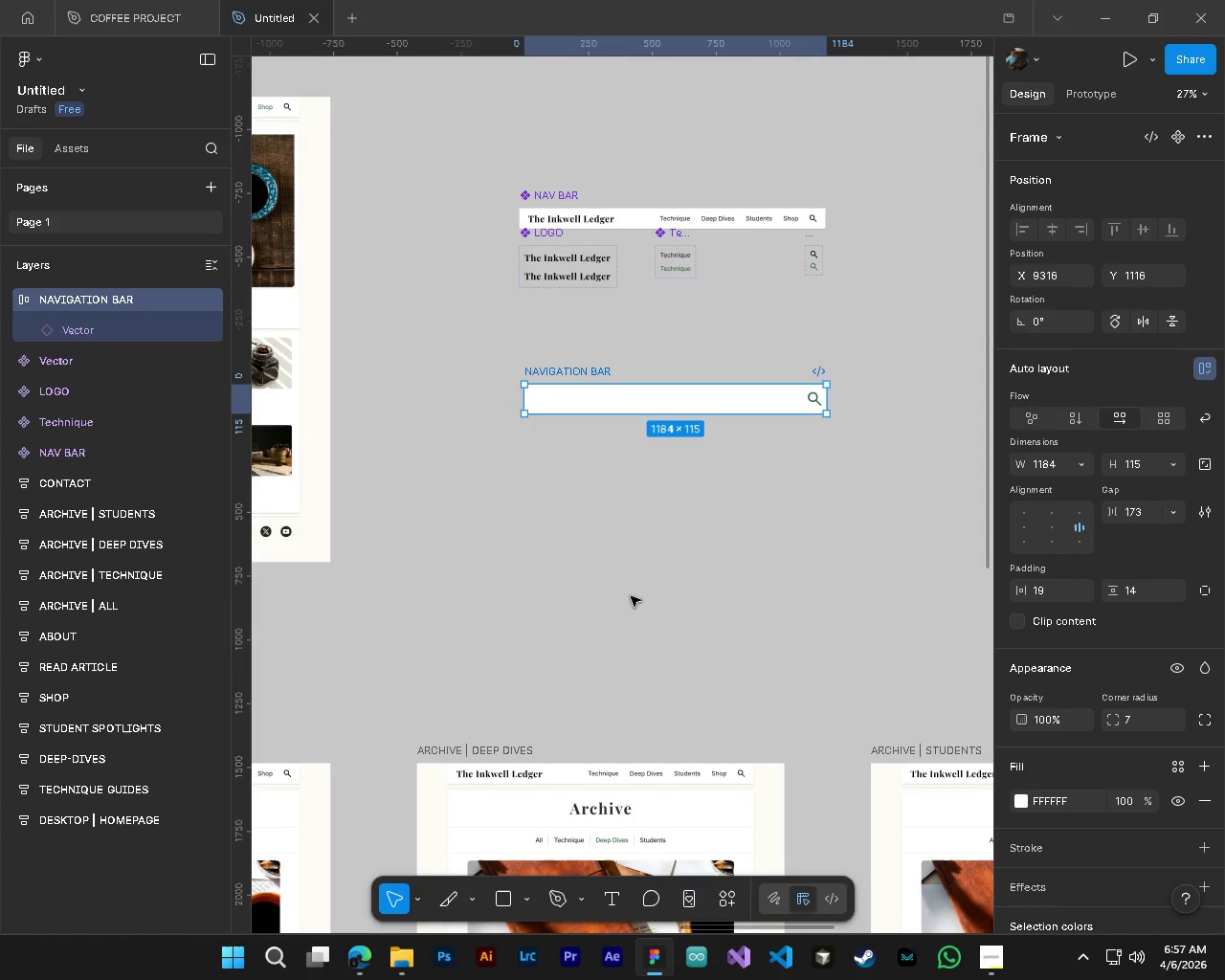 
left_click([505, 898])
 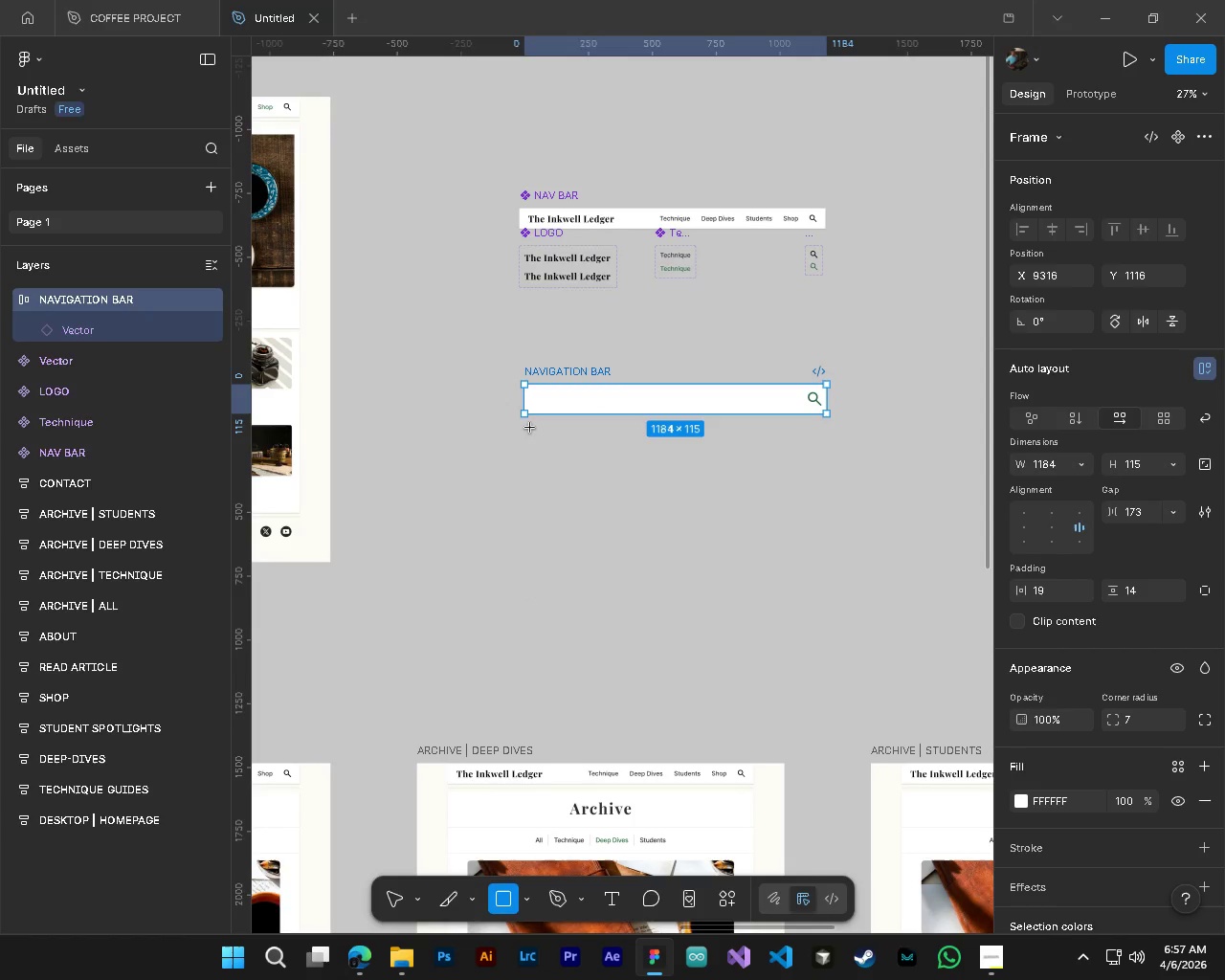 
left_click_drag(start_coordinate=[528, 426], to_coordinate=[837, 643])
 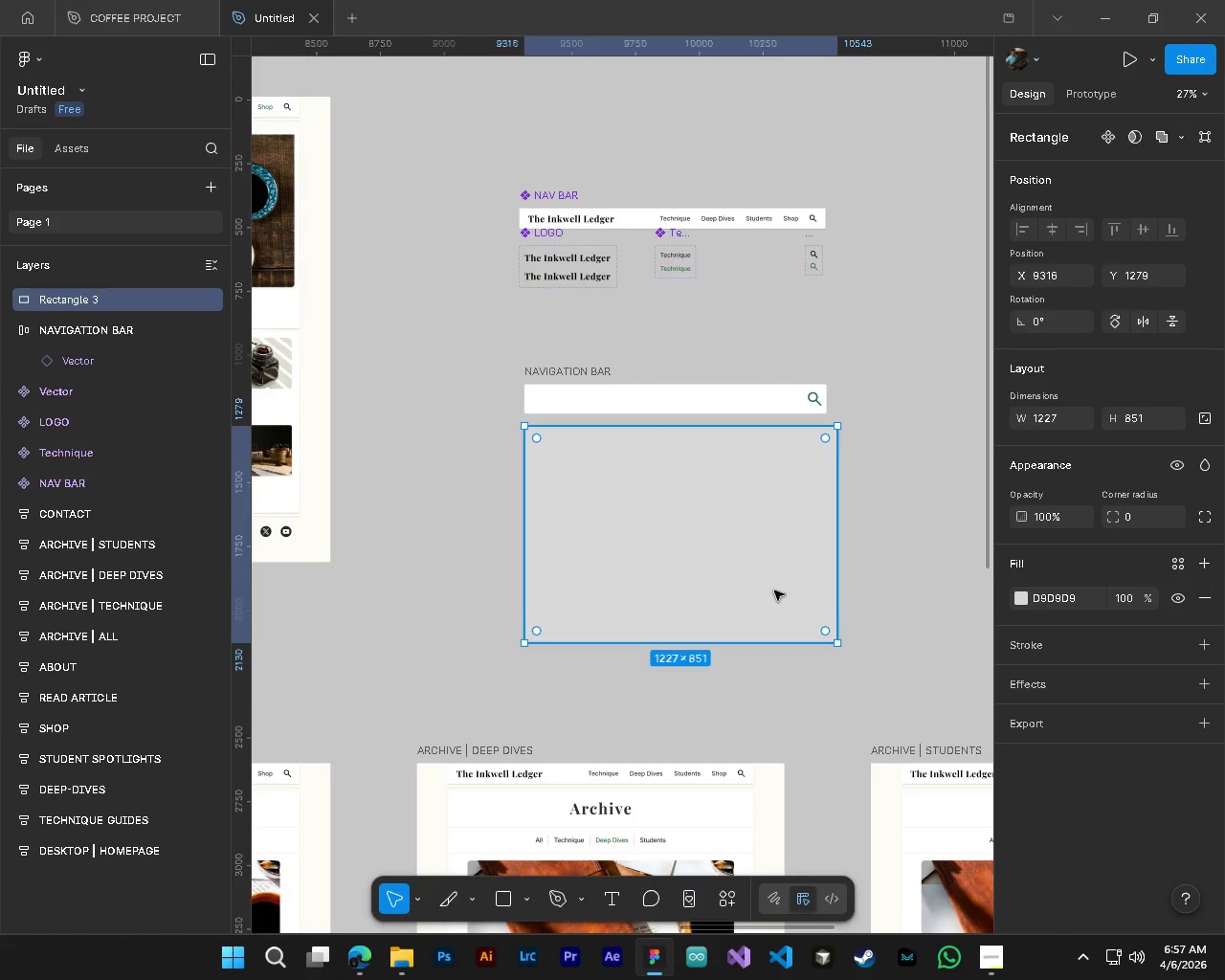 
key(Alt+Control+AltLeft)
 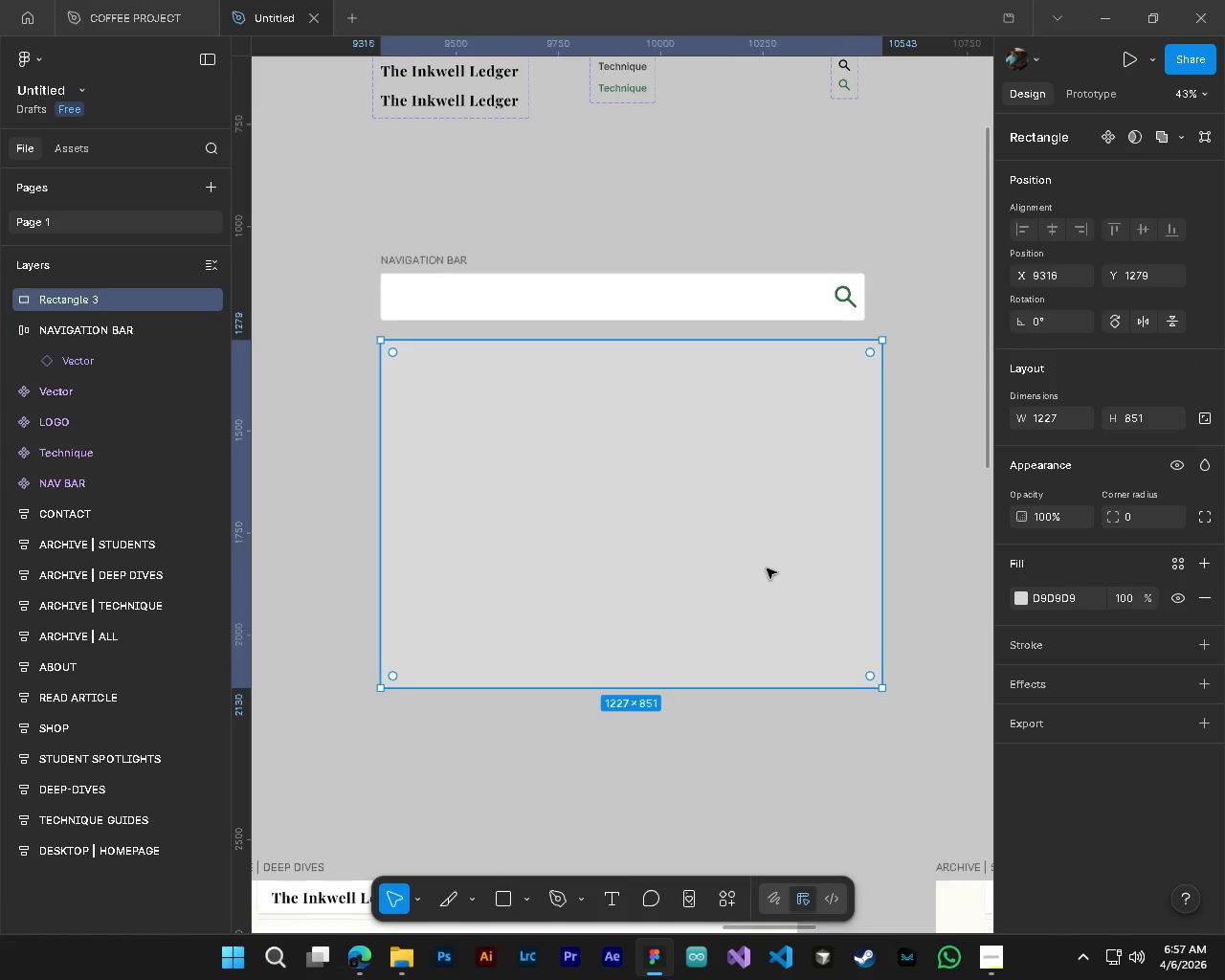 
key(Control+ControlLeft)
 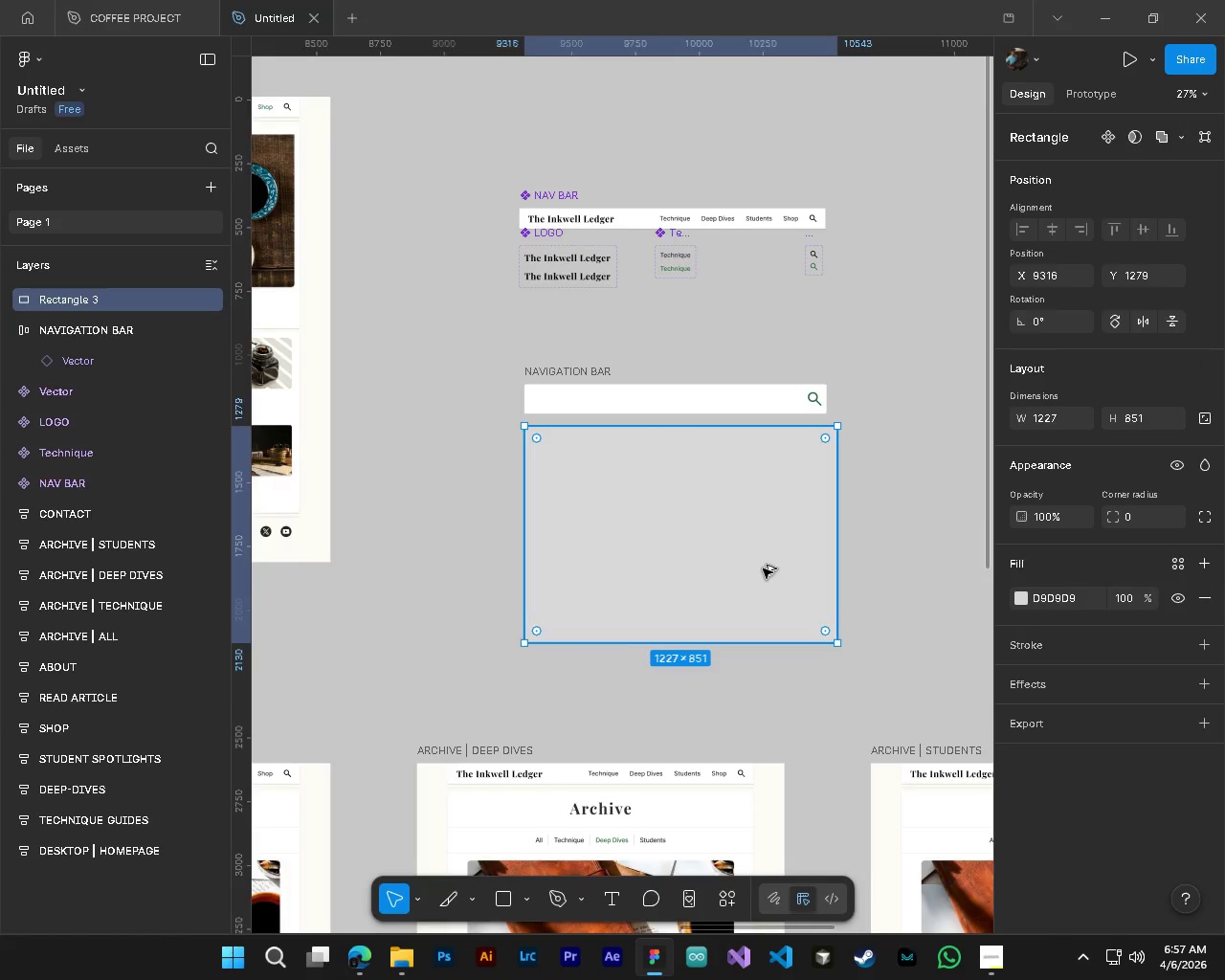 
scroll: coordinate [763, 568], scroll_direction: up, amount: 4.0
 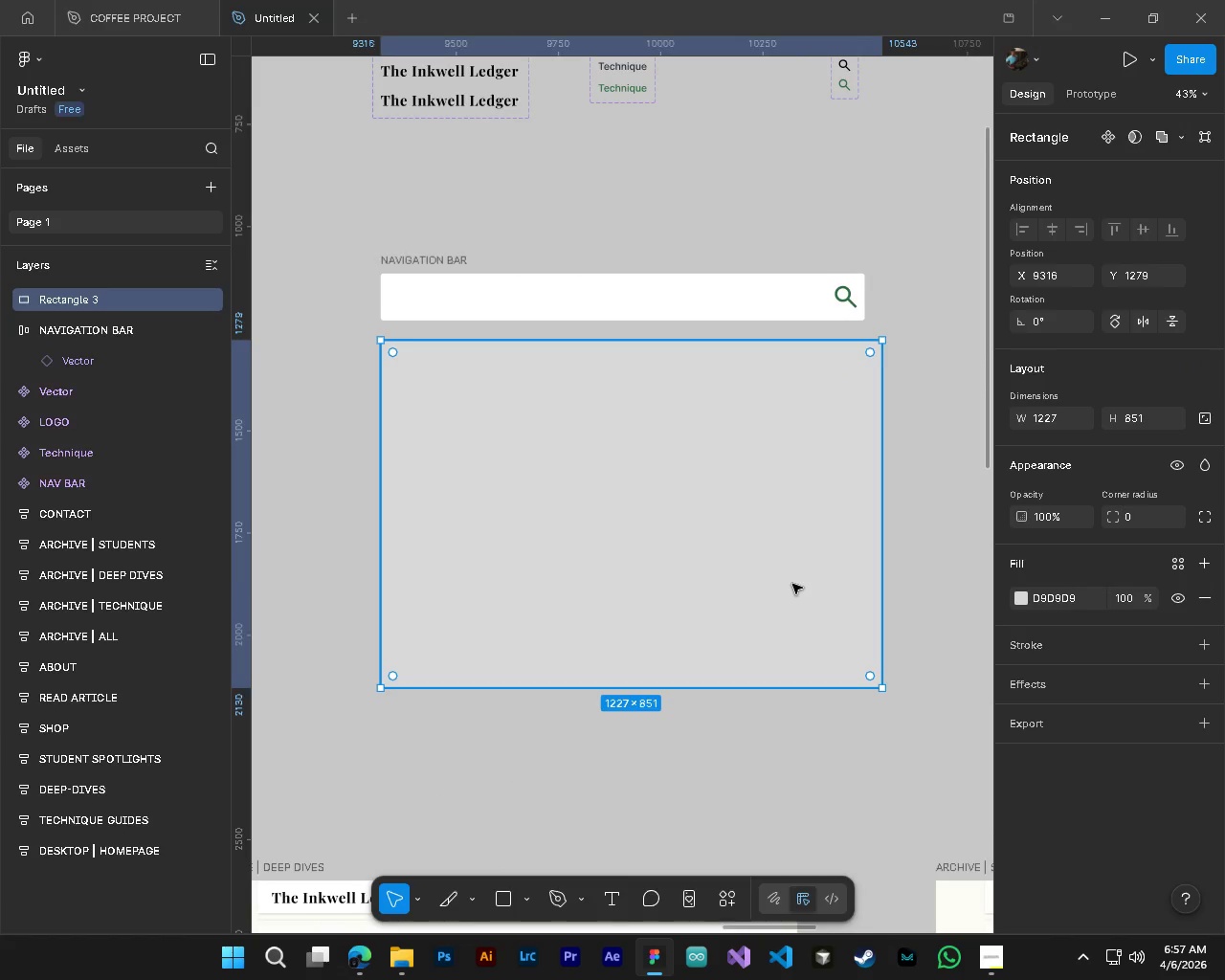 
hold_key(key=ControlLeft, duration=0.34)
hold_key(key=AltLeft, duration=0.33)
scroll: coordinate [769, 584], scroll_direction: down, amount: 4.0
 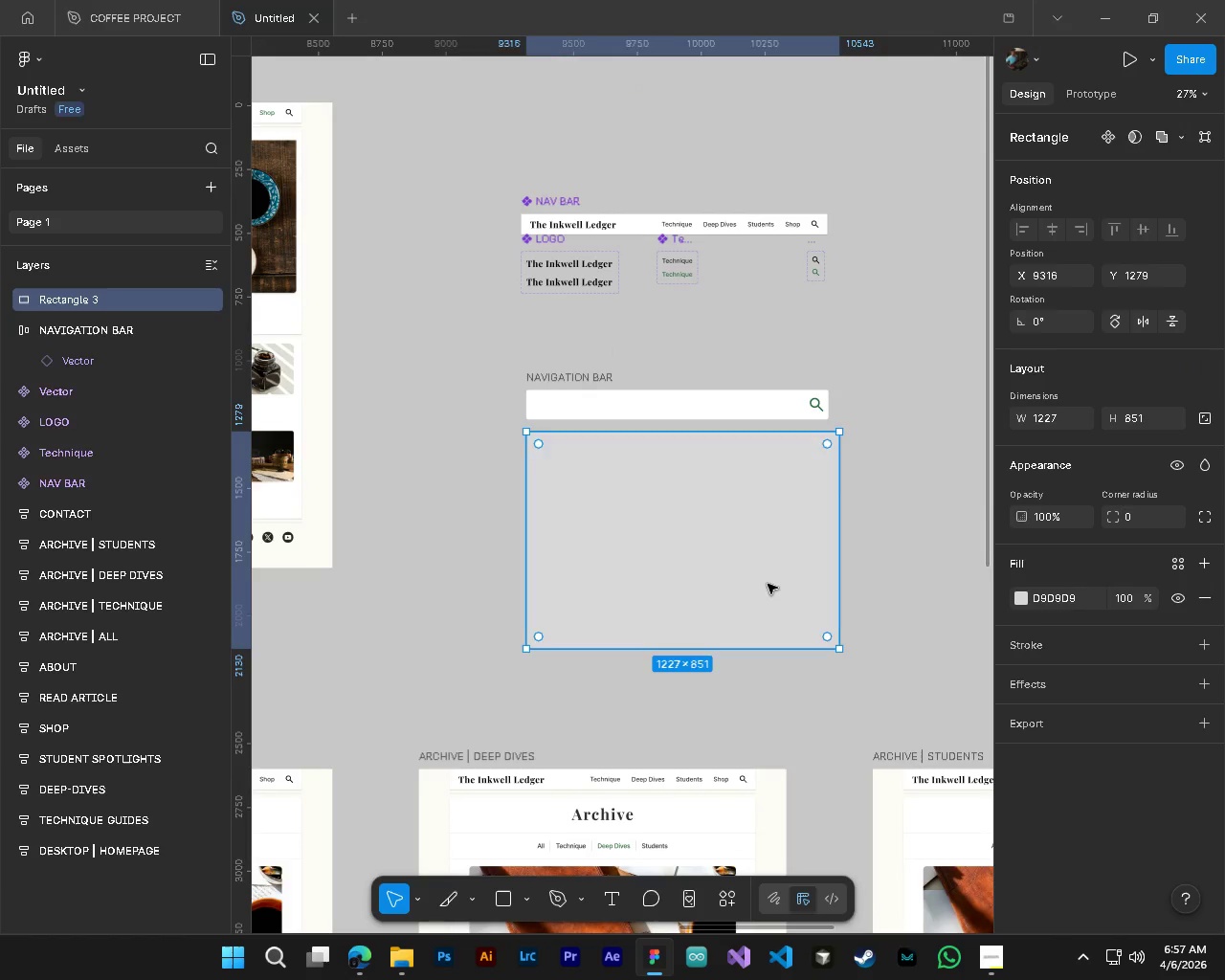 
left_click_drag(start_coordinate=[761, 582], to_coordinate=[757, 560])
 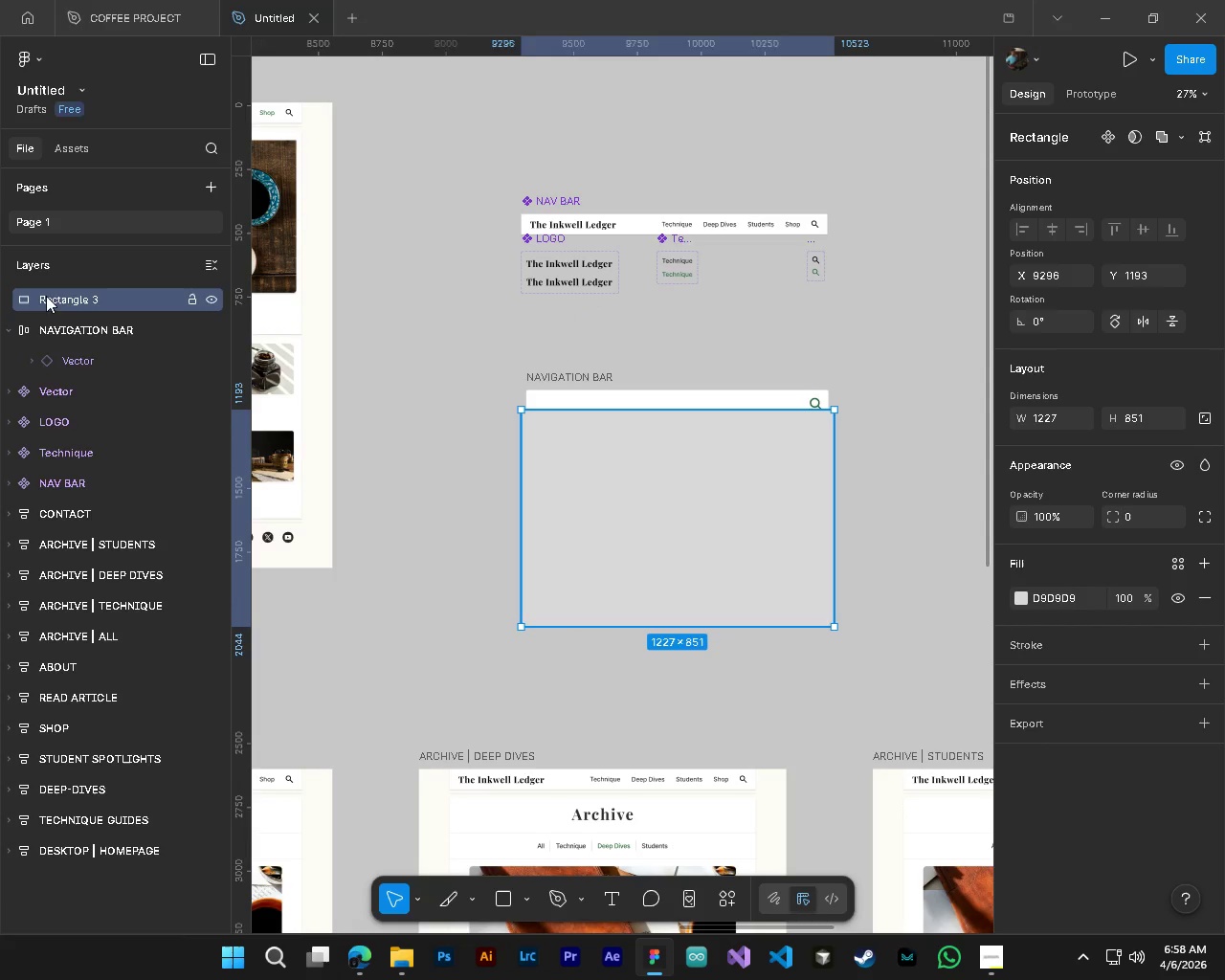 
left_click_drag(start_coordinate=[58, 292], to_coordinate=[83, 373])
 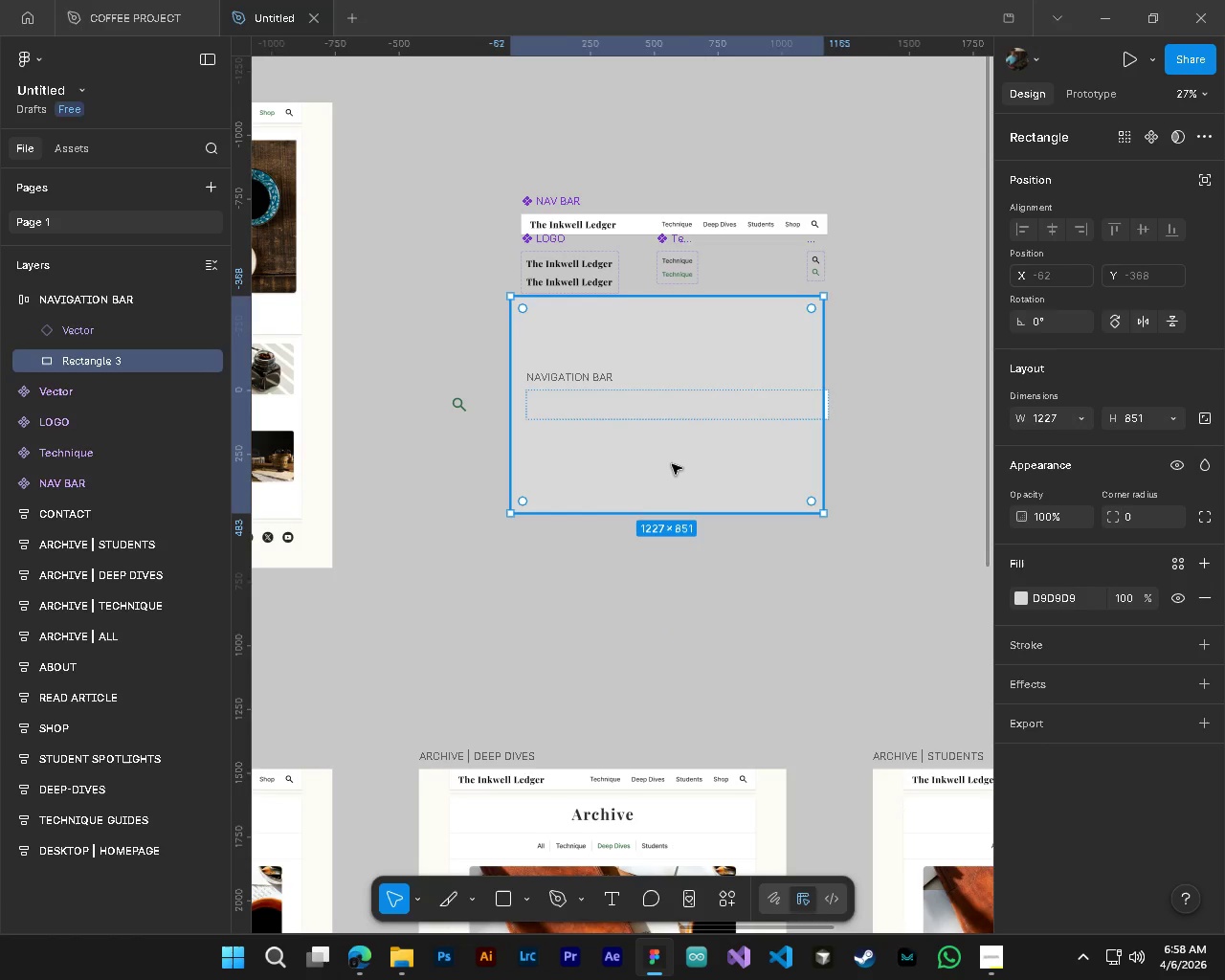 
key(Control+ControlLeft)
 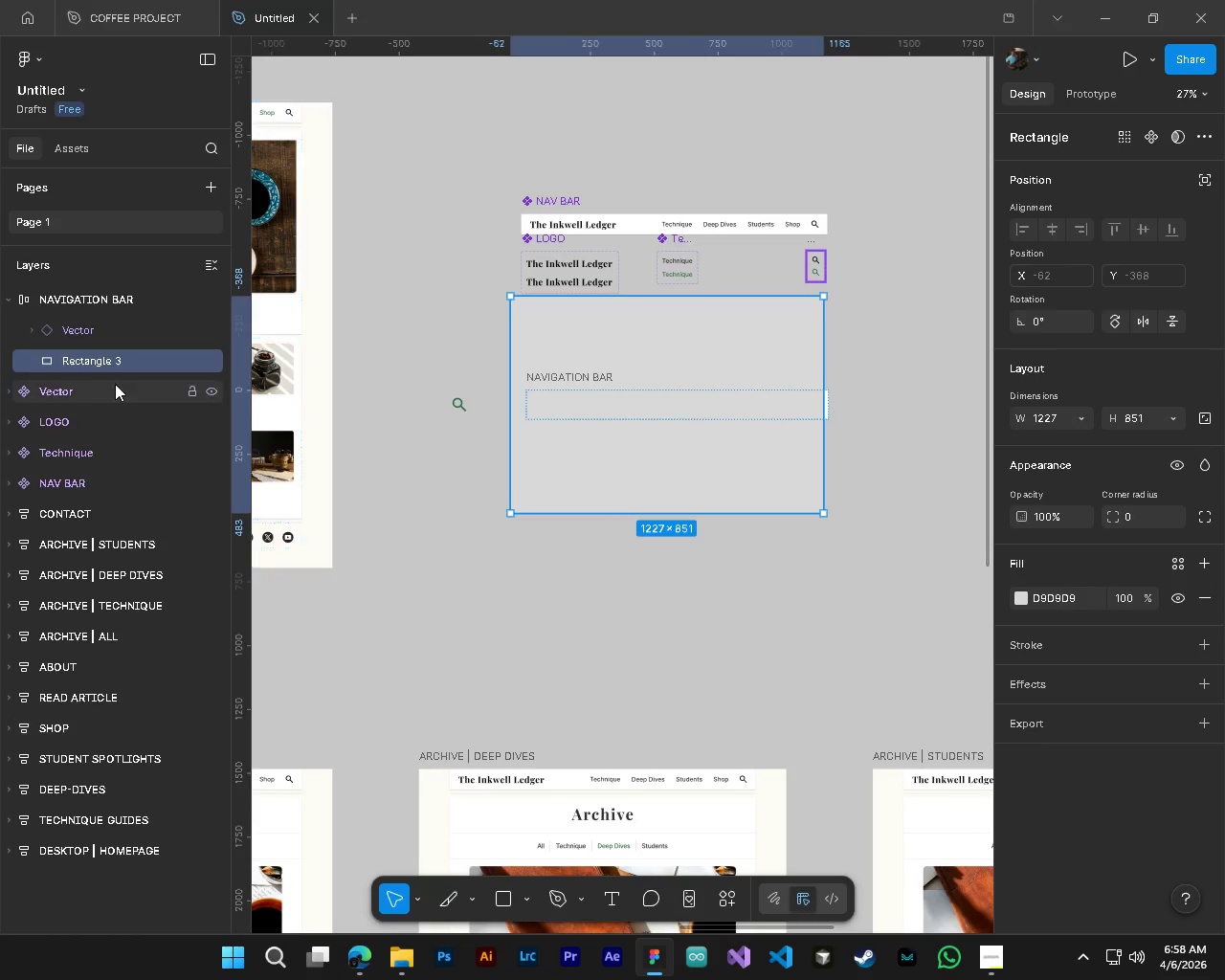 
left_click_drag(start_coordinate=[717, 466], to_coordinate=[746, 527])
 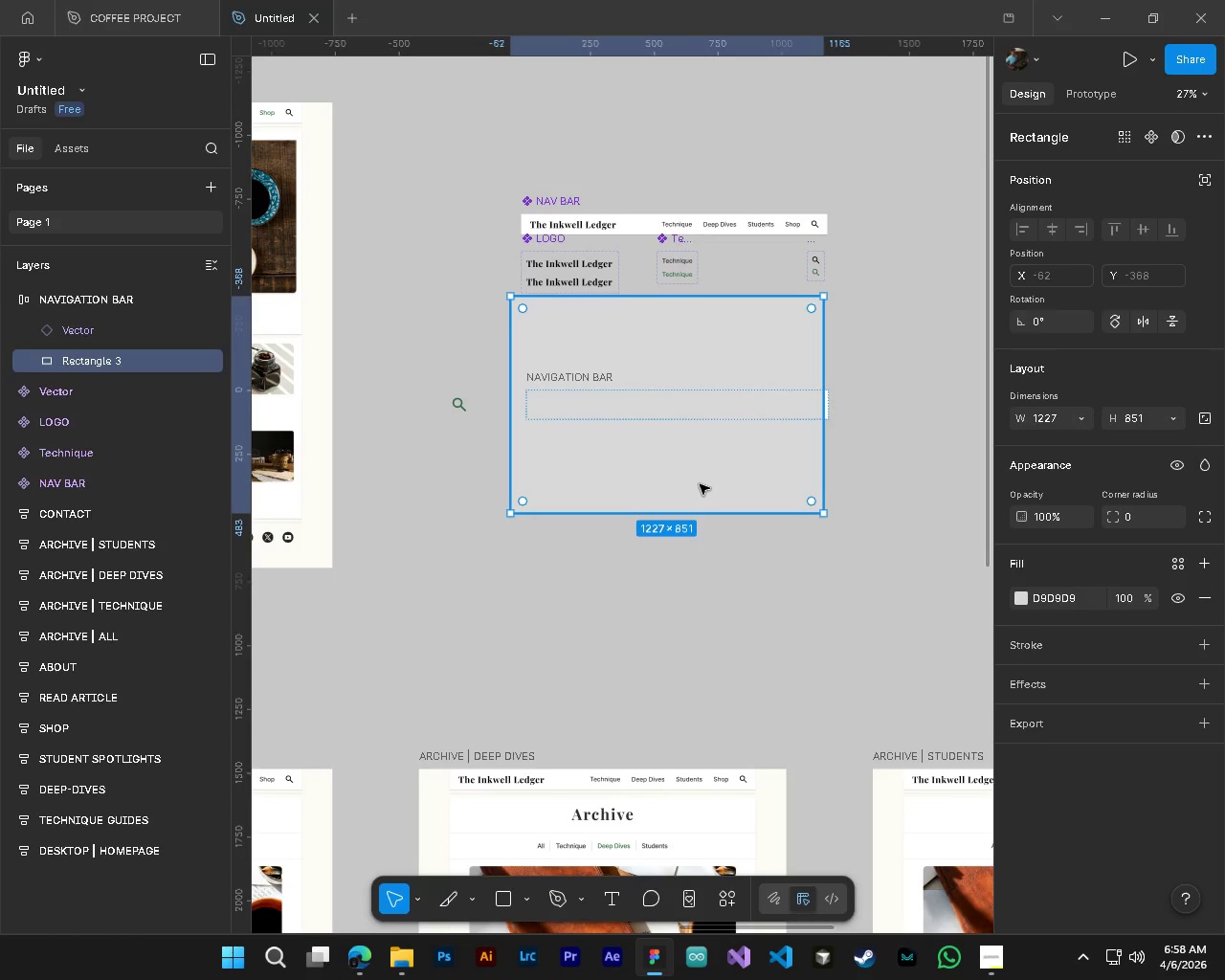 
left_click([700, 484])
 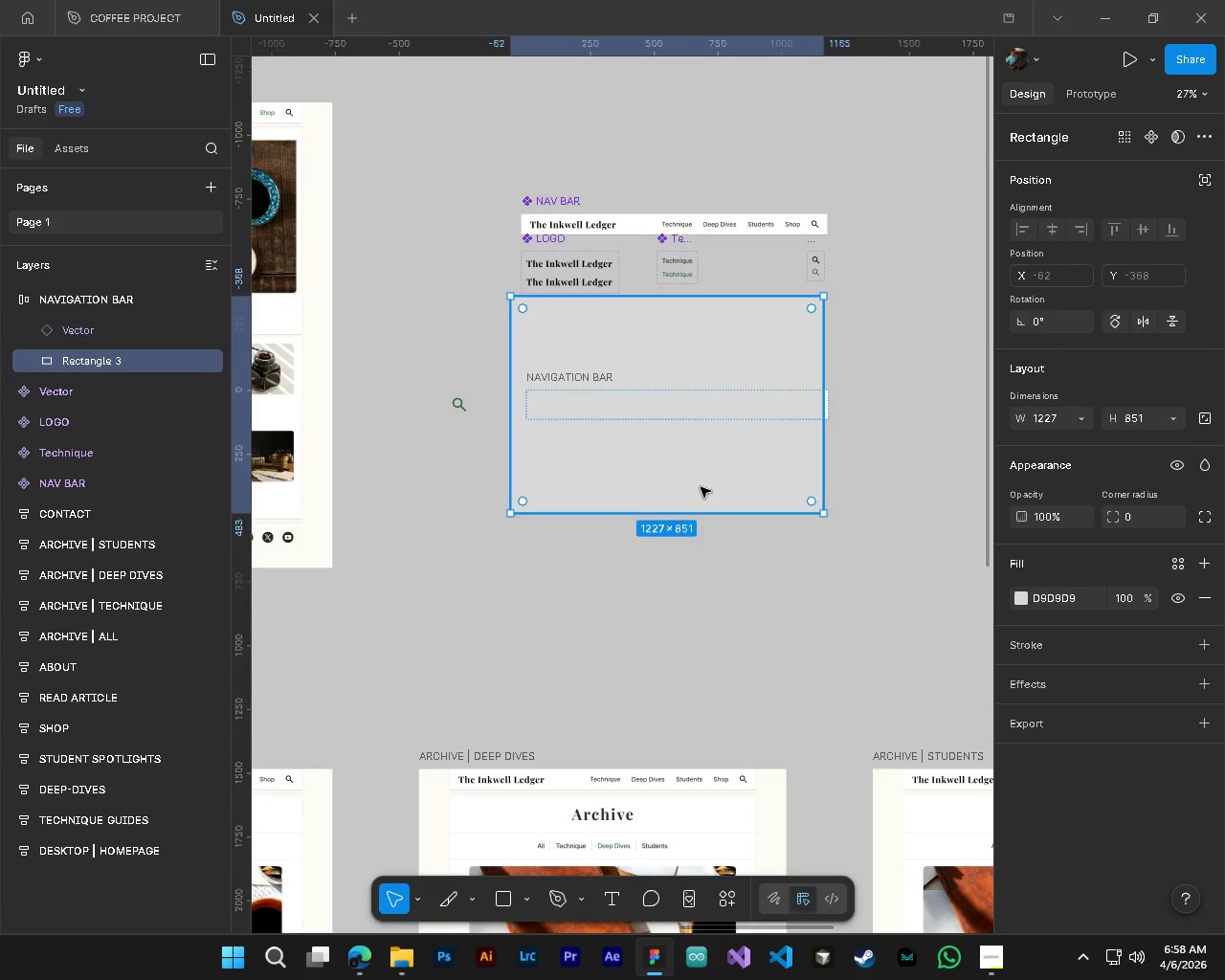 
left_click_drag(start_coordinate=[702, 485], to_coordinate=[727, 480])
 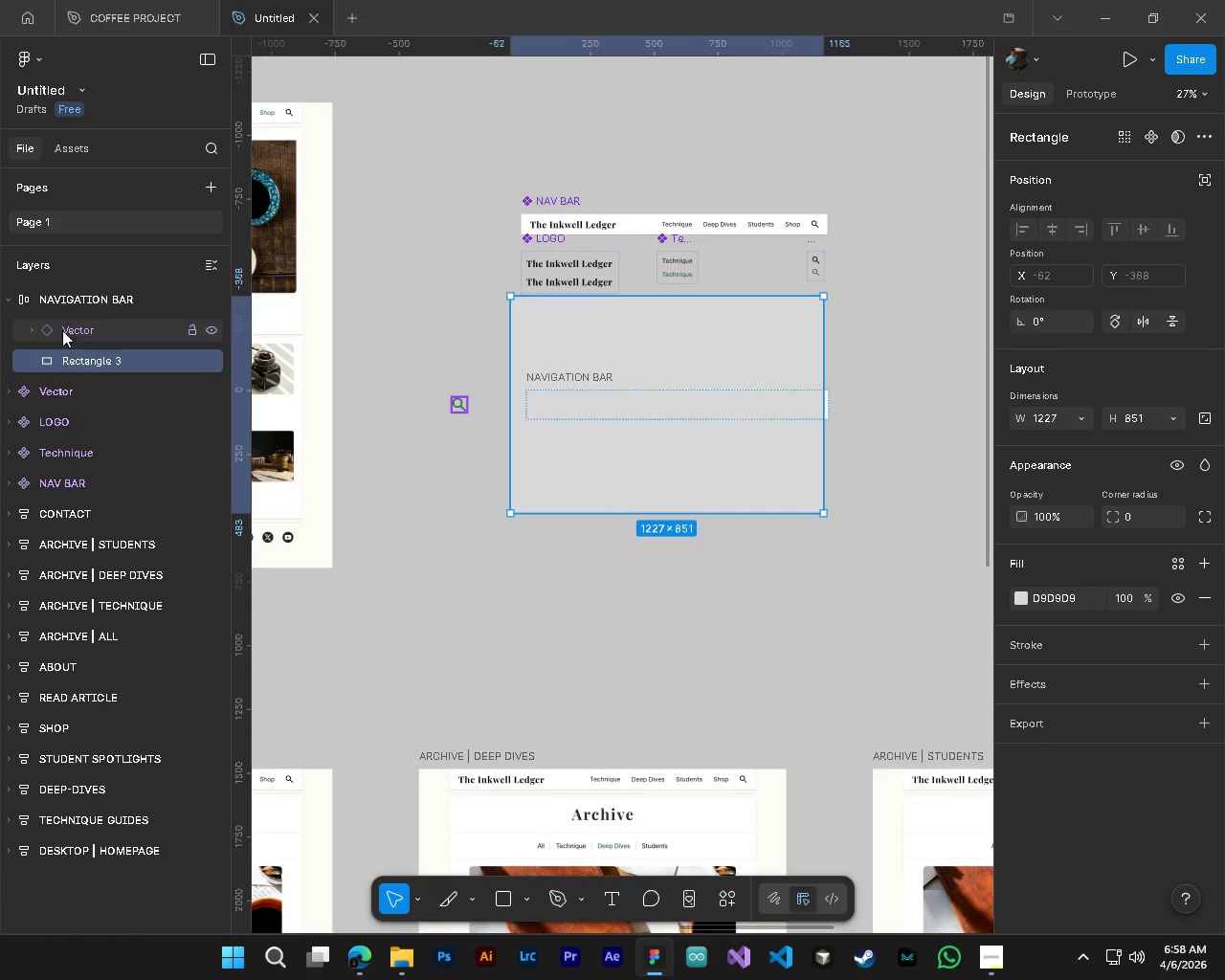 
left_click([77, 300])
 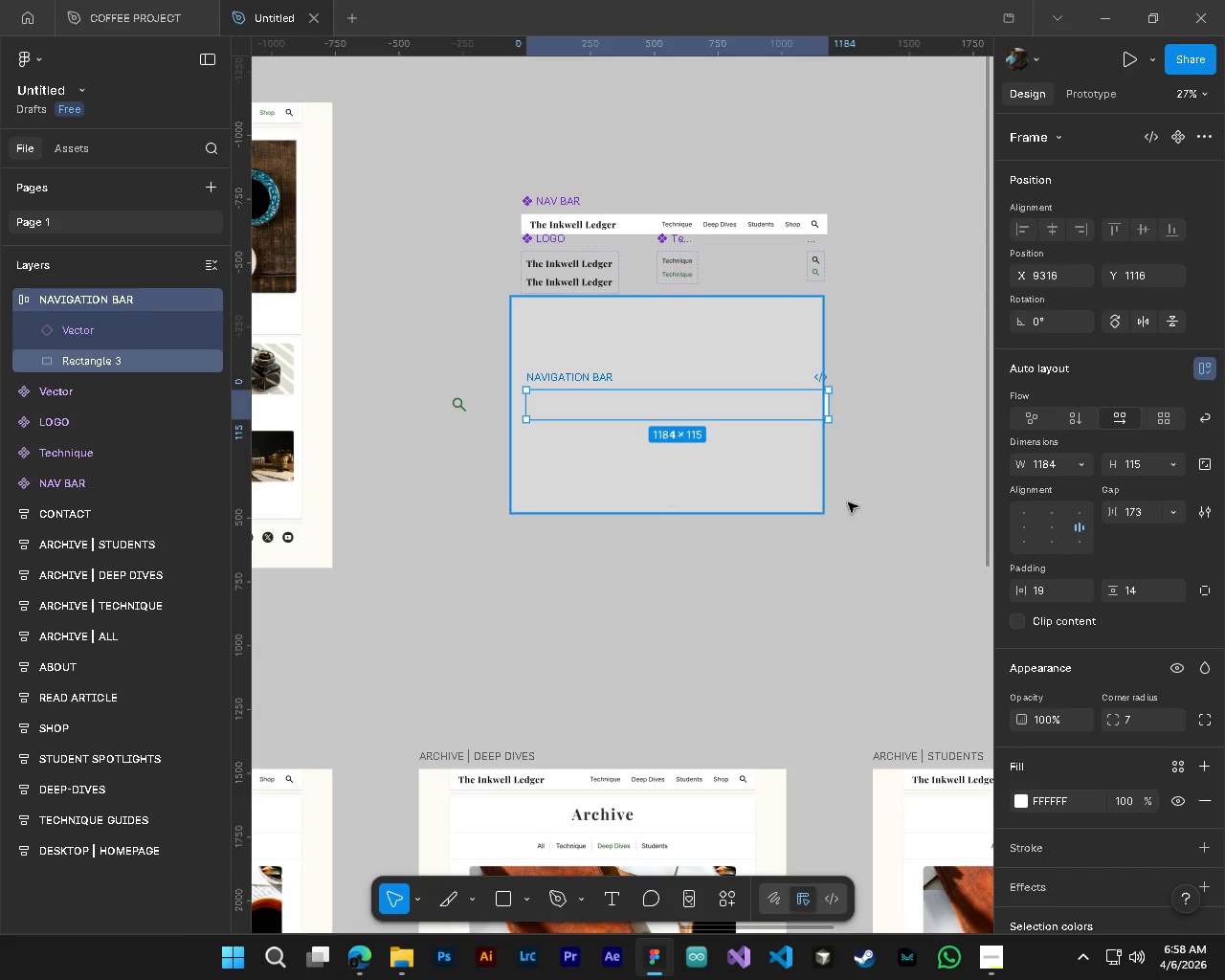 
left_click([1051, 527])
 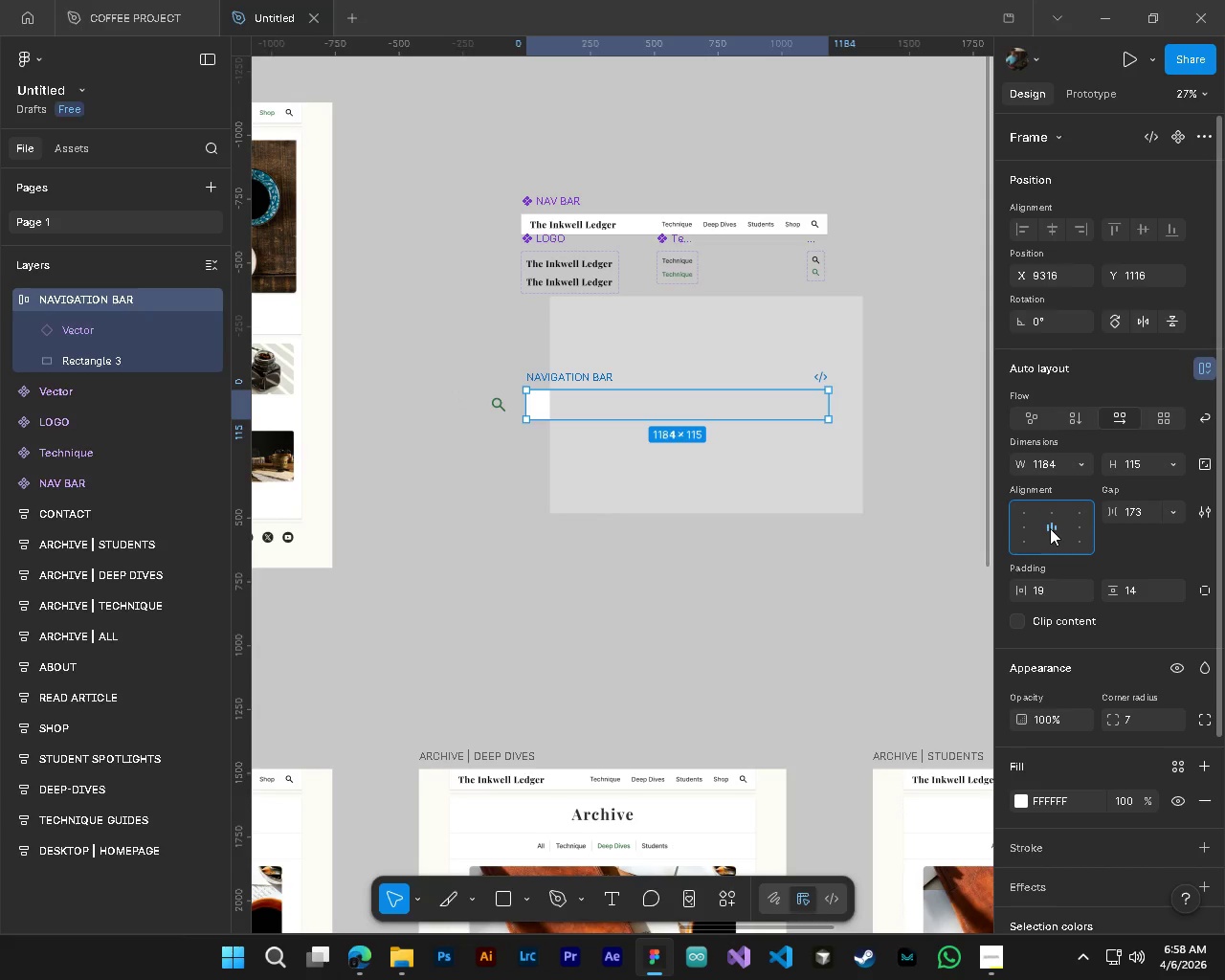 
left_click([1050, 509])
 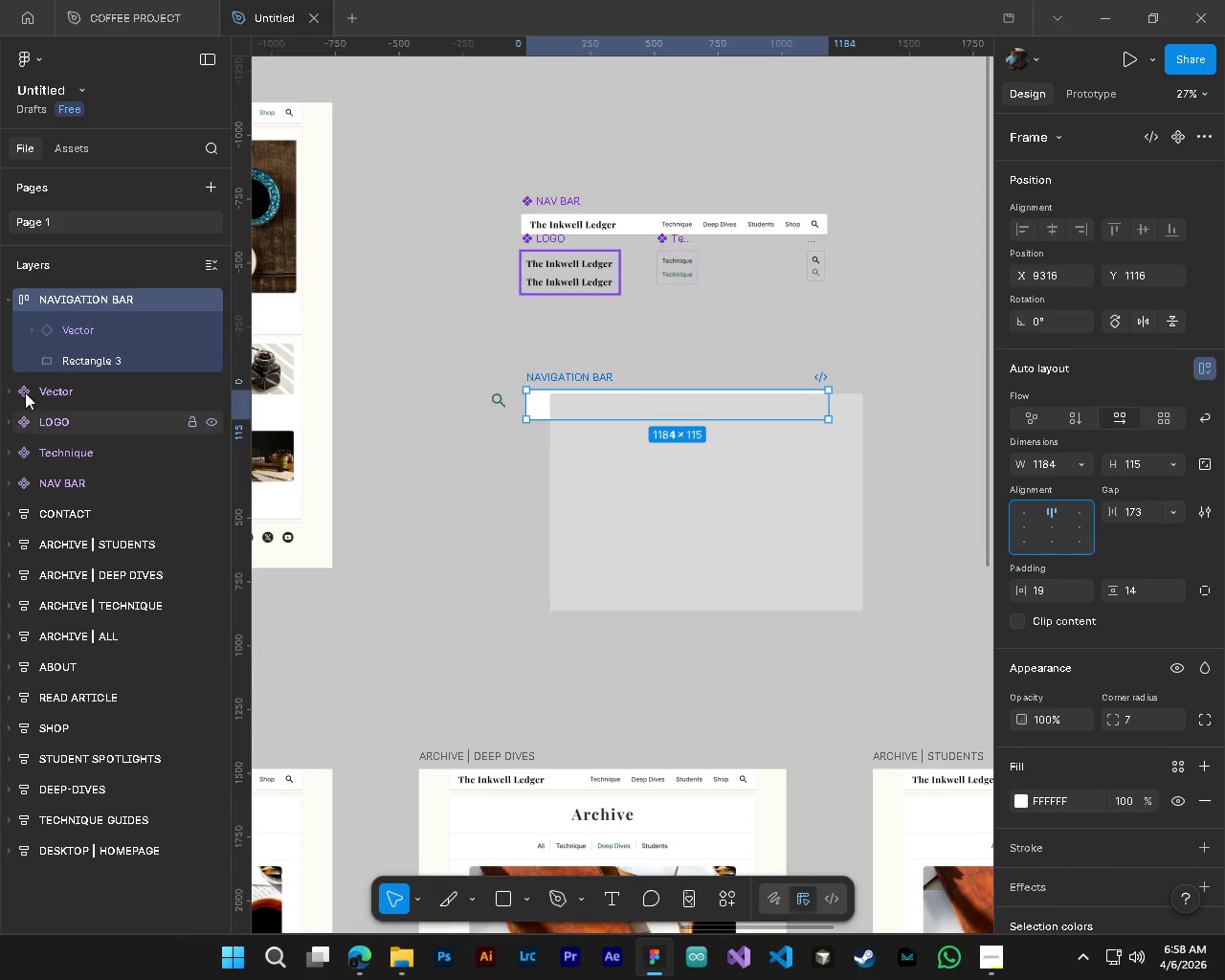 
left_click([83, 332])
 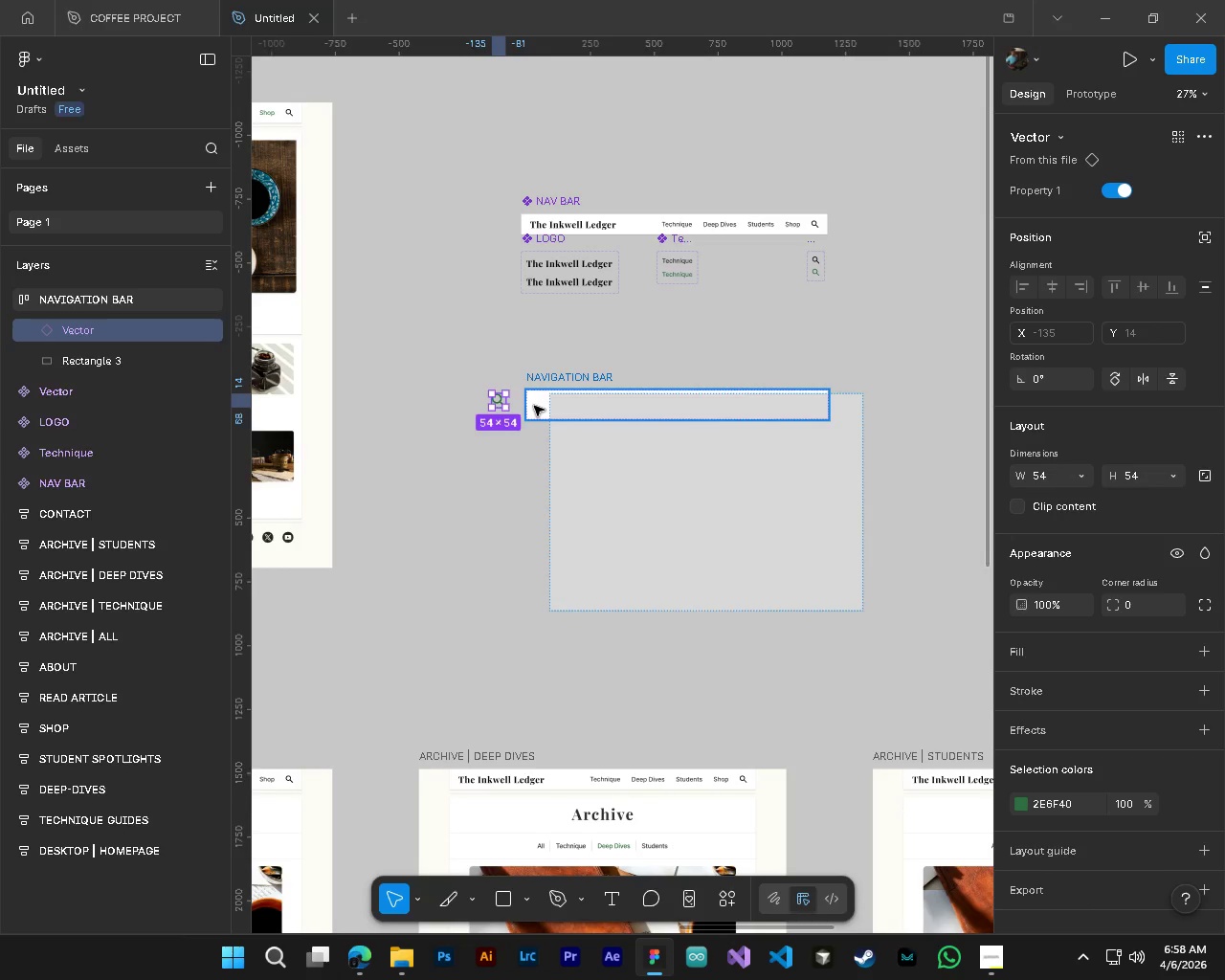 
wait(5.14)
 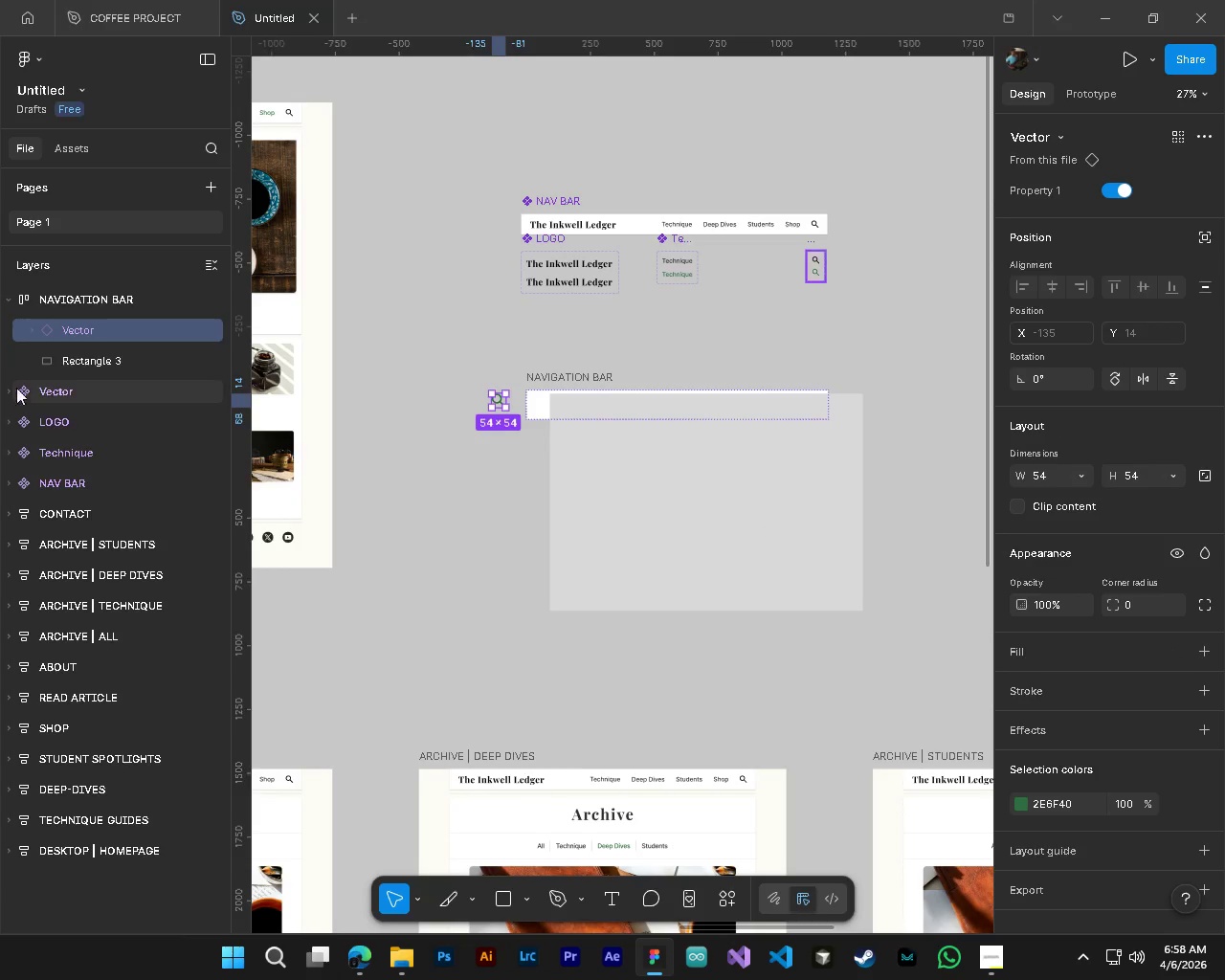 
left_click([78, 364])
 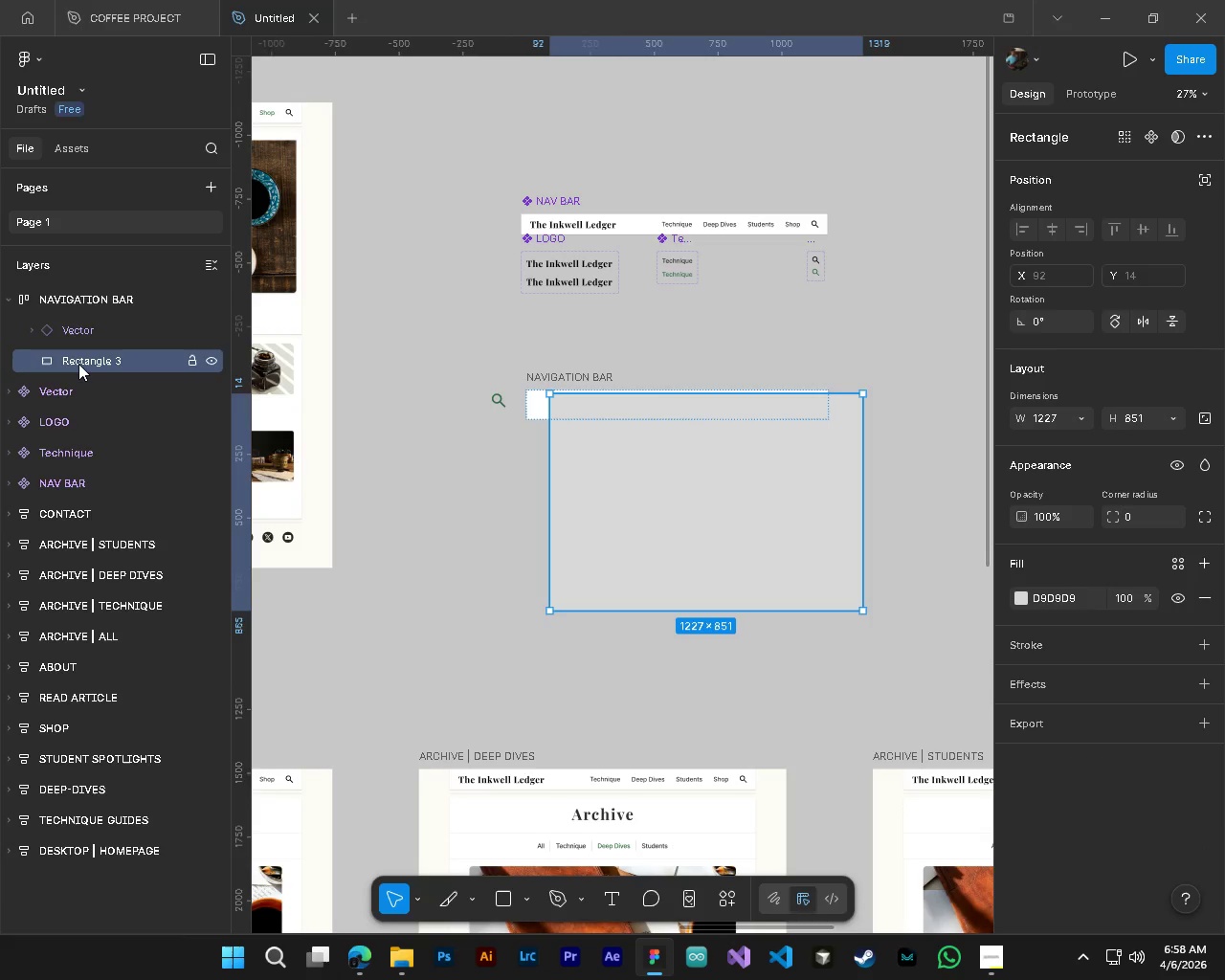 
right_click([78, 364])
 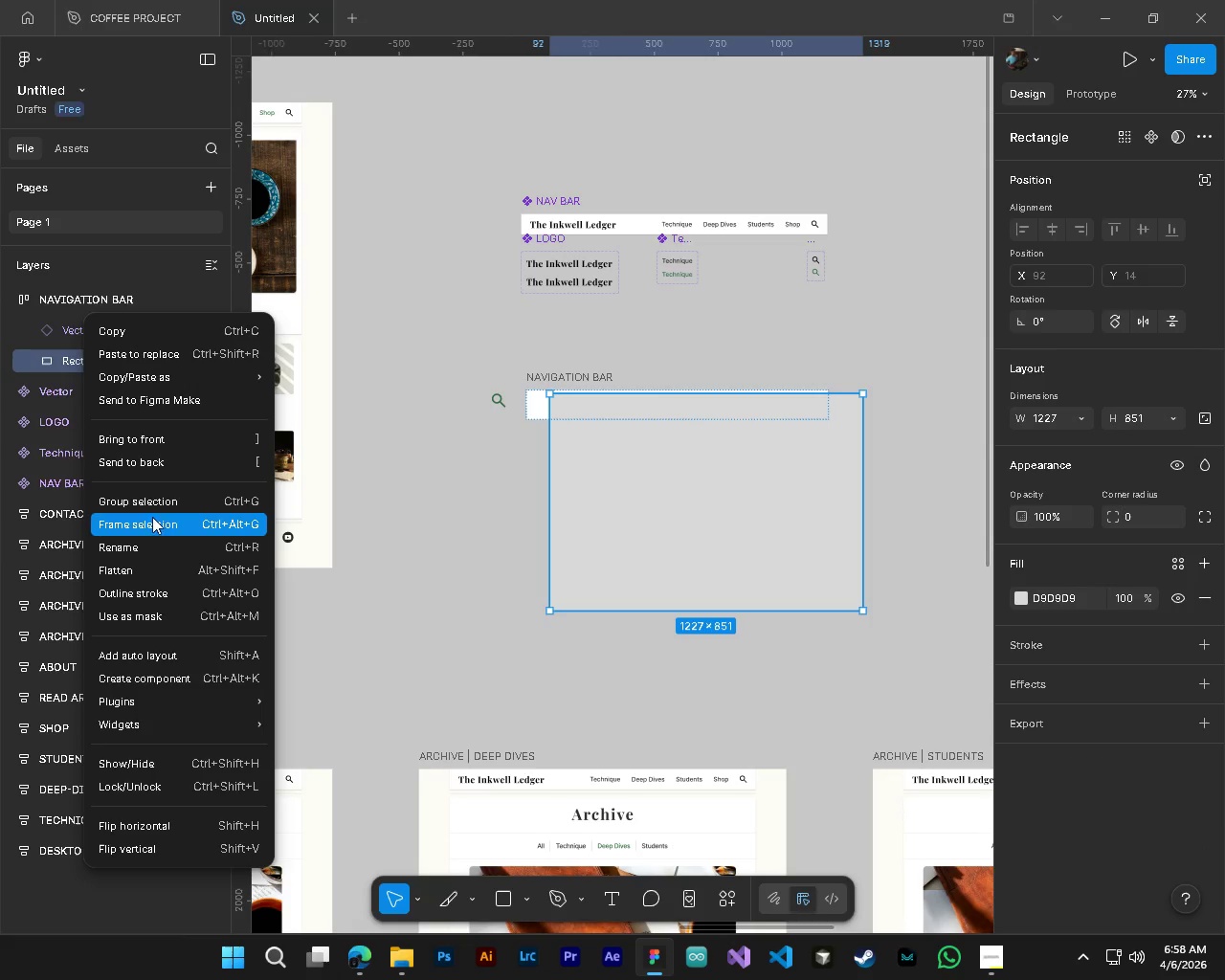 
left_click([150, 532])
 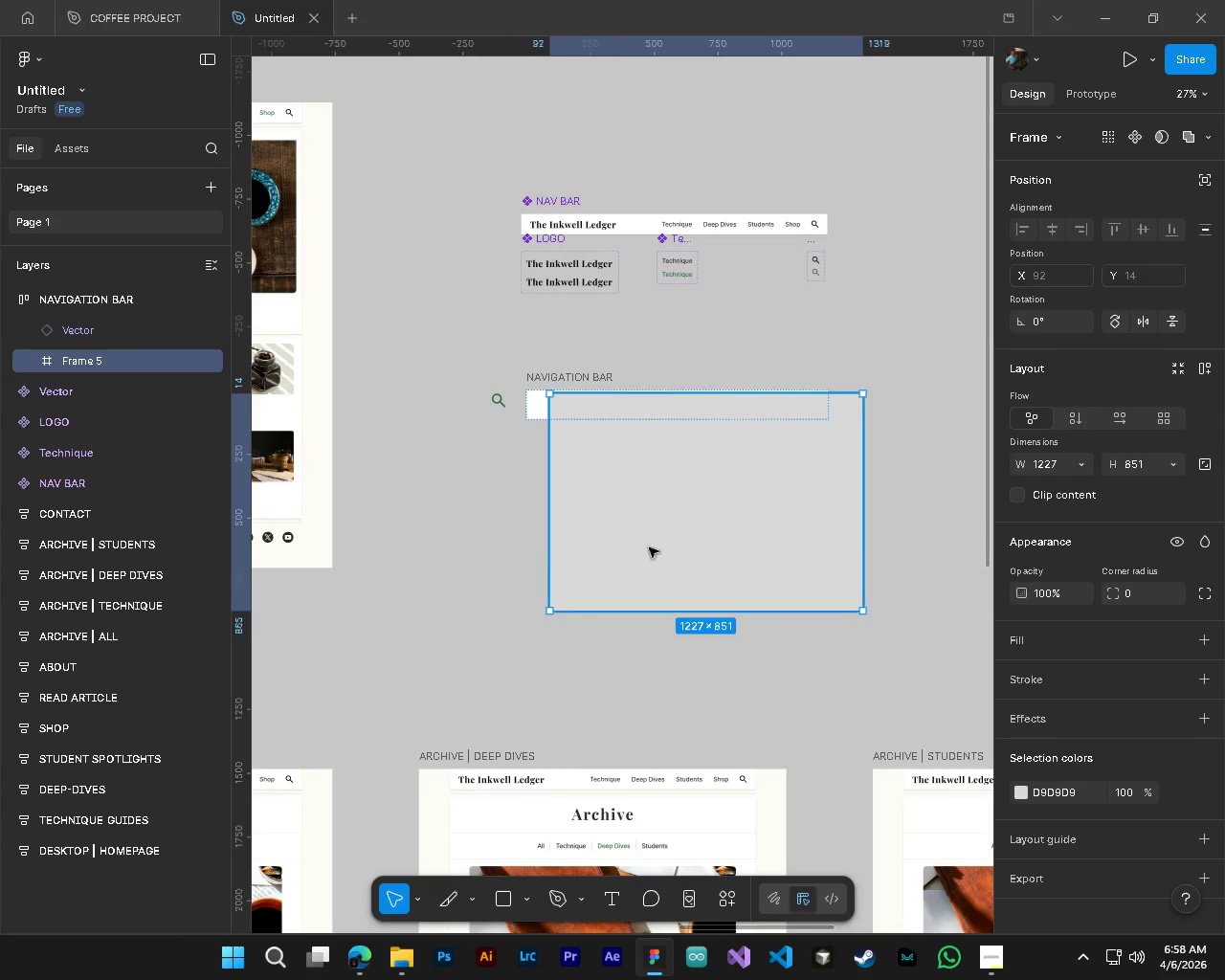 
left_click_drag(start_coordinate=[685, 552], to_coordinate=[652, 568])
 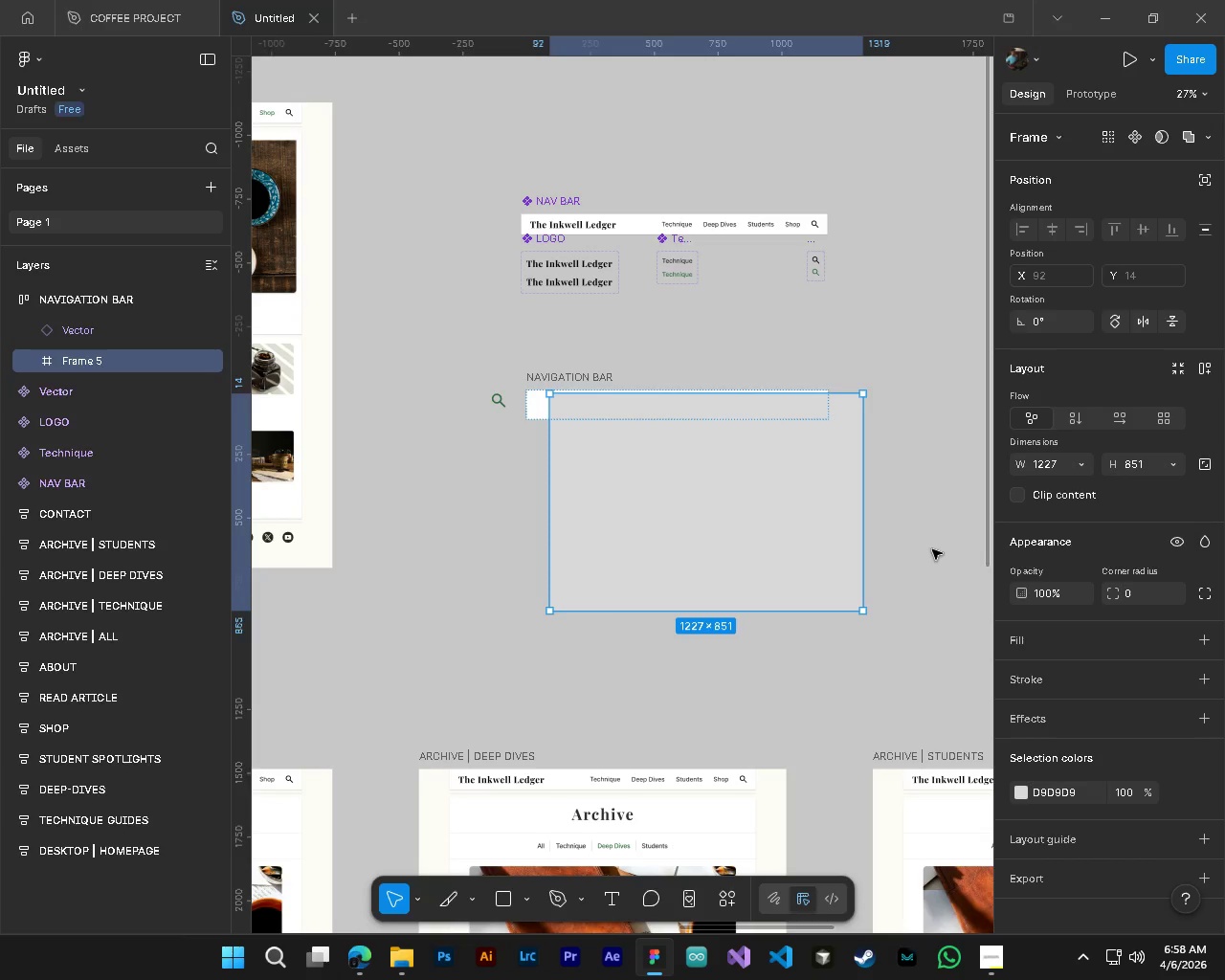 
left_click([803, 539])
 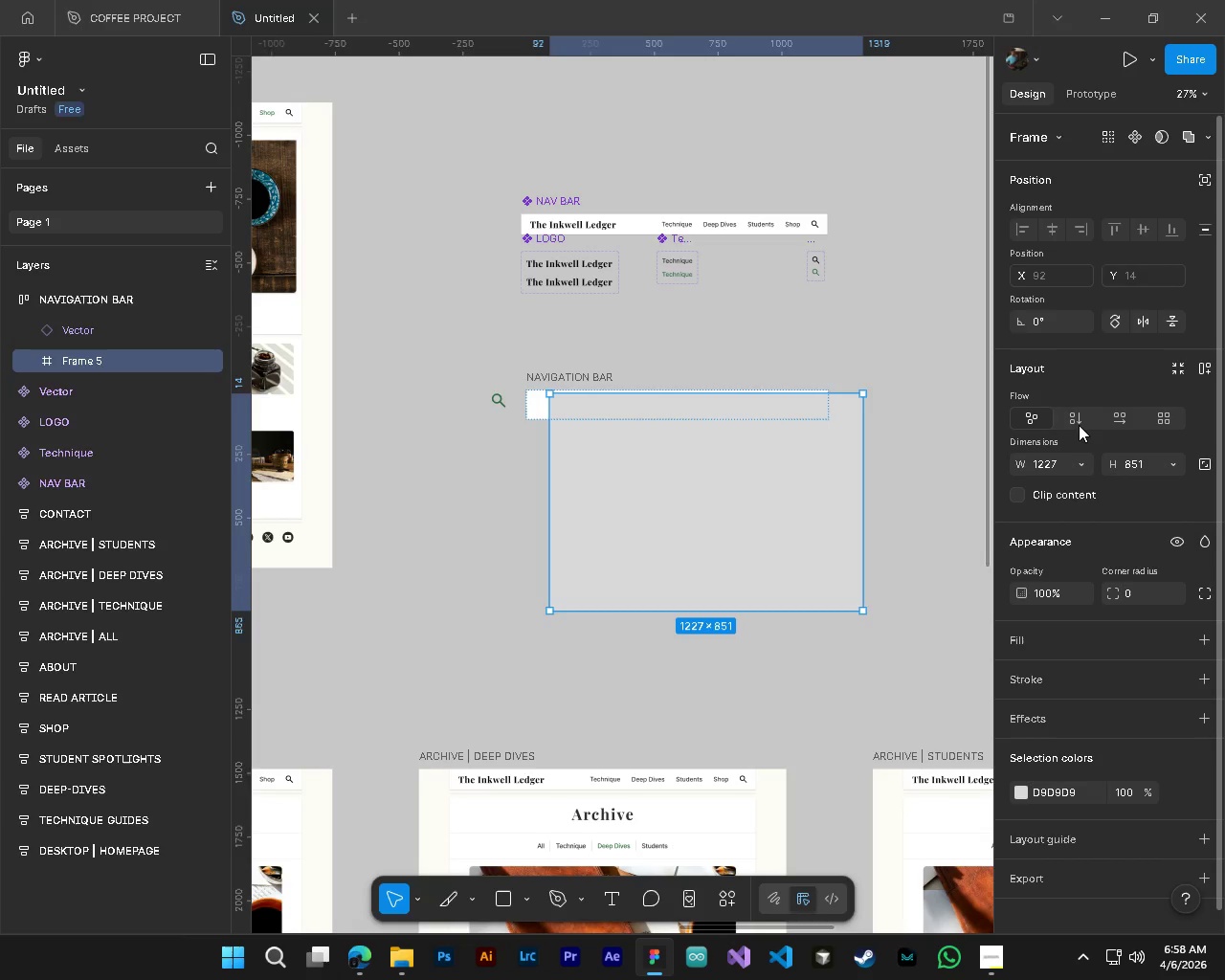 
left_click([1078, 423])
 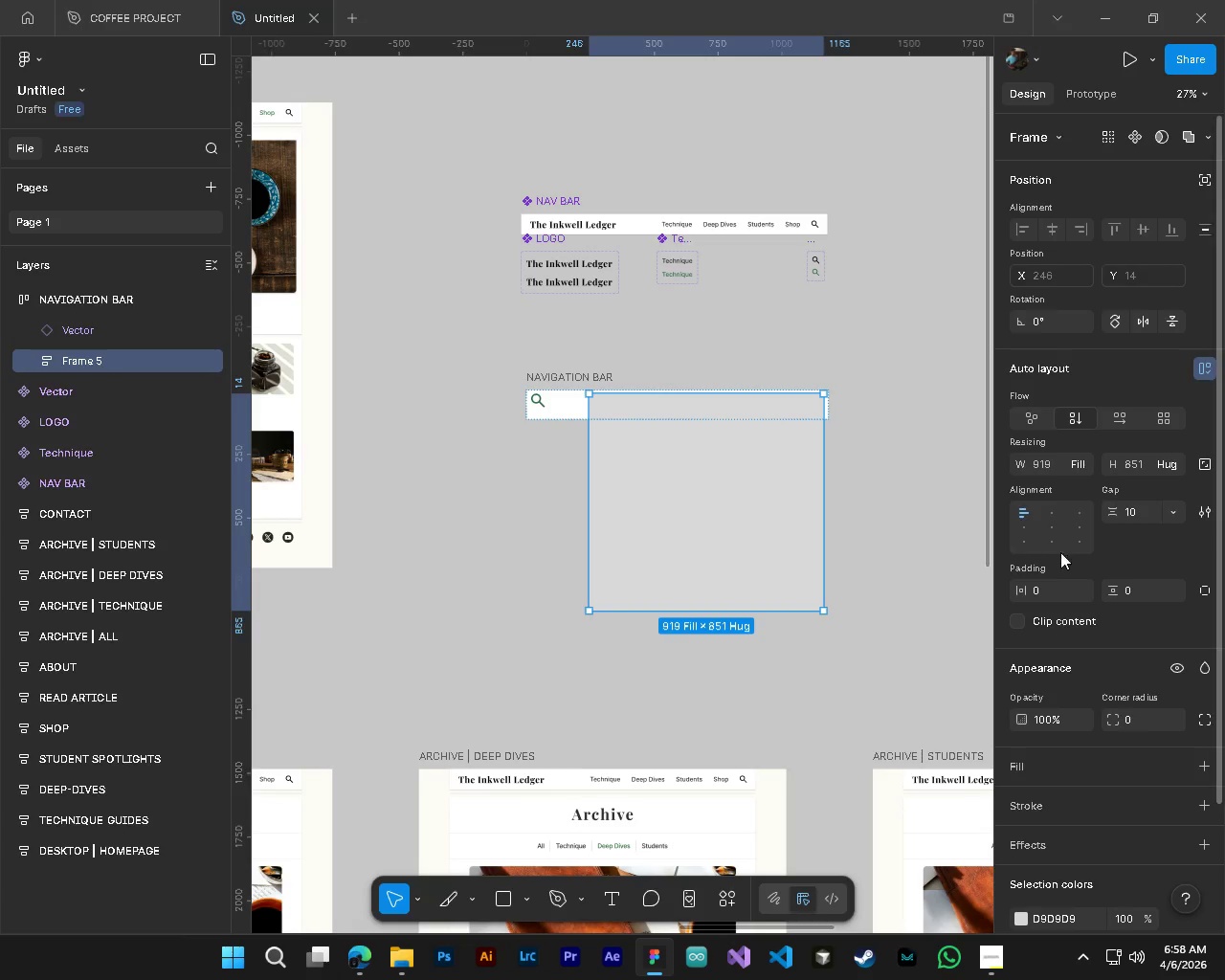 
left_click([1054, 514])
 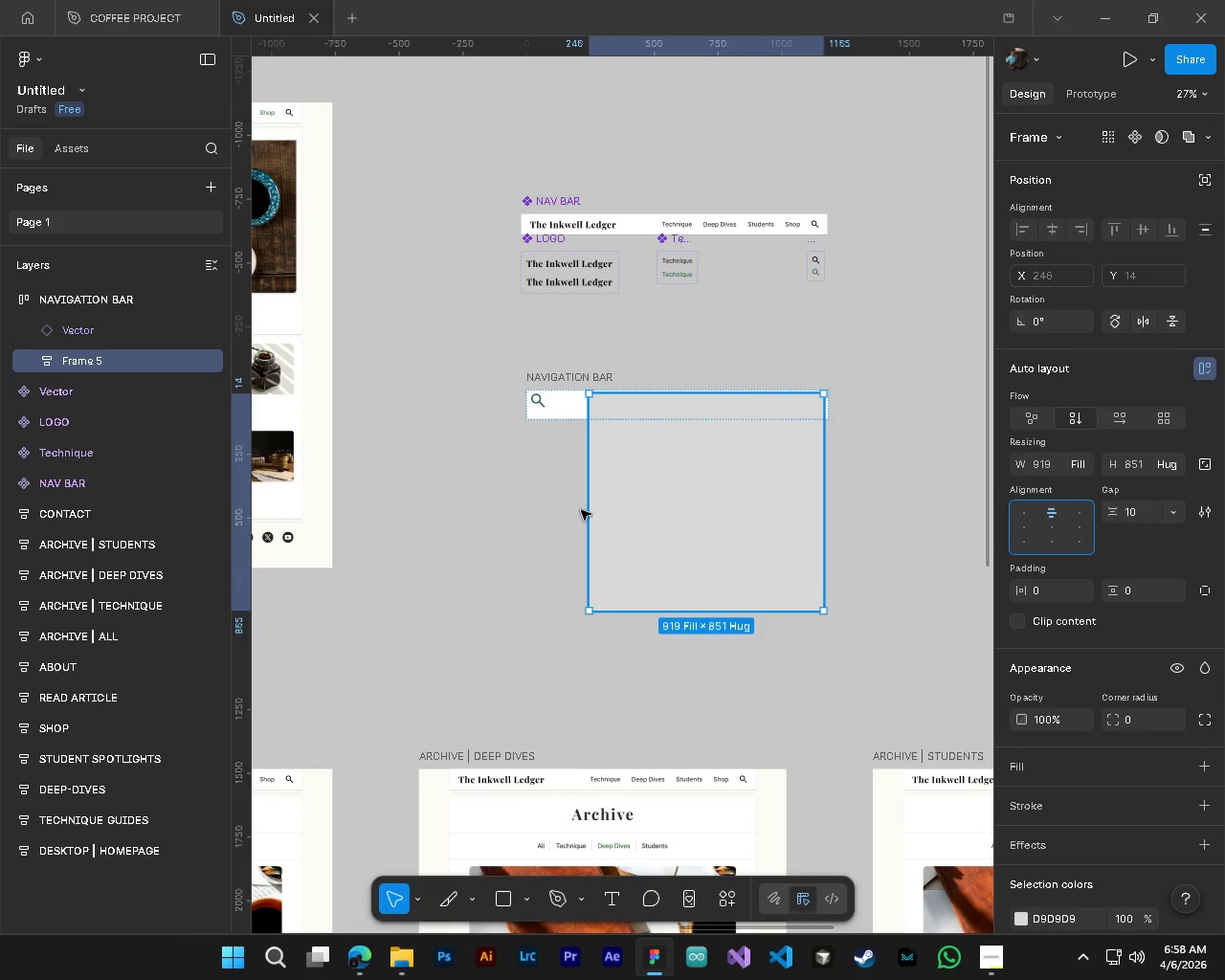 
left_click_drag(start_coordinate=[590, 513], to_coordinate=[526, 511])
 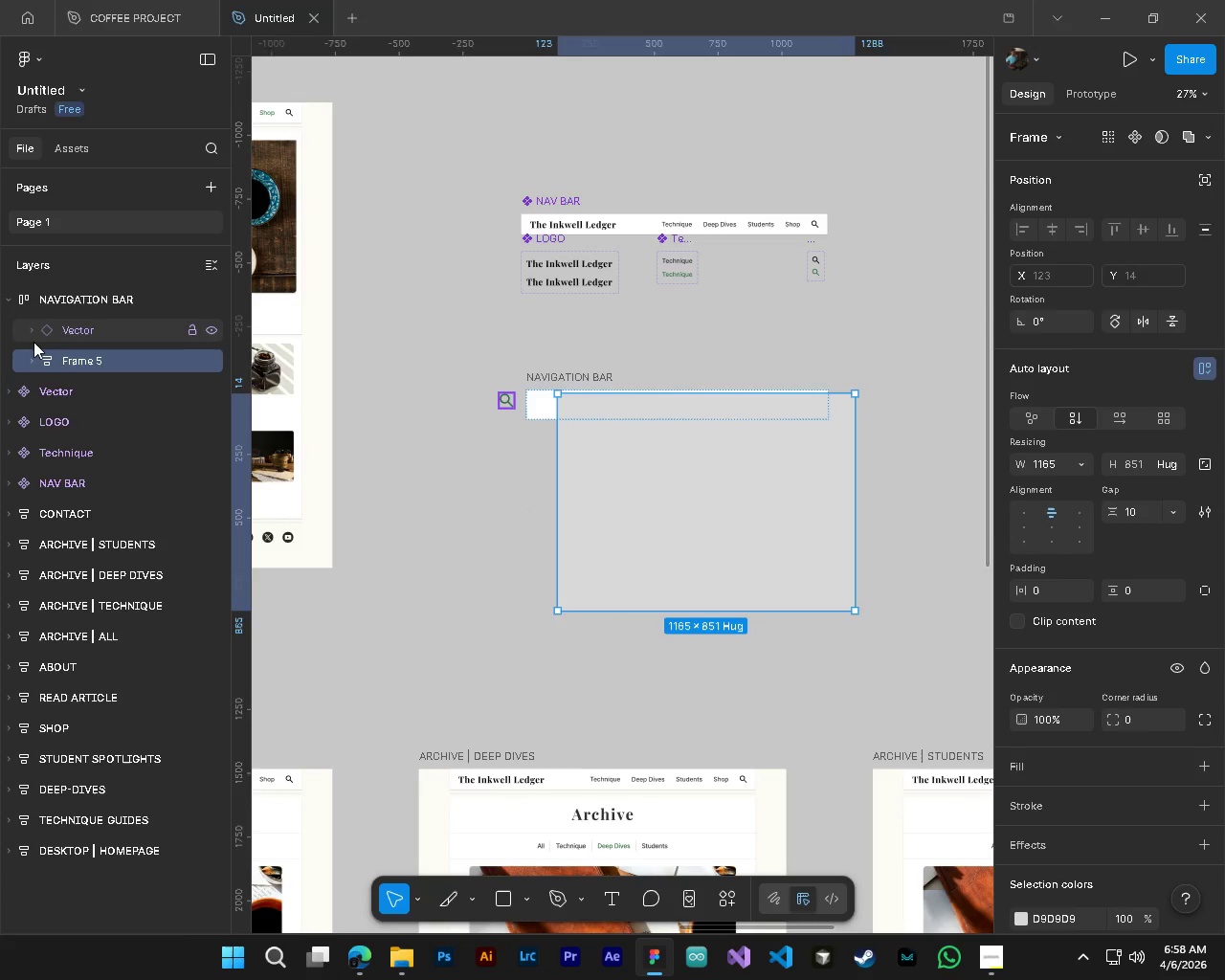 
left_click([33, 335])
 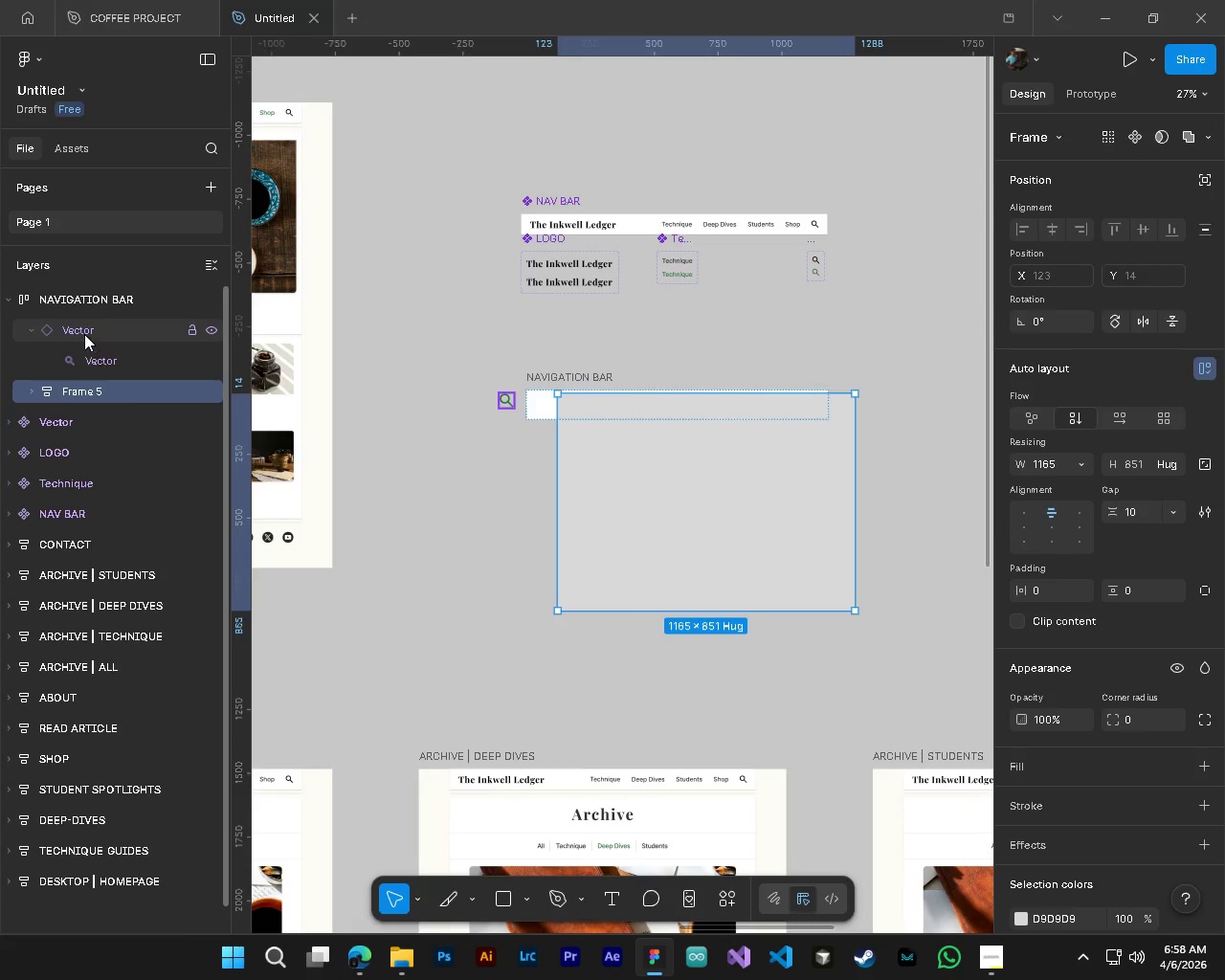 
left_click([81, 330])
 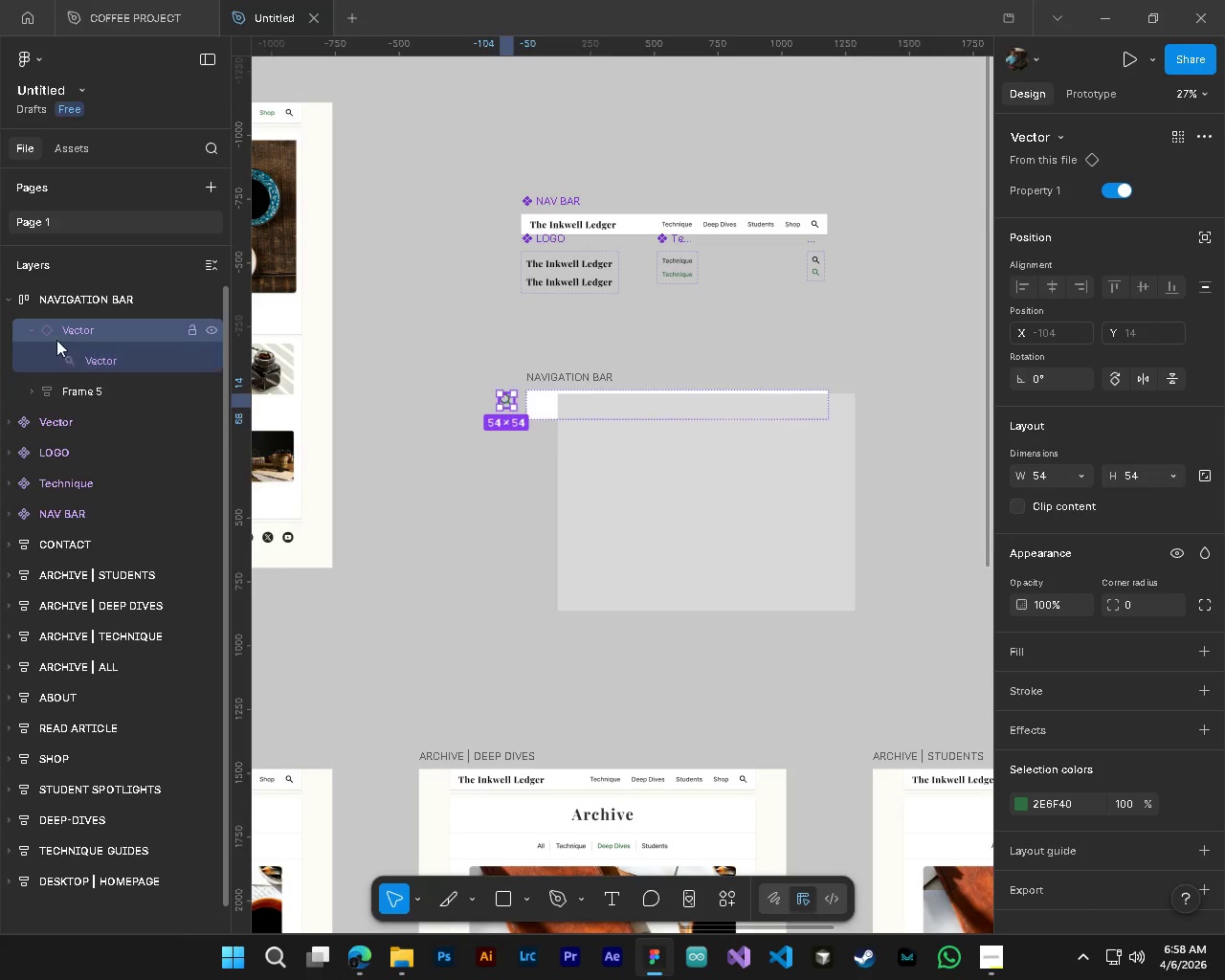 
left_click([29, 327])
 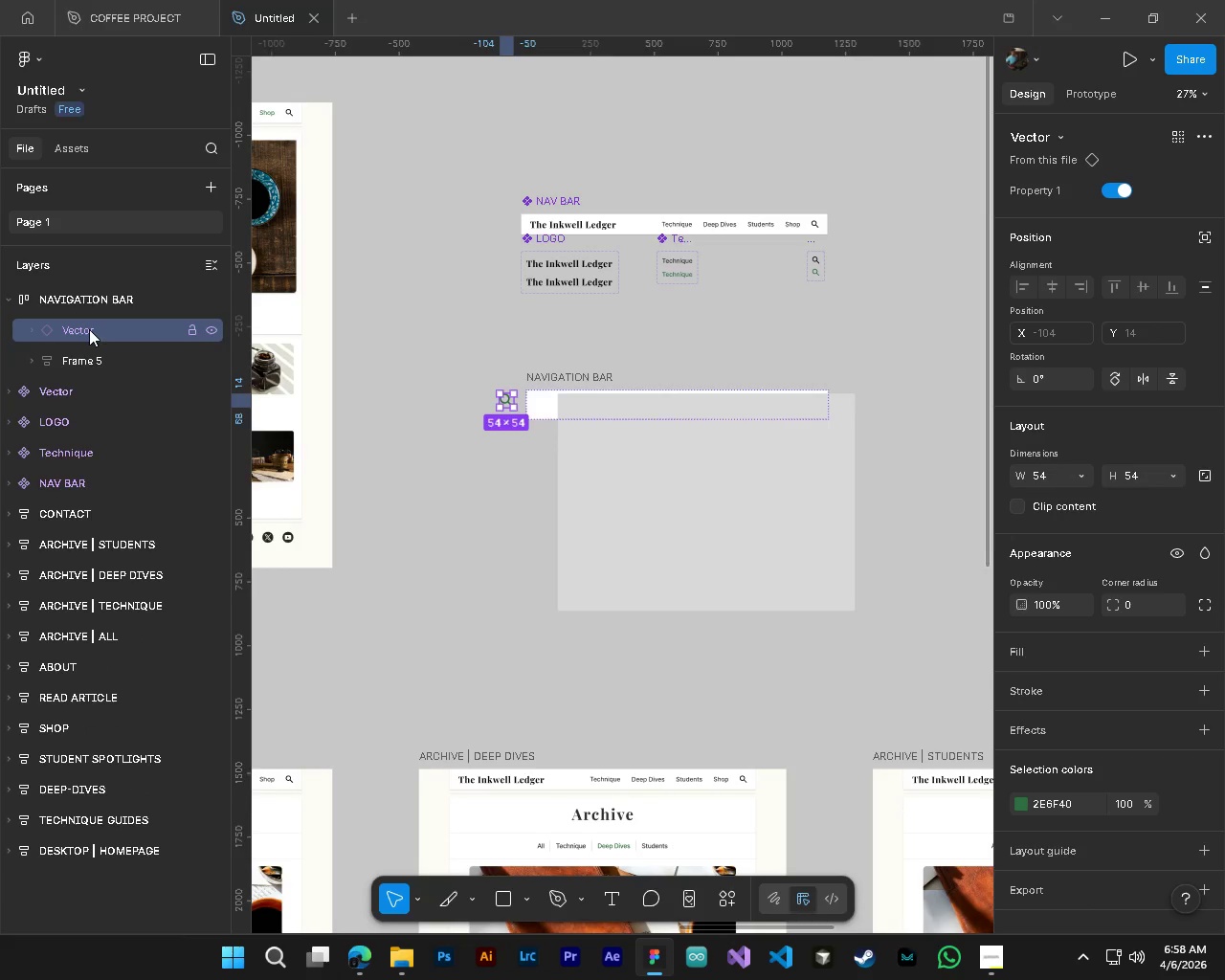 
right_click([89, 329])
 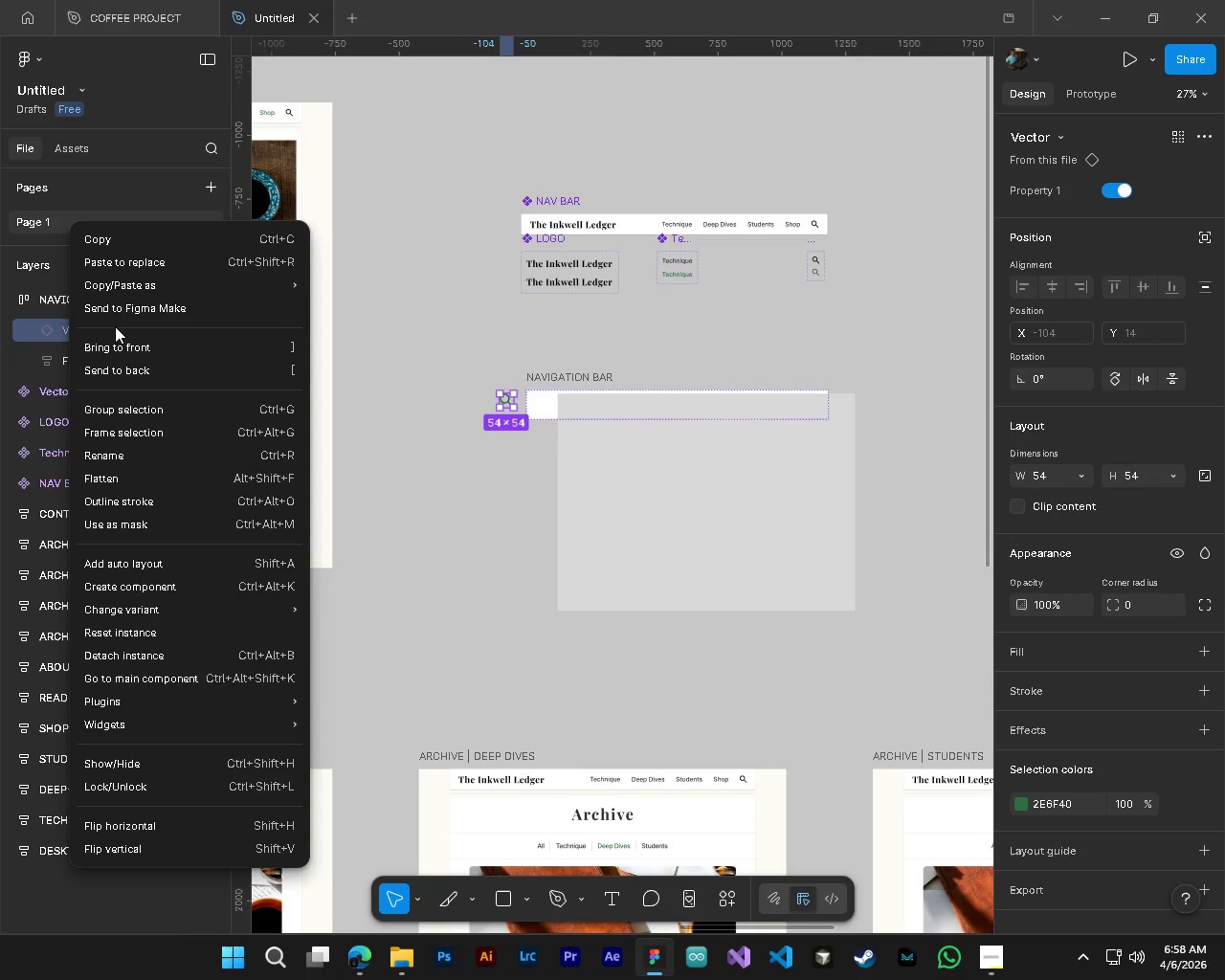 
key(Escape)
 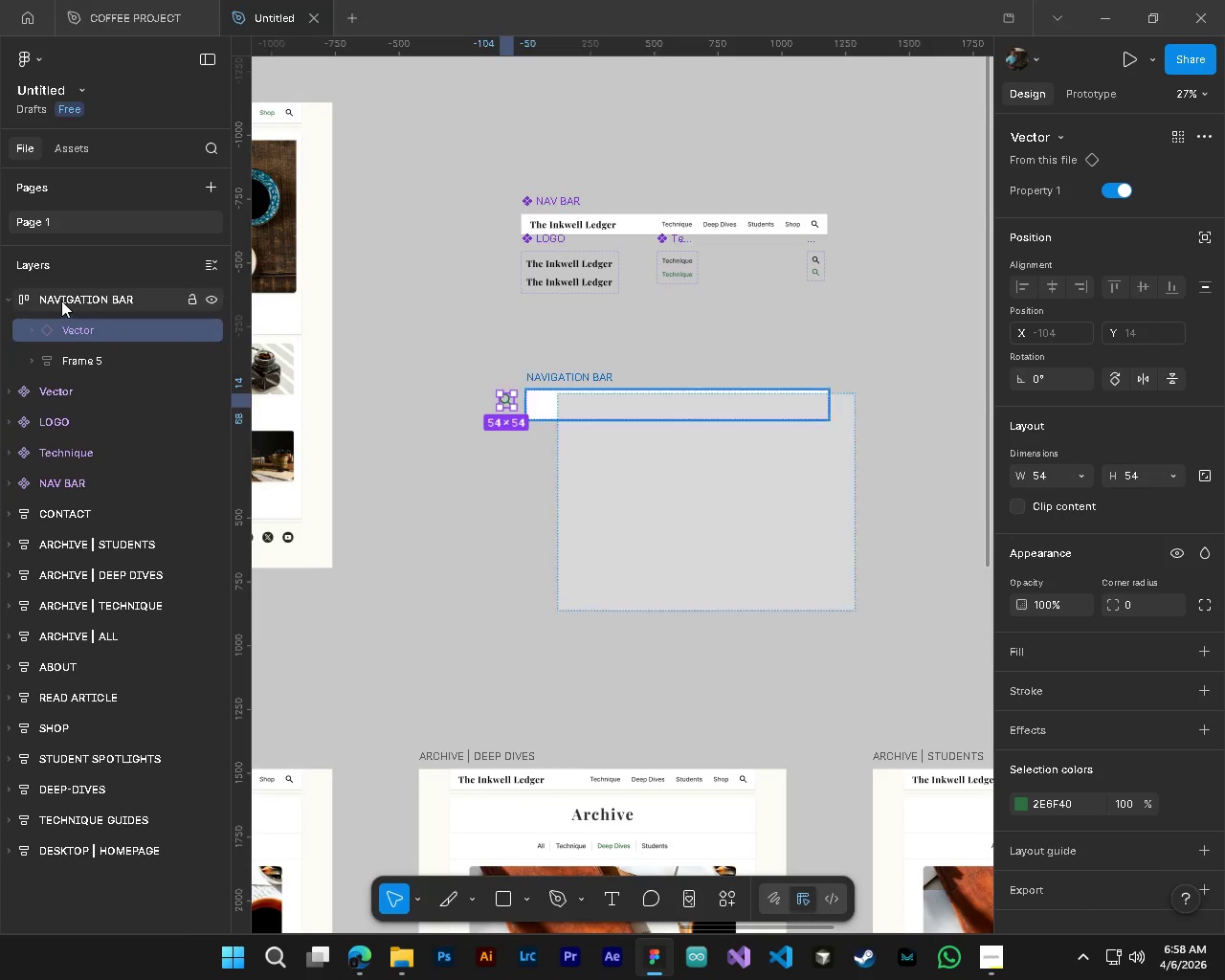 
hold_key(key=ControlLeft, duration=1.5)
left_click([73, 304])
 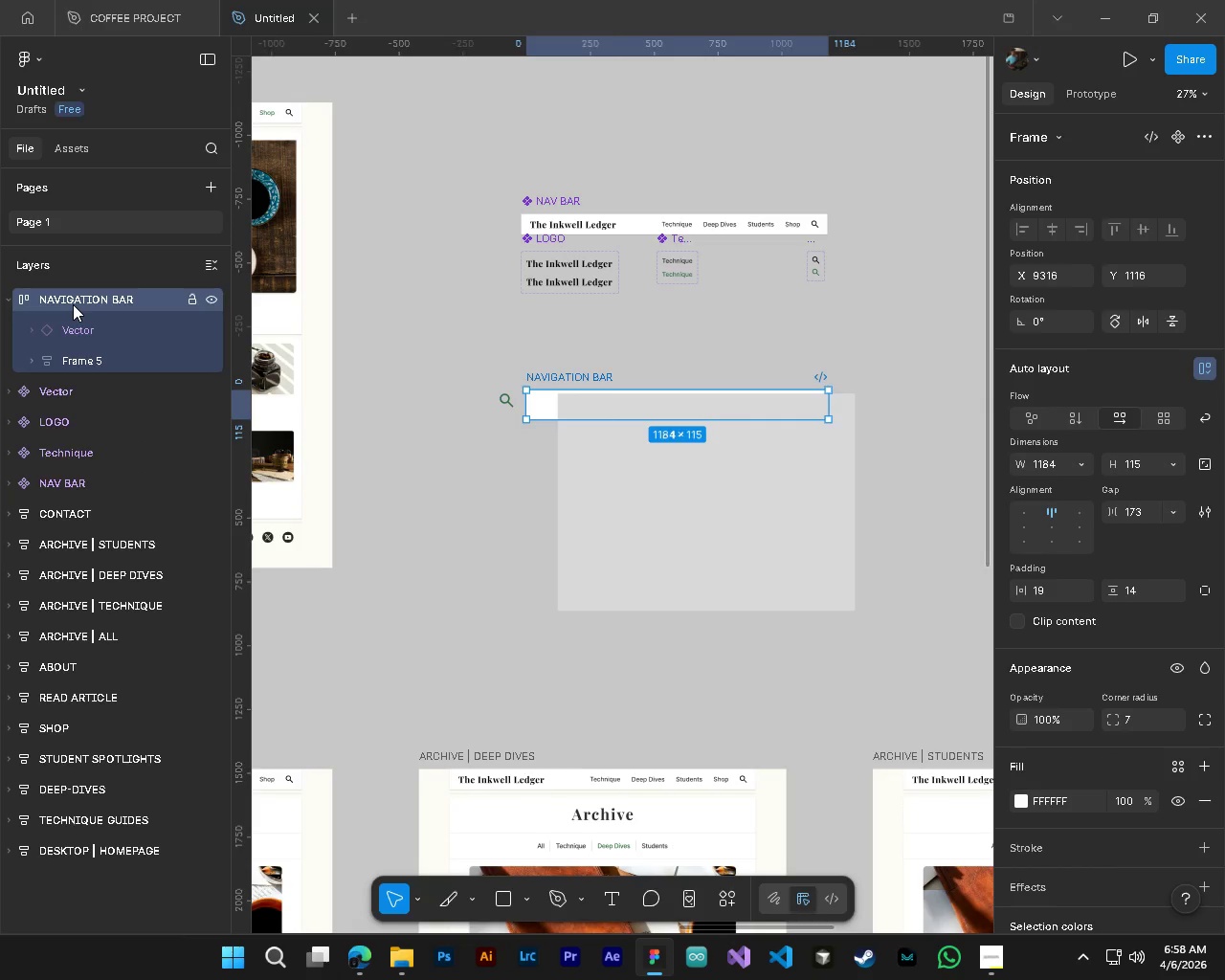 
hold_key(key=ControlLeft, duration=0.61)
 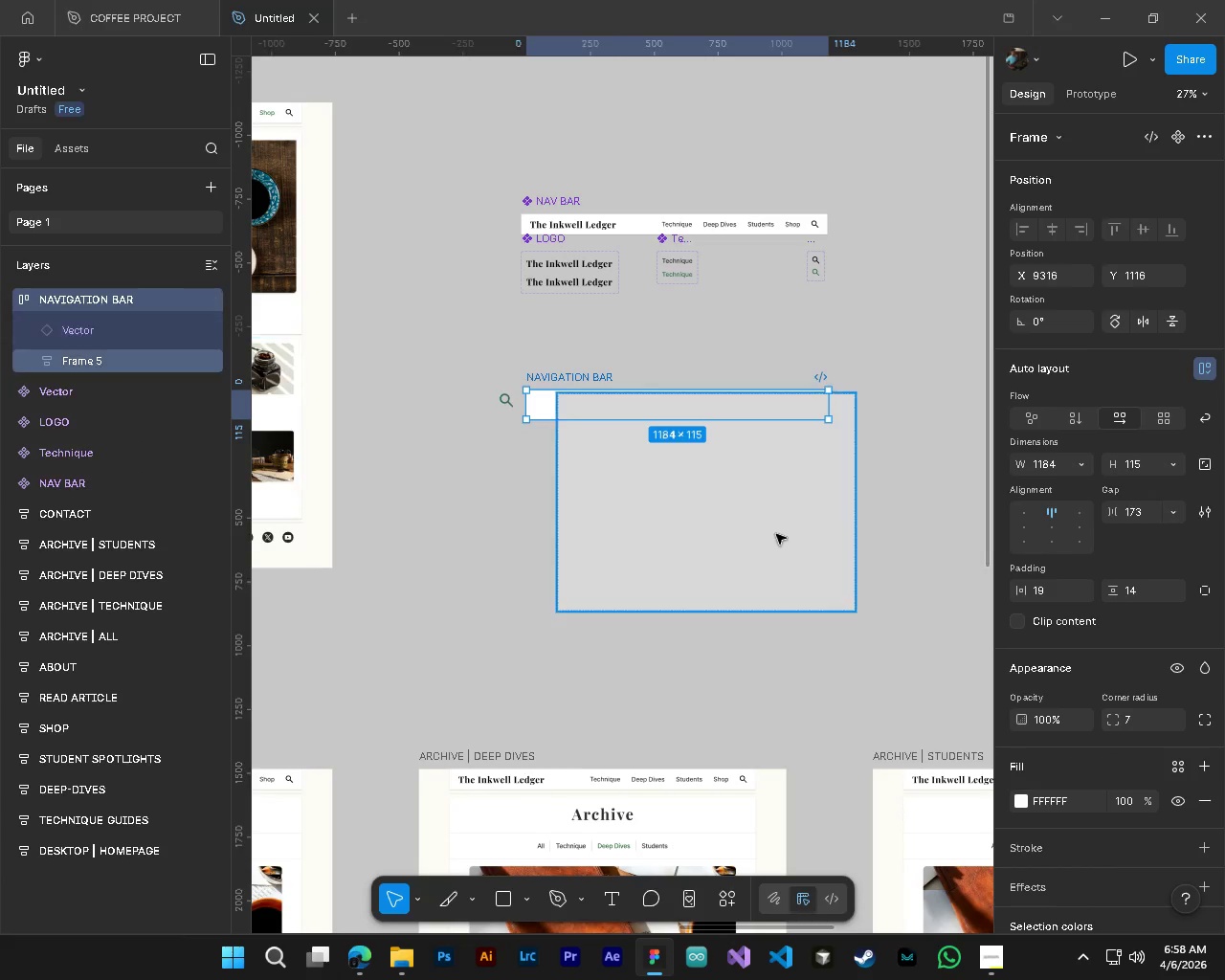 
left_click([776, 534])
 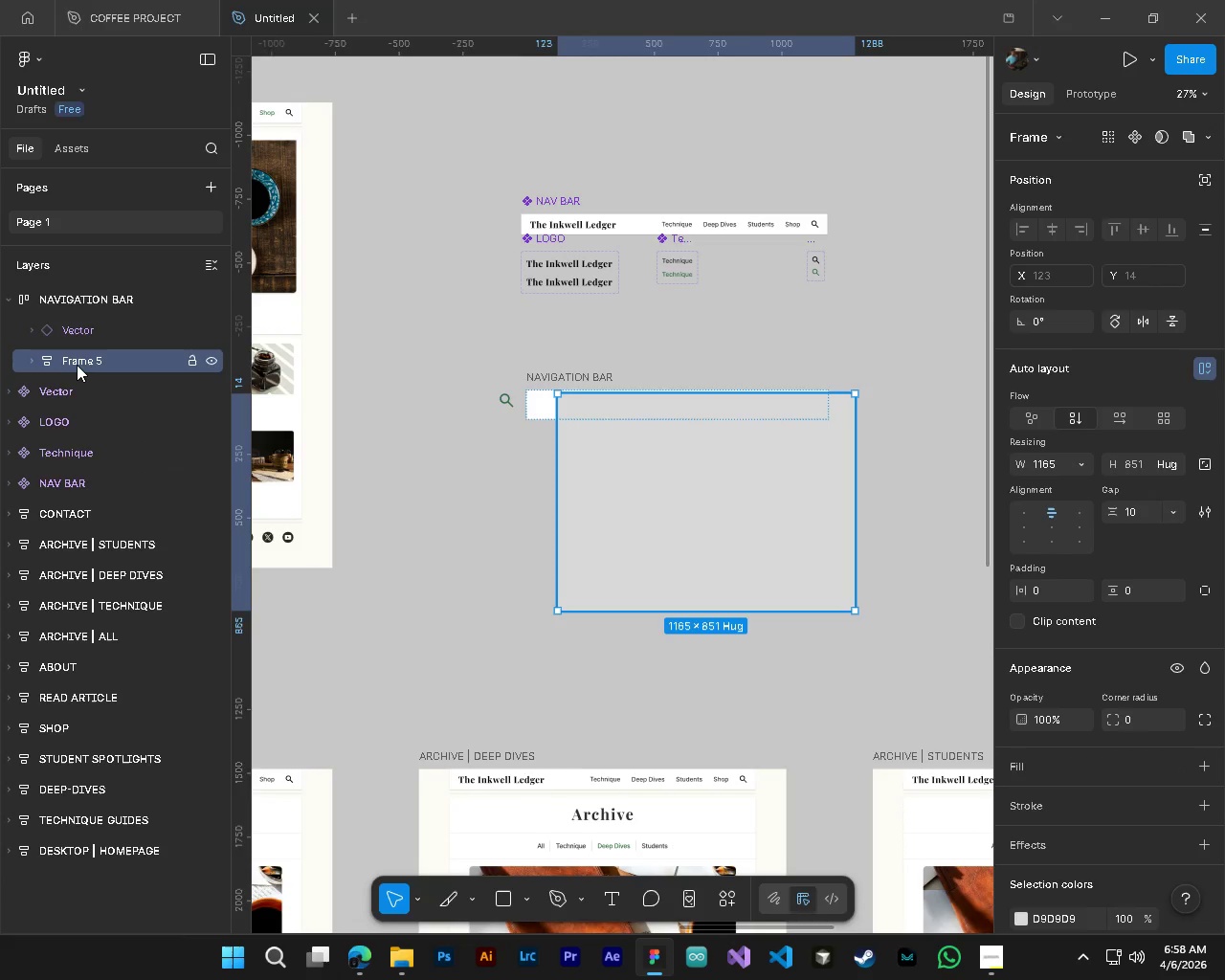 
left_click_drag(start_coordinate=[76, 365], to_coordinate=[74, 290])
 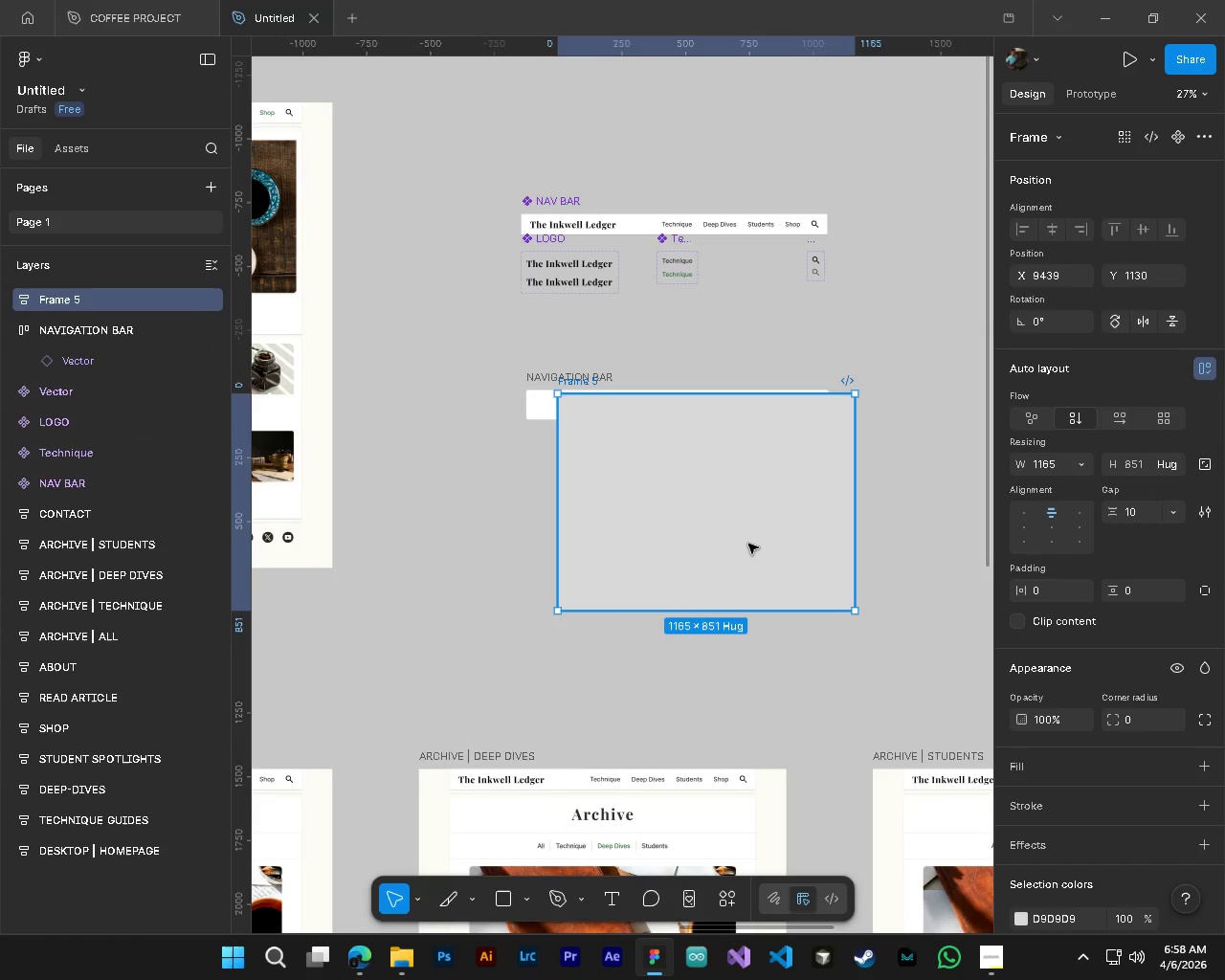 
left_click_drag(start_coordinate=[748, 544], to_coordinate=[721, 605])
 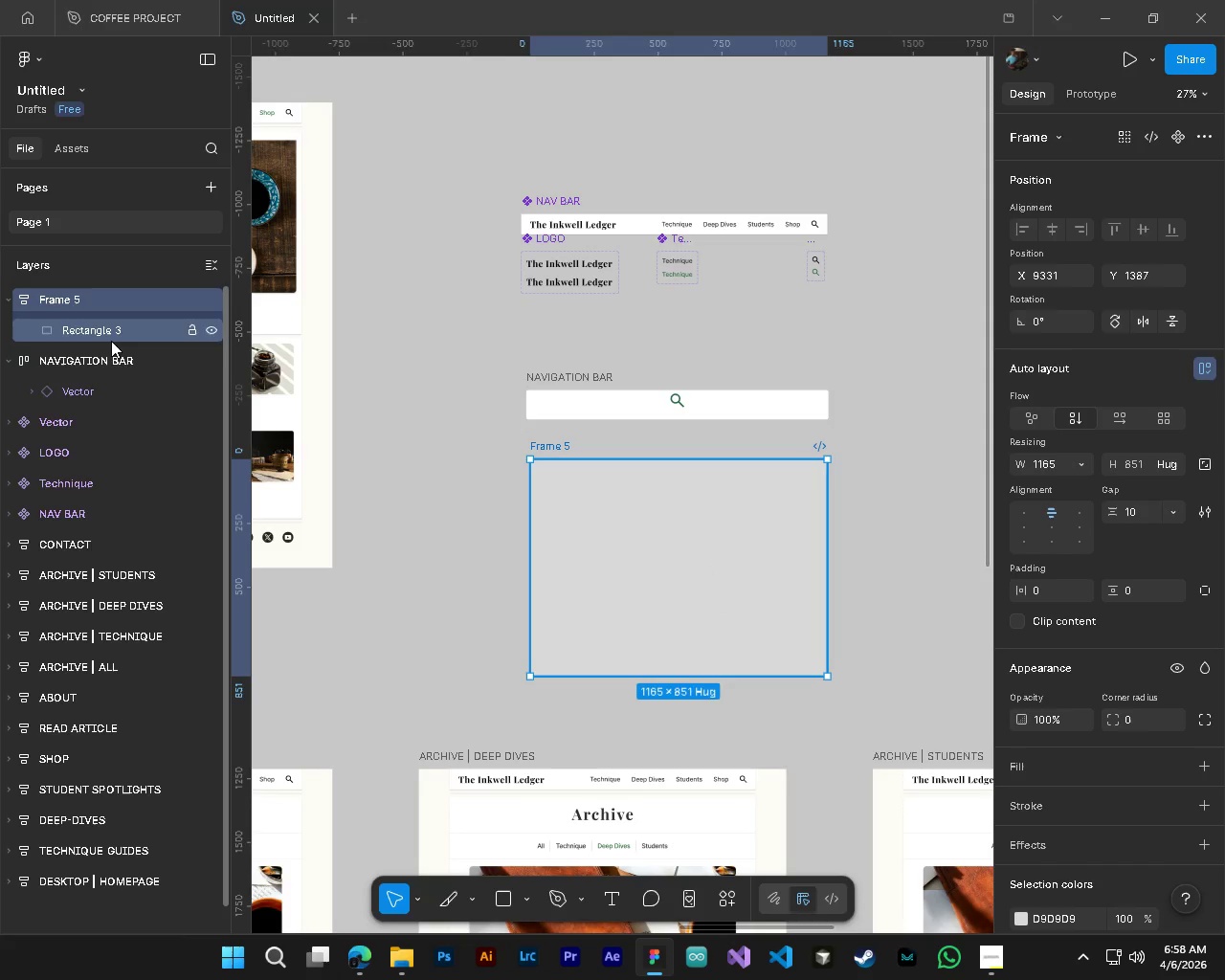 
left_click([102, 365])
 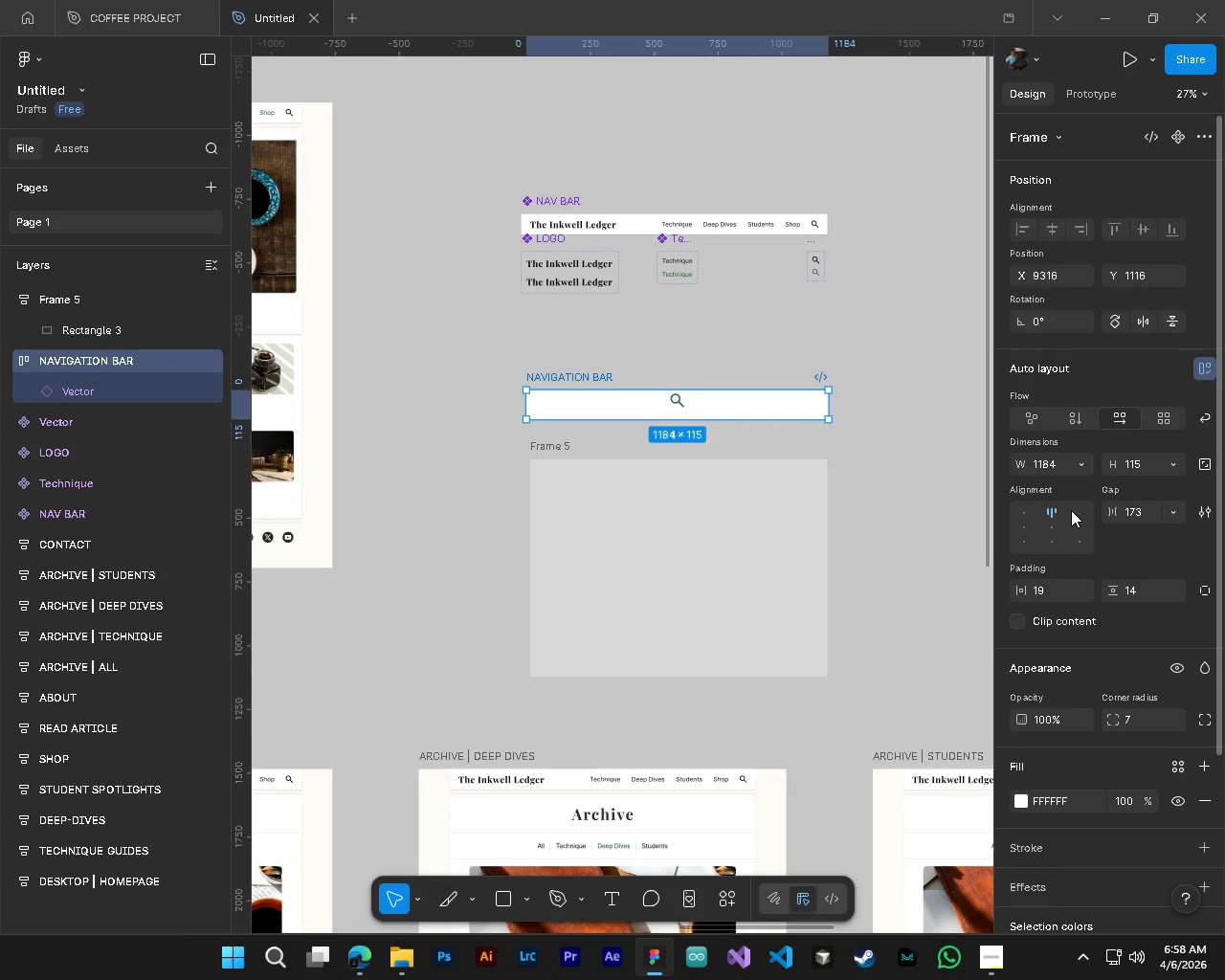 
left_click([1080, 512])
 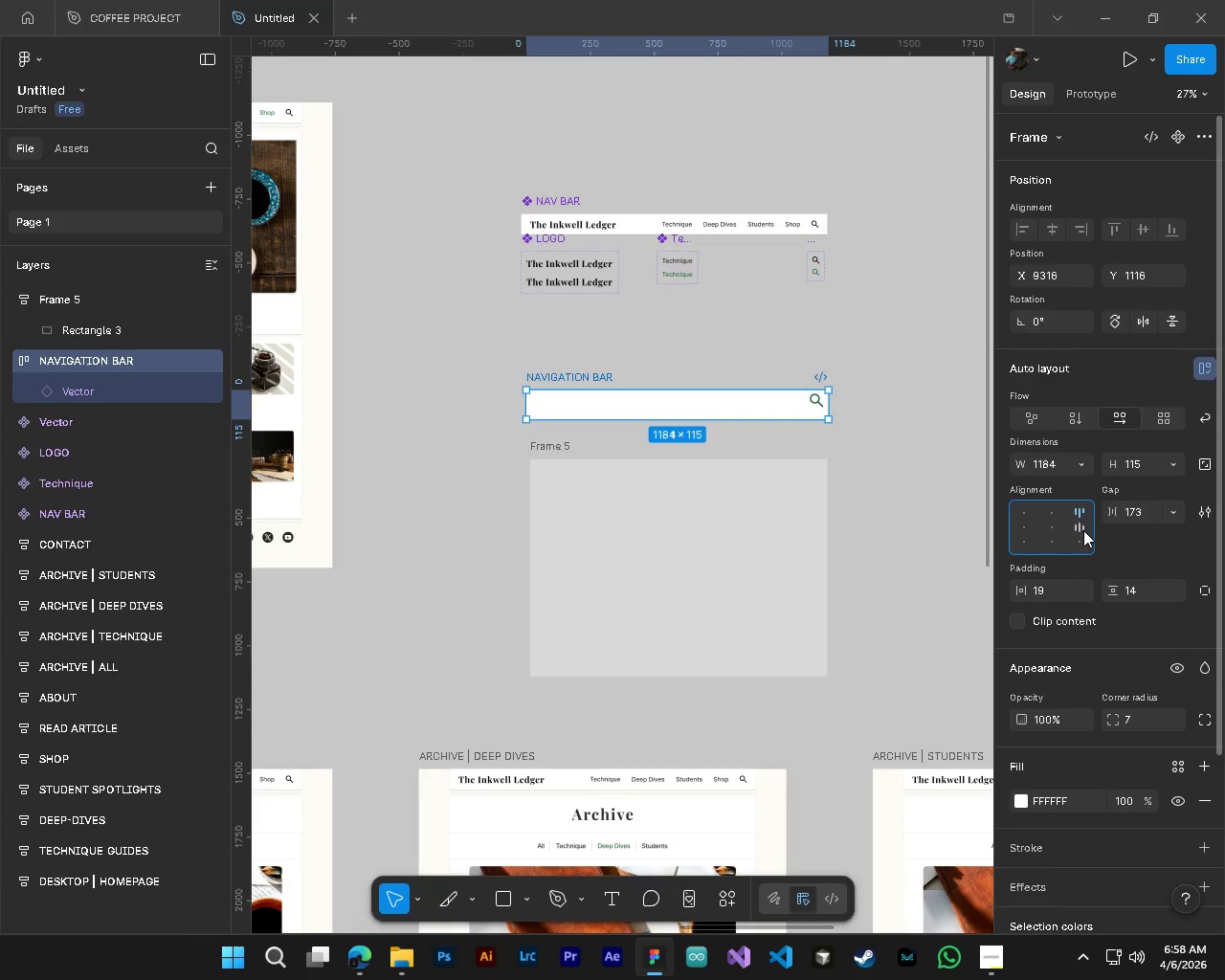 
left_click([1084, 531])
 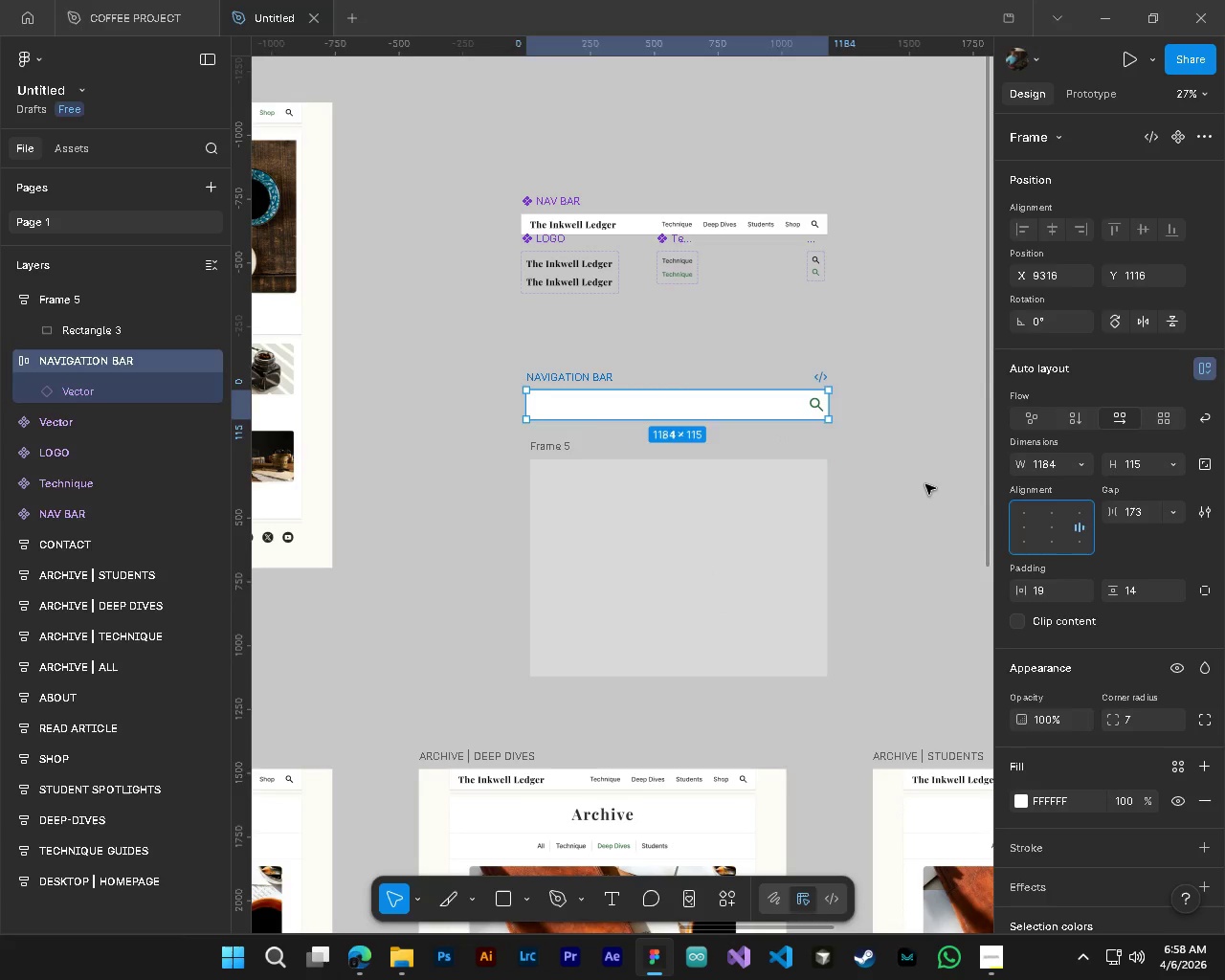 
left_click([925, 484])
 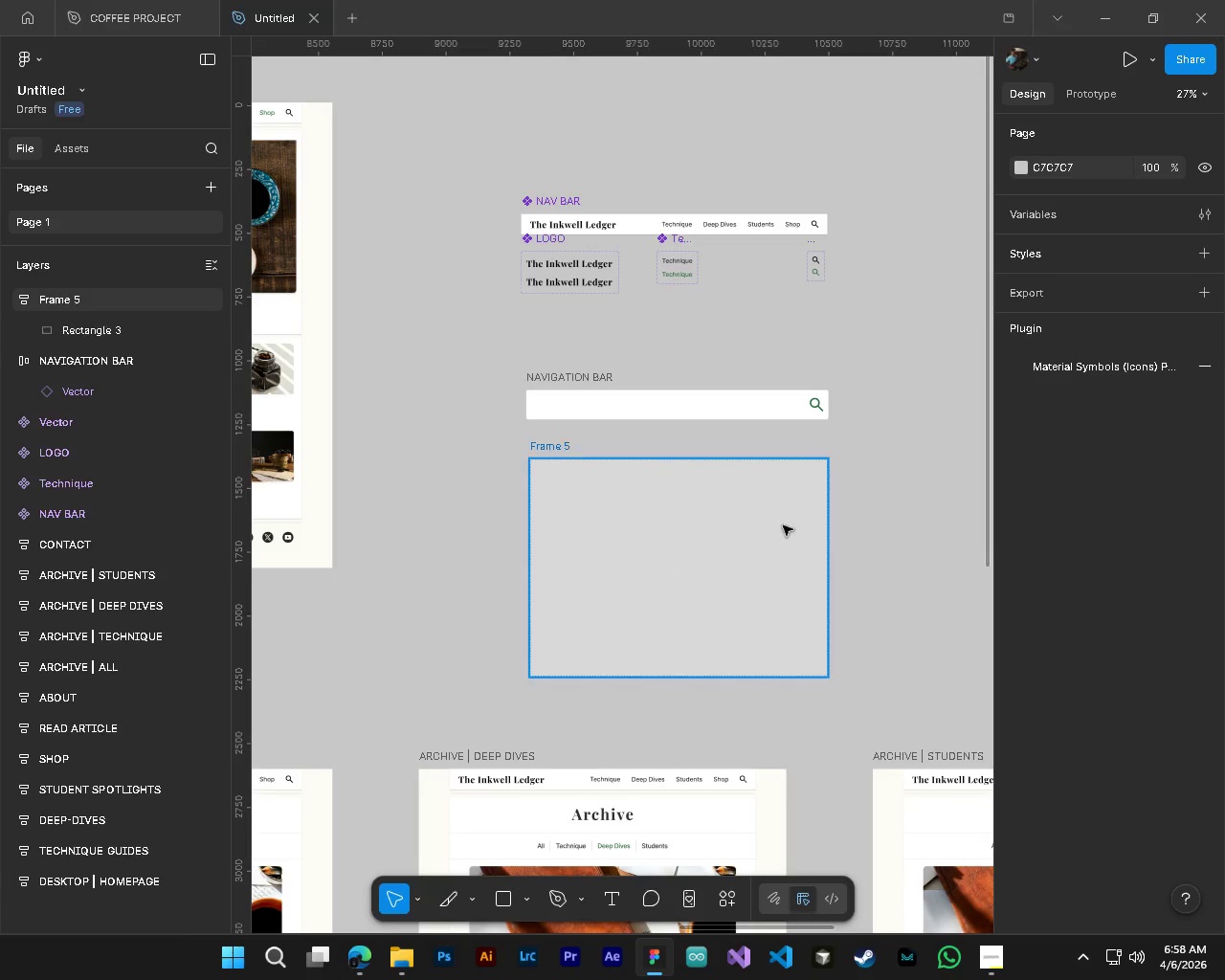 
left_click([778, 539])
 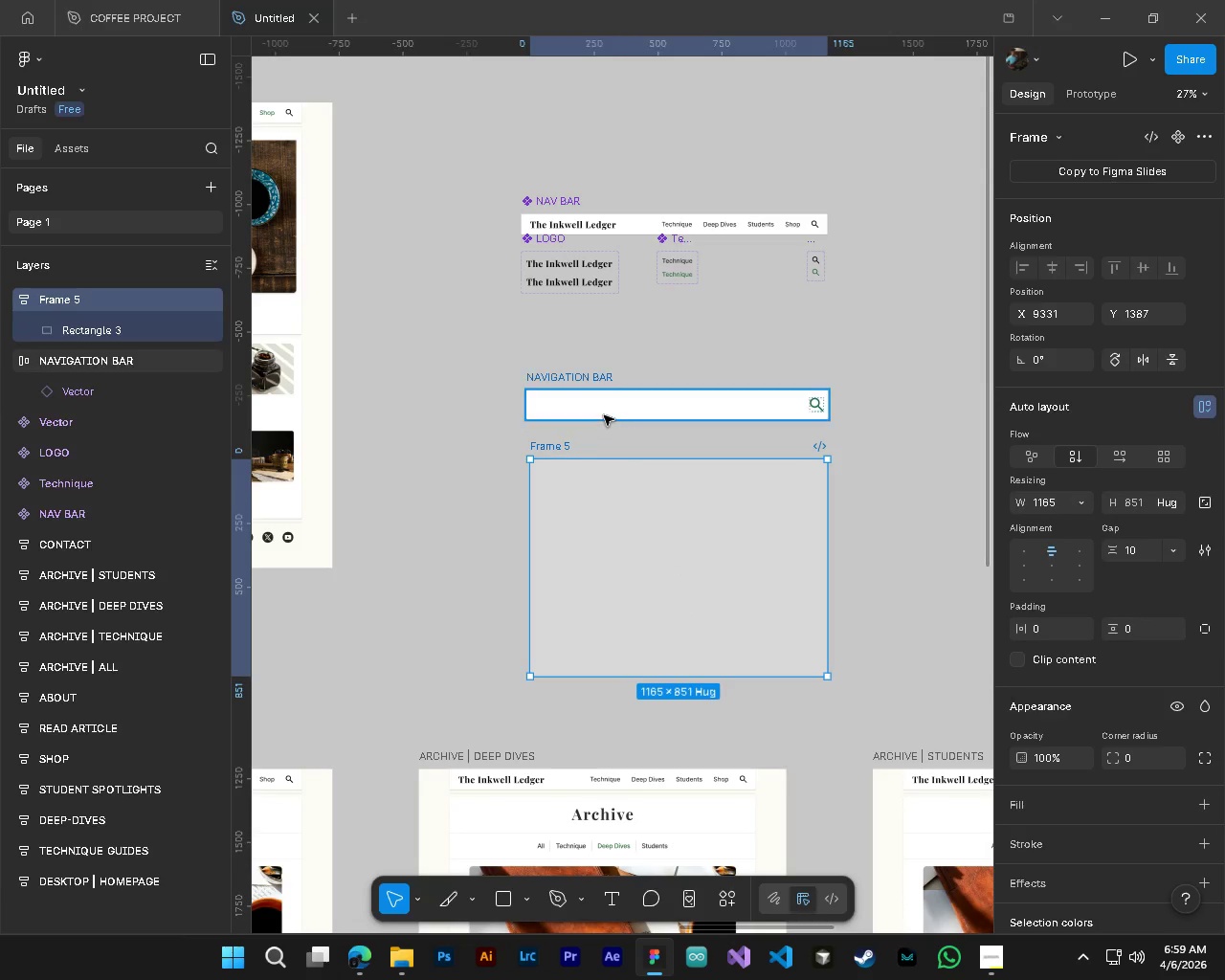 
left_click([604, 415])
 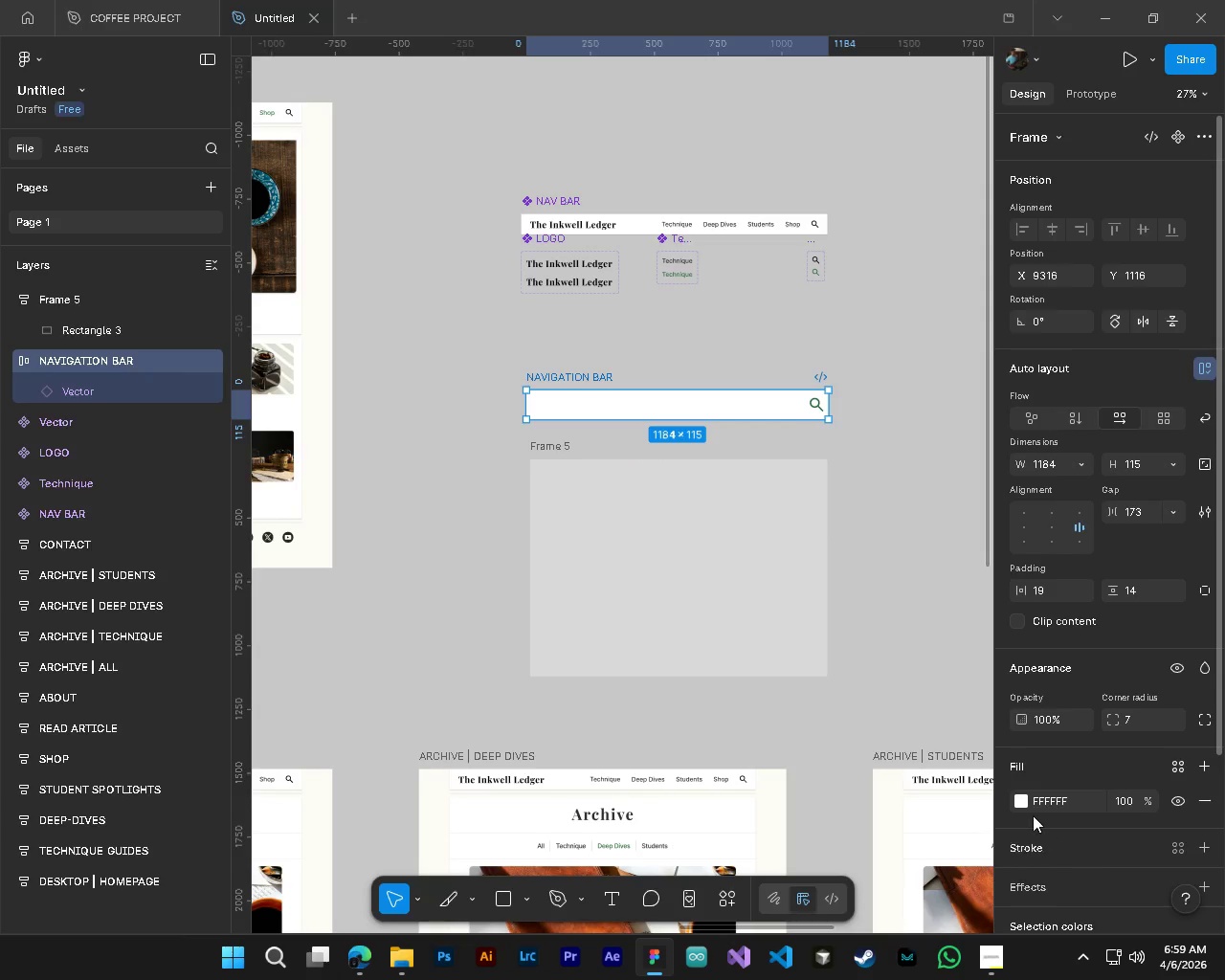 
left_click([1020, 802])
 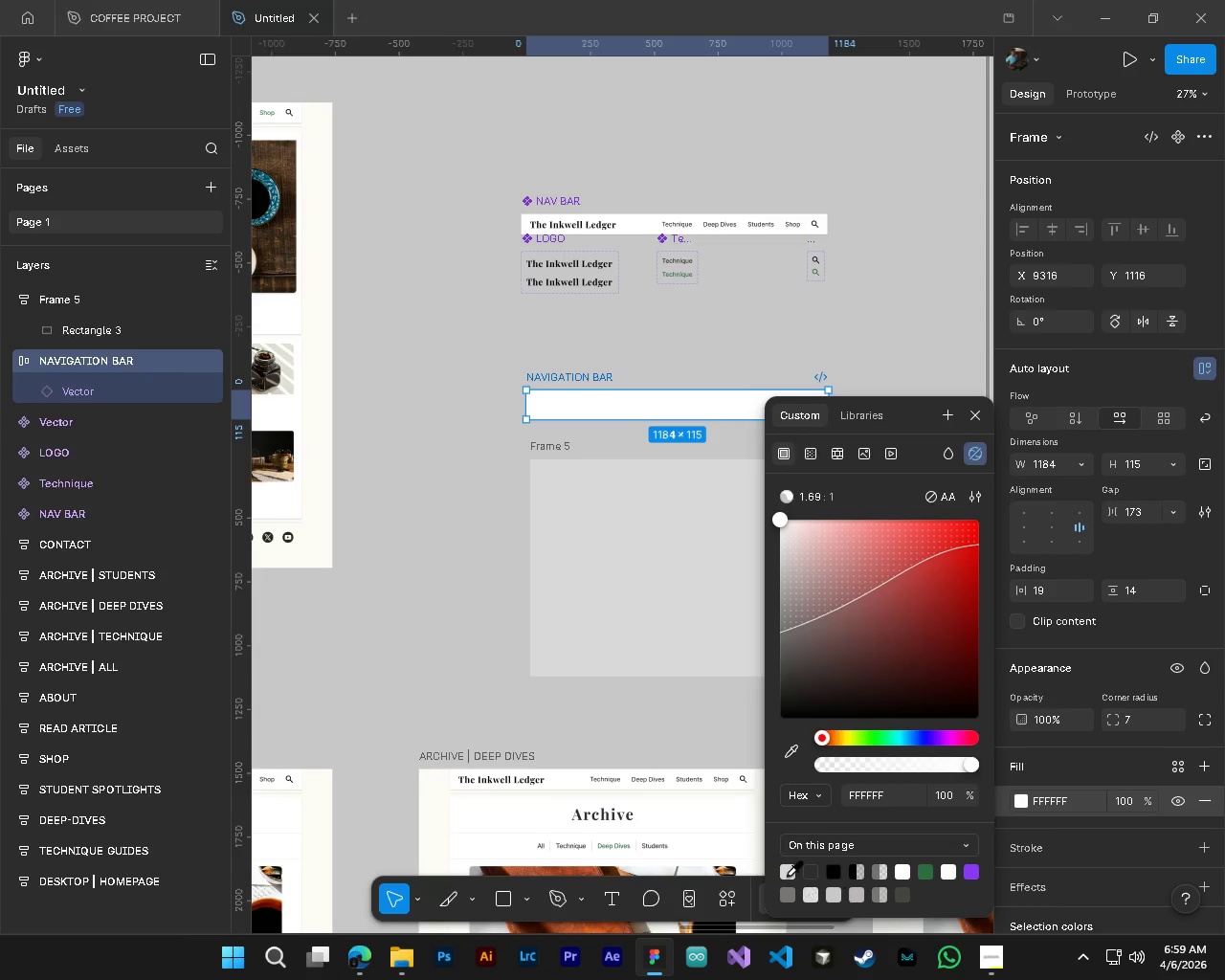 
left_click([786, 869])
 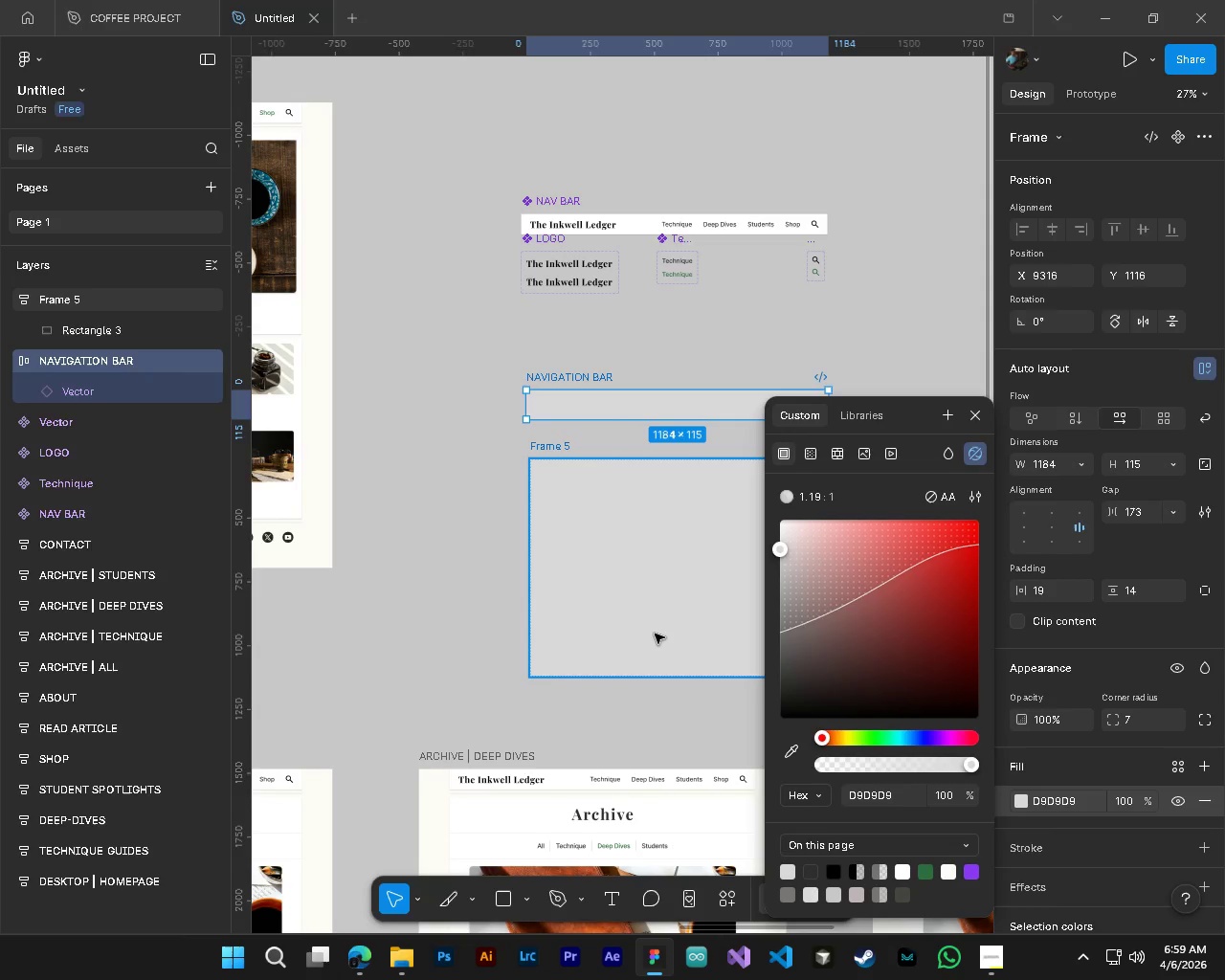 
left_click([654, 631])
 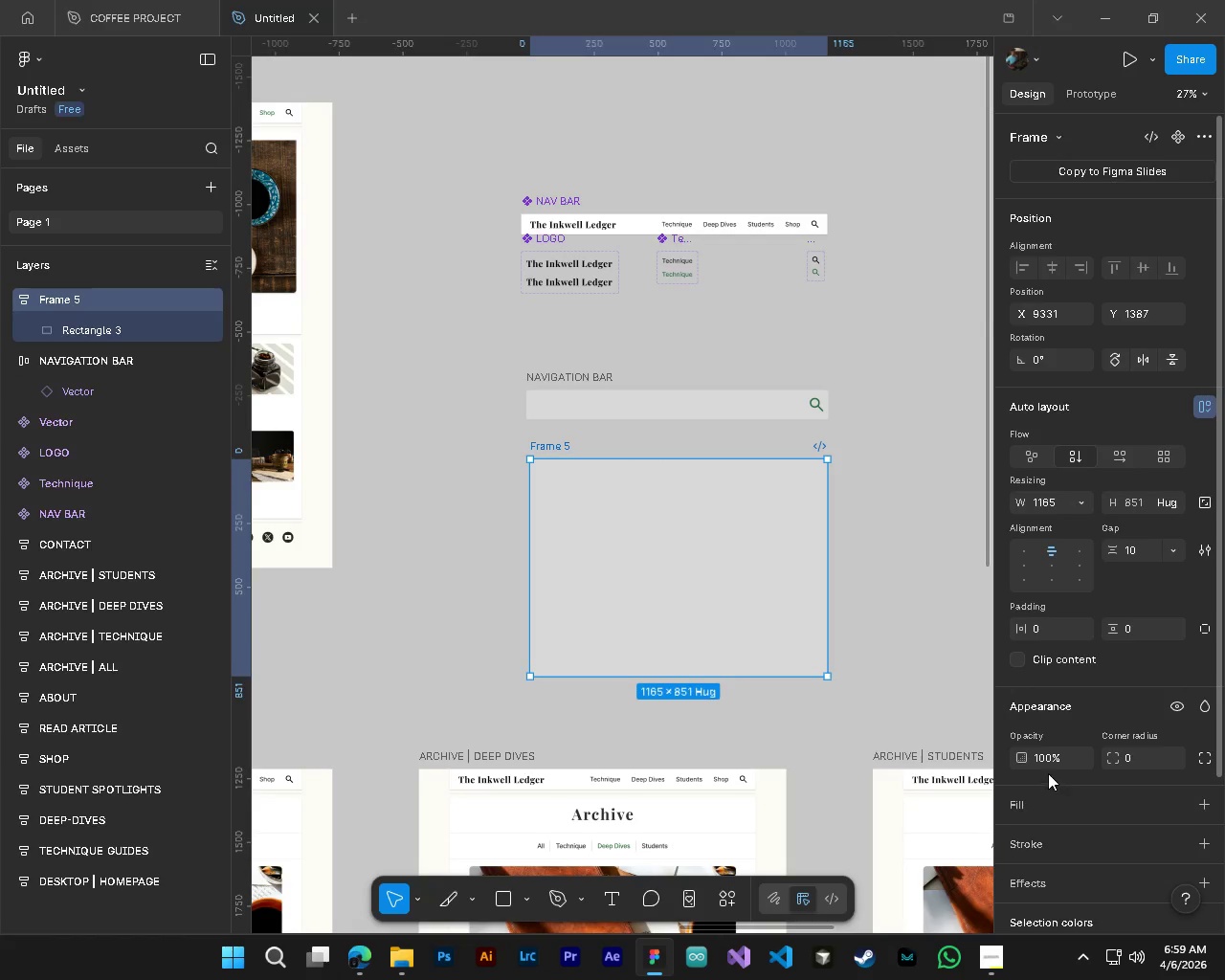 
left_click([1036, 801])
 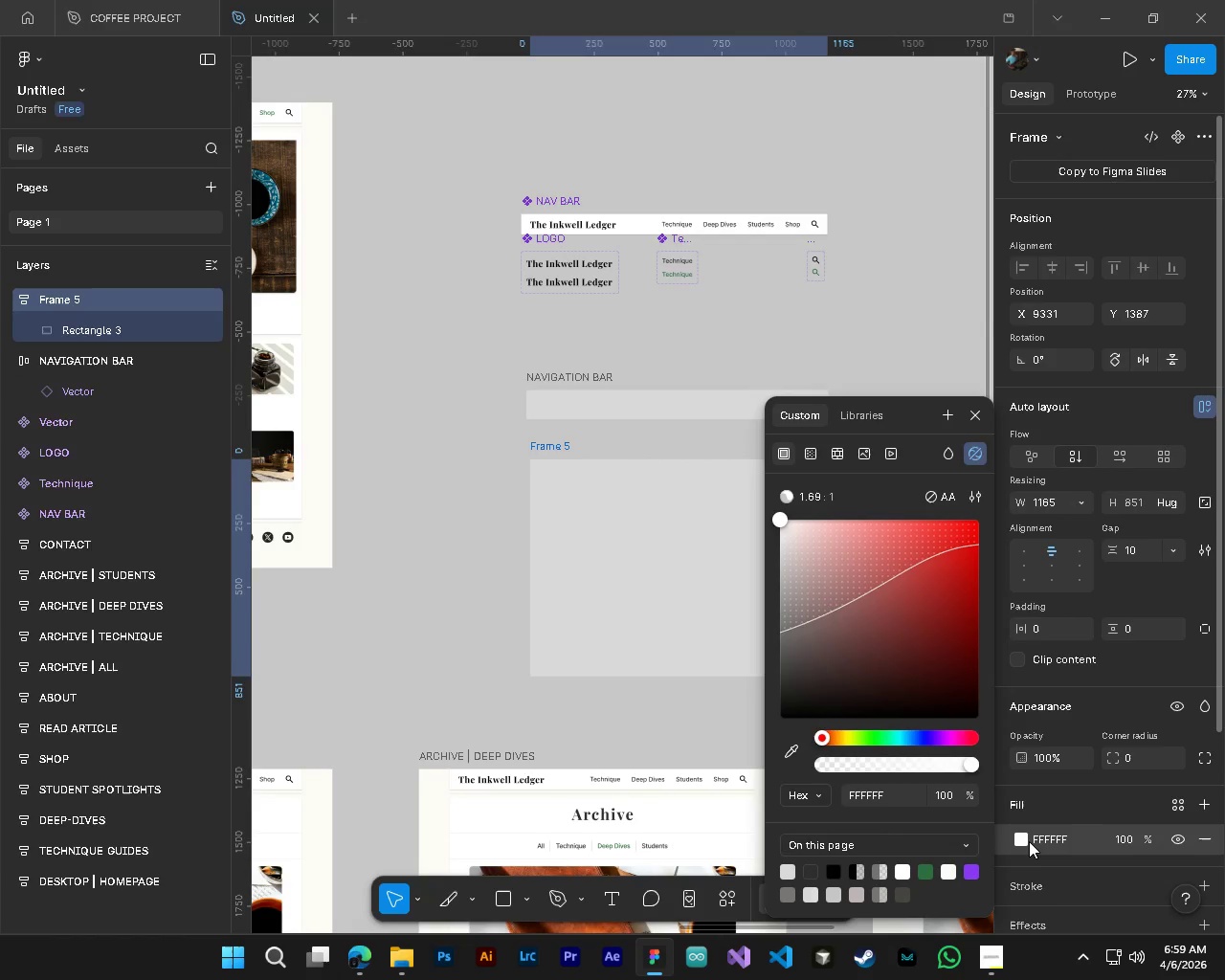 
left_click([1022, 842])
 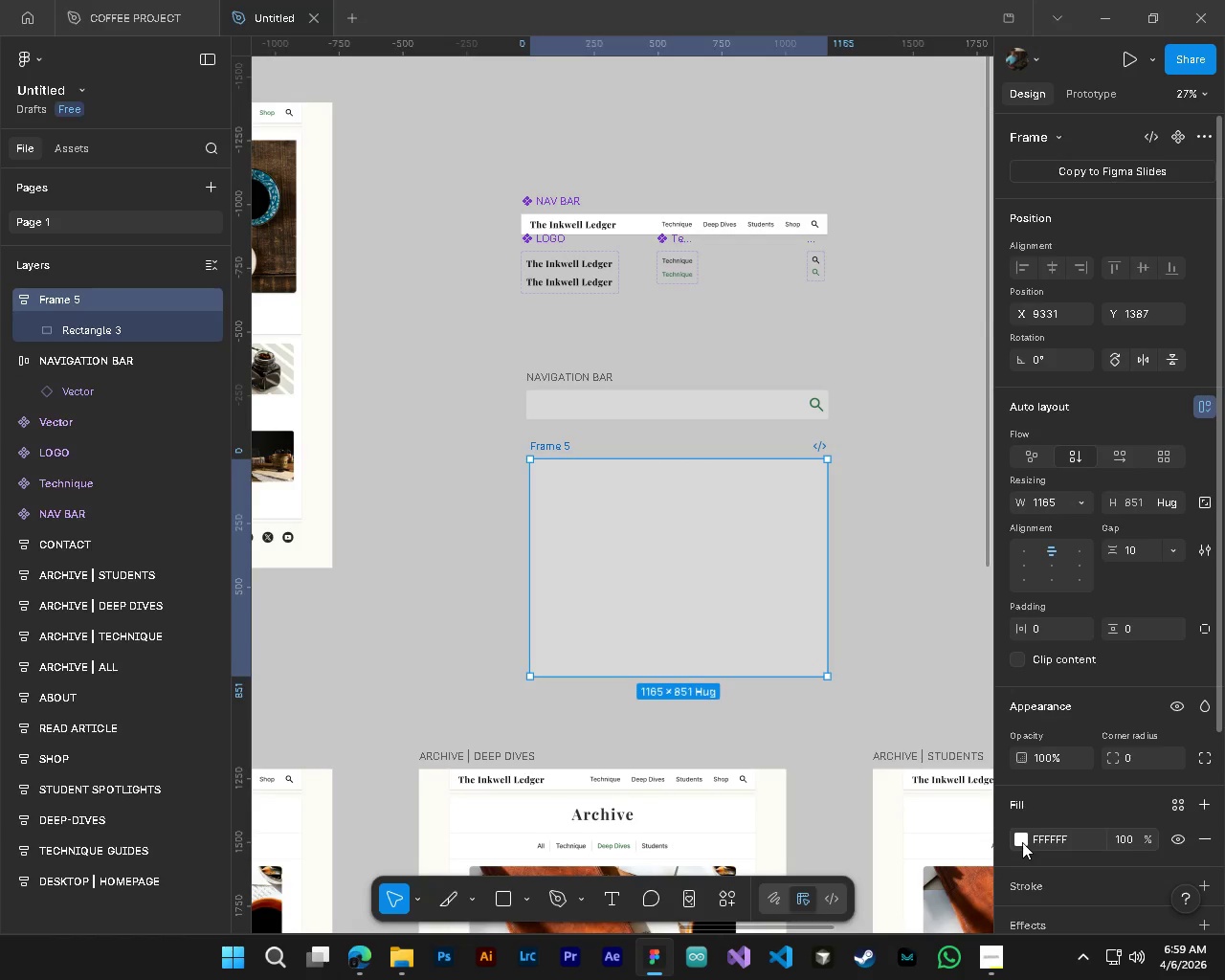 
left_click([1022, 842])
 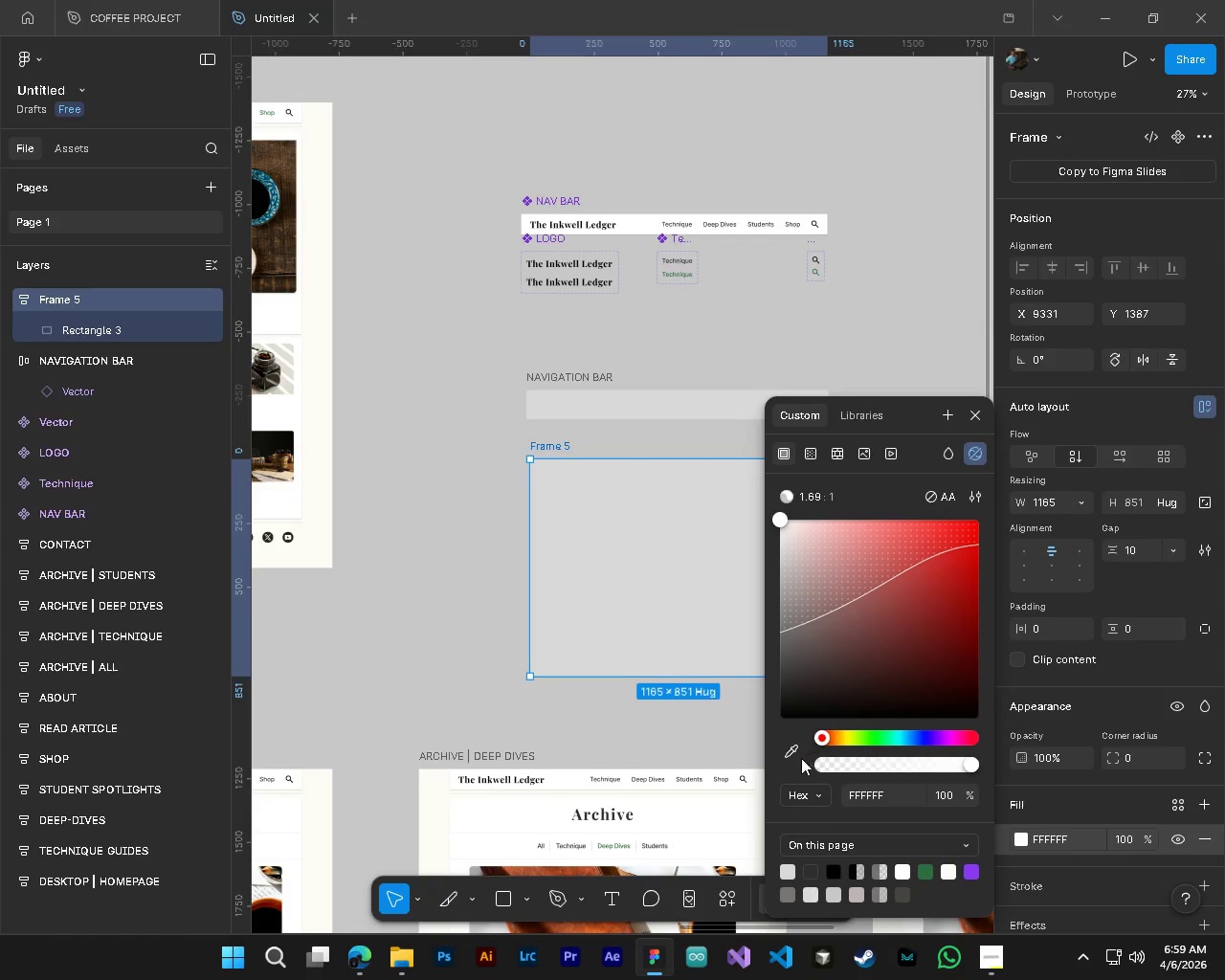 
left_click([791, 754])
 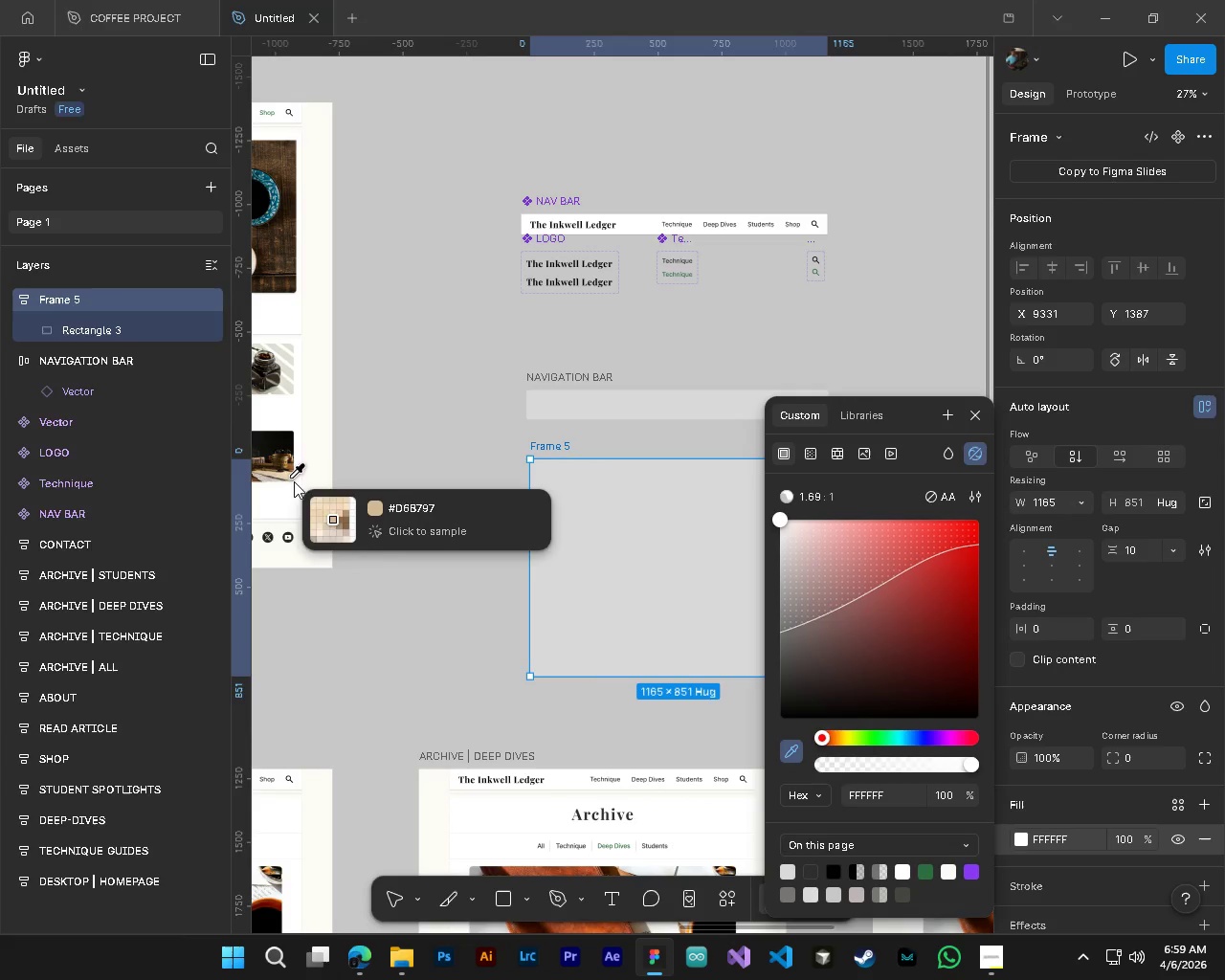 
left_click([315, 504])
 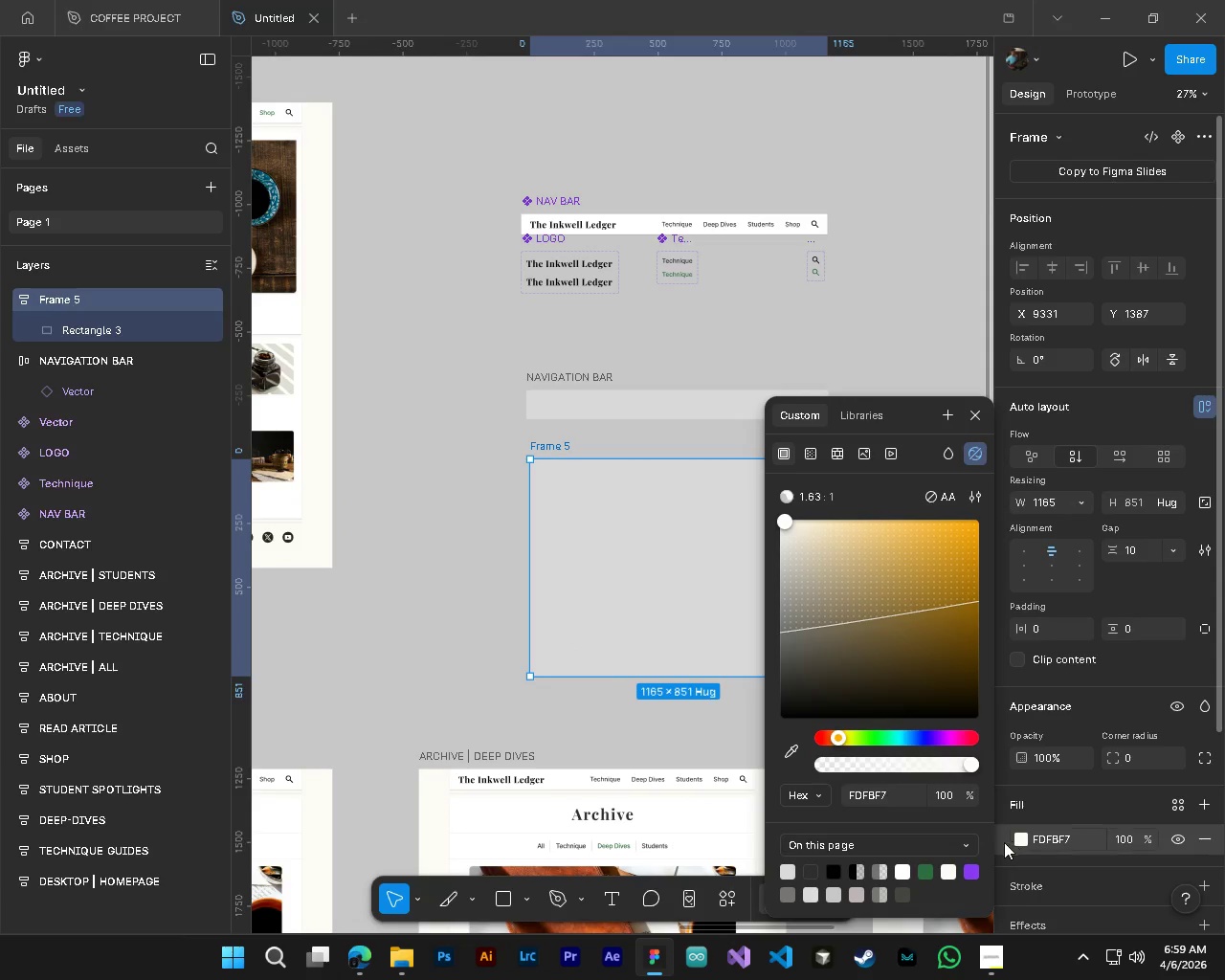 
wait(6.47)
 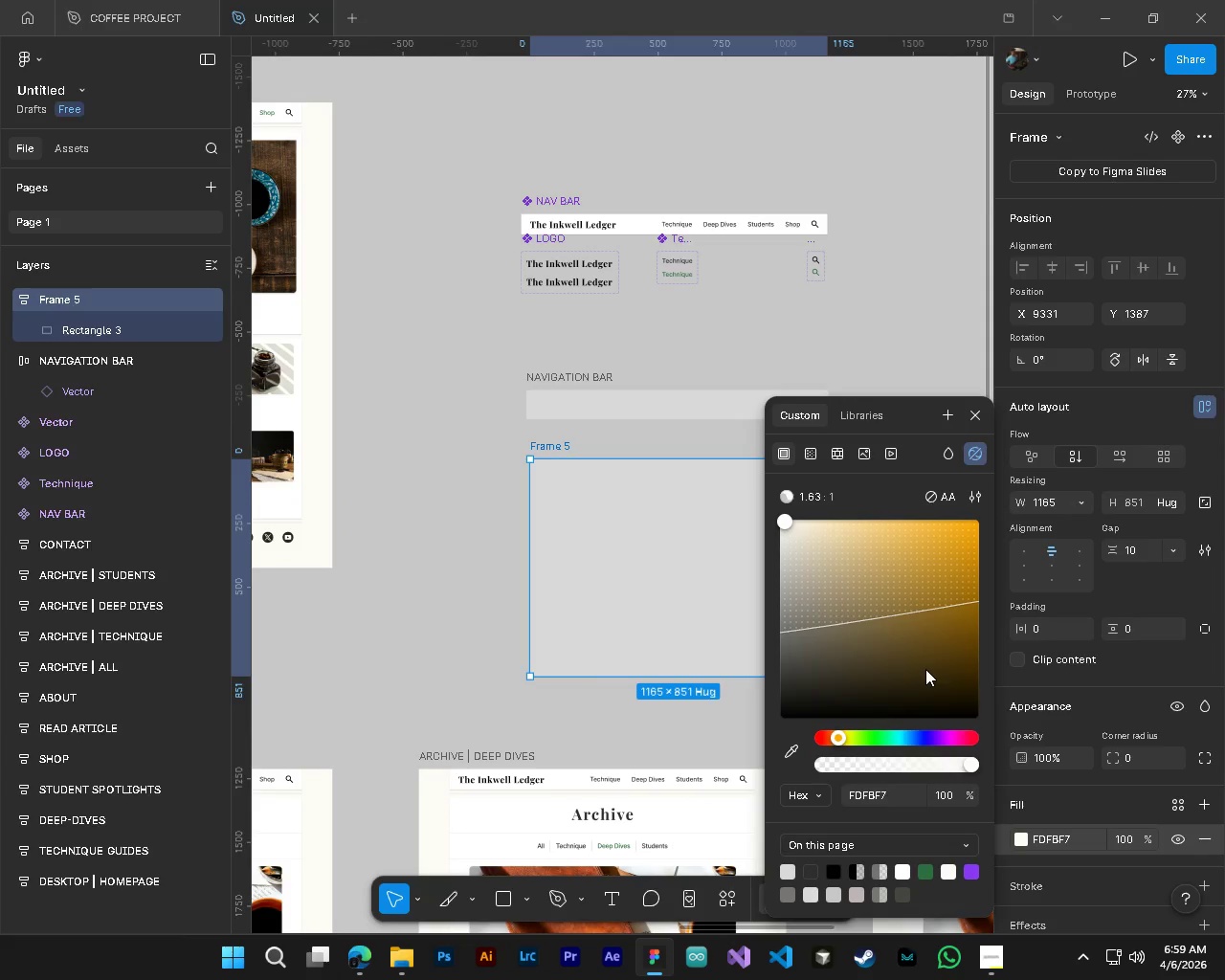 
left_click_drag(start_coordinate=[791, 635], to_coordinate=[966, 592])
 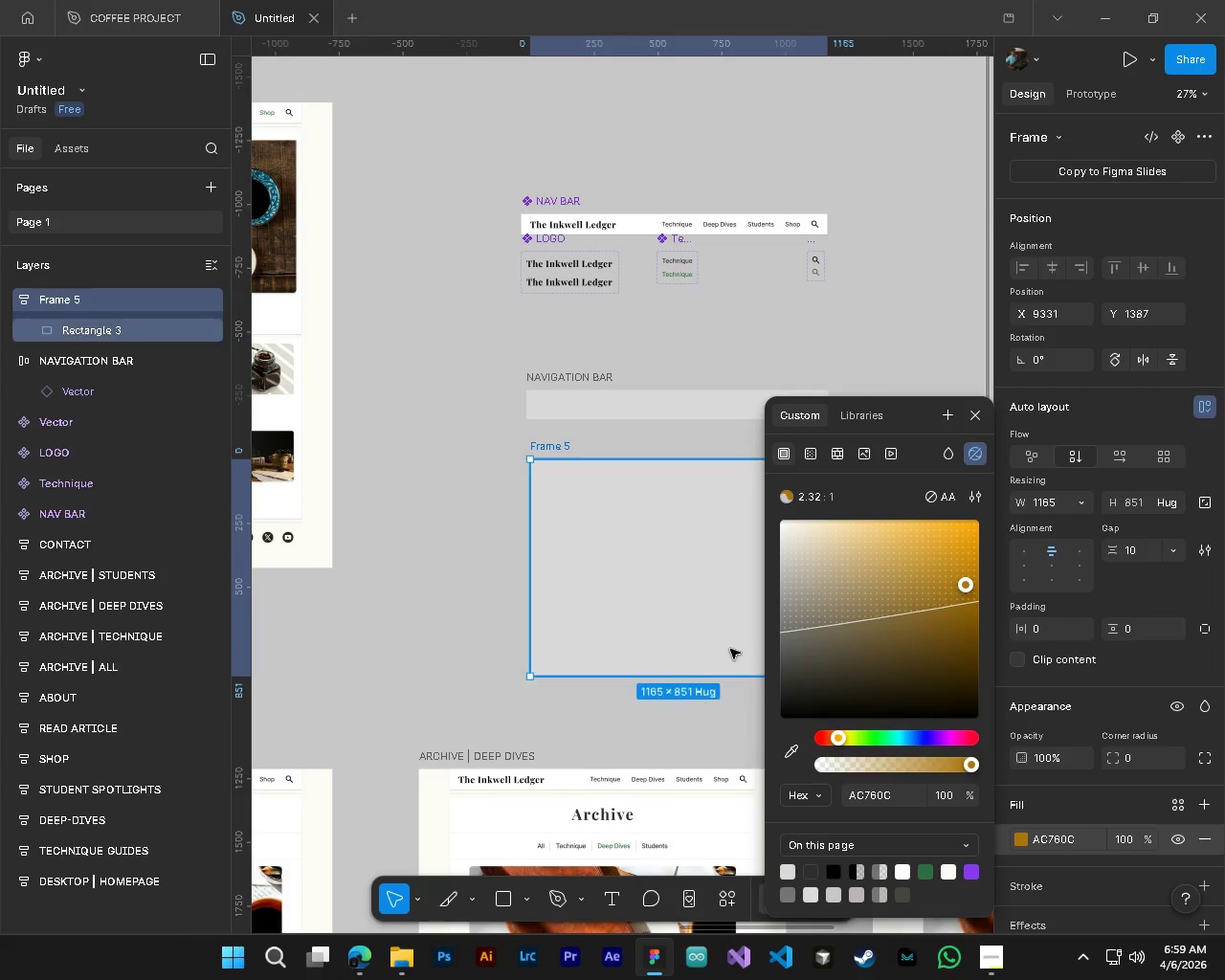 
key(Control+Z)
 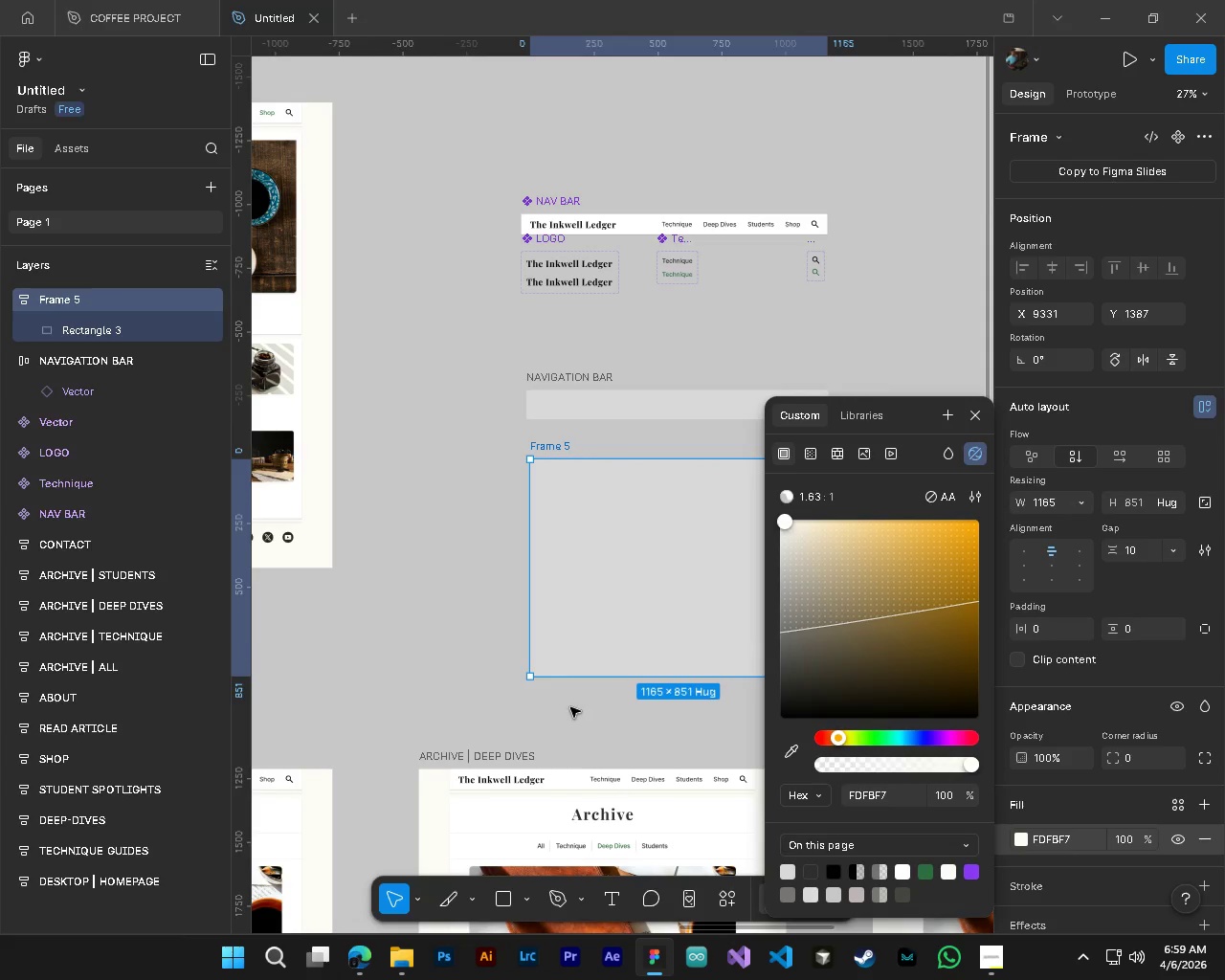 
left_click([570, 707])
 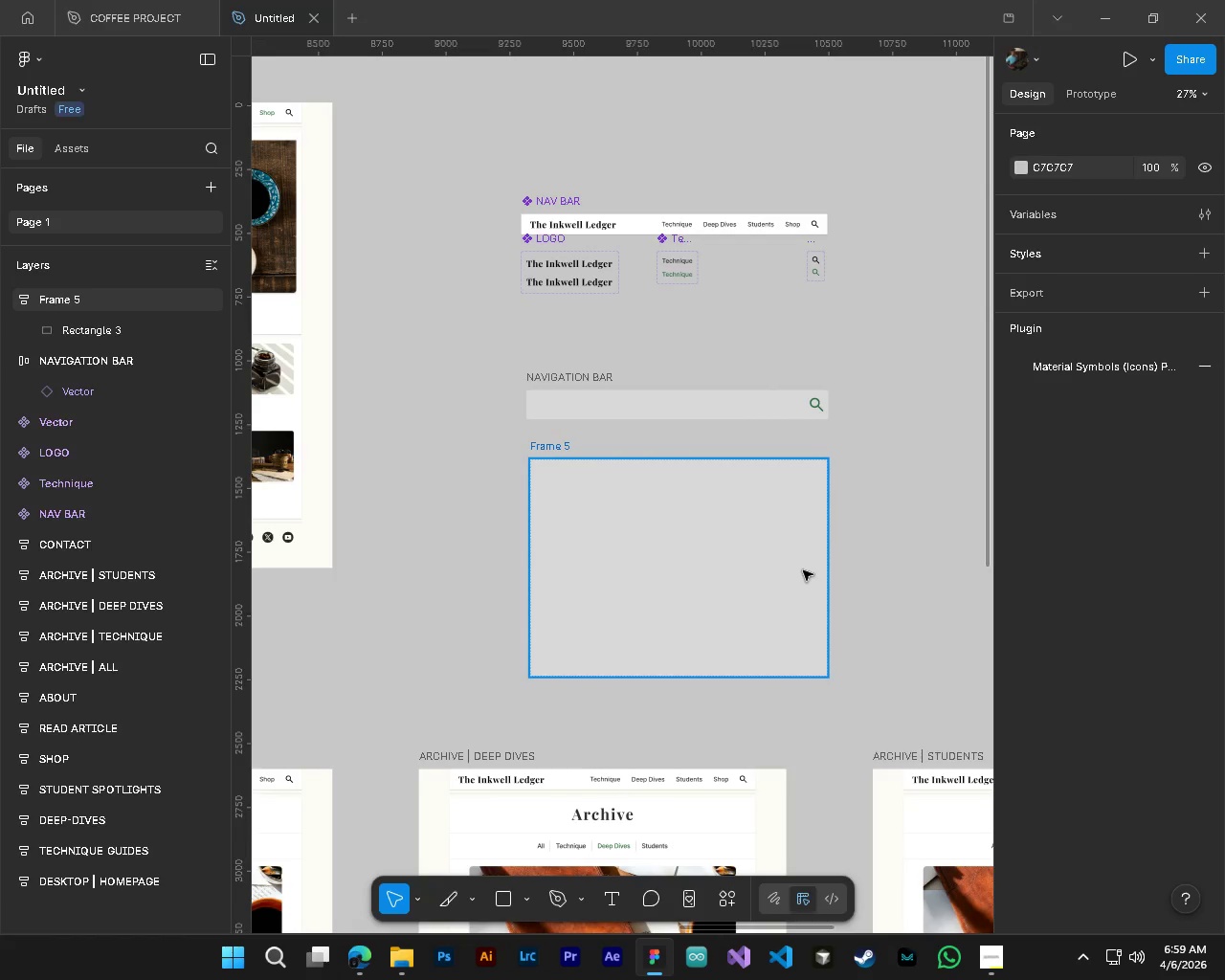 
left_click([803, 570])
 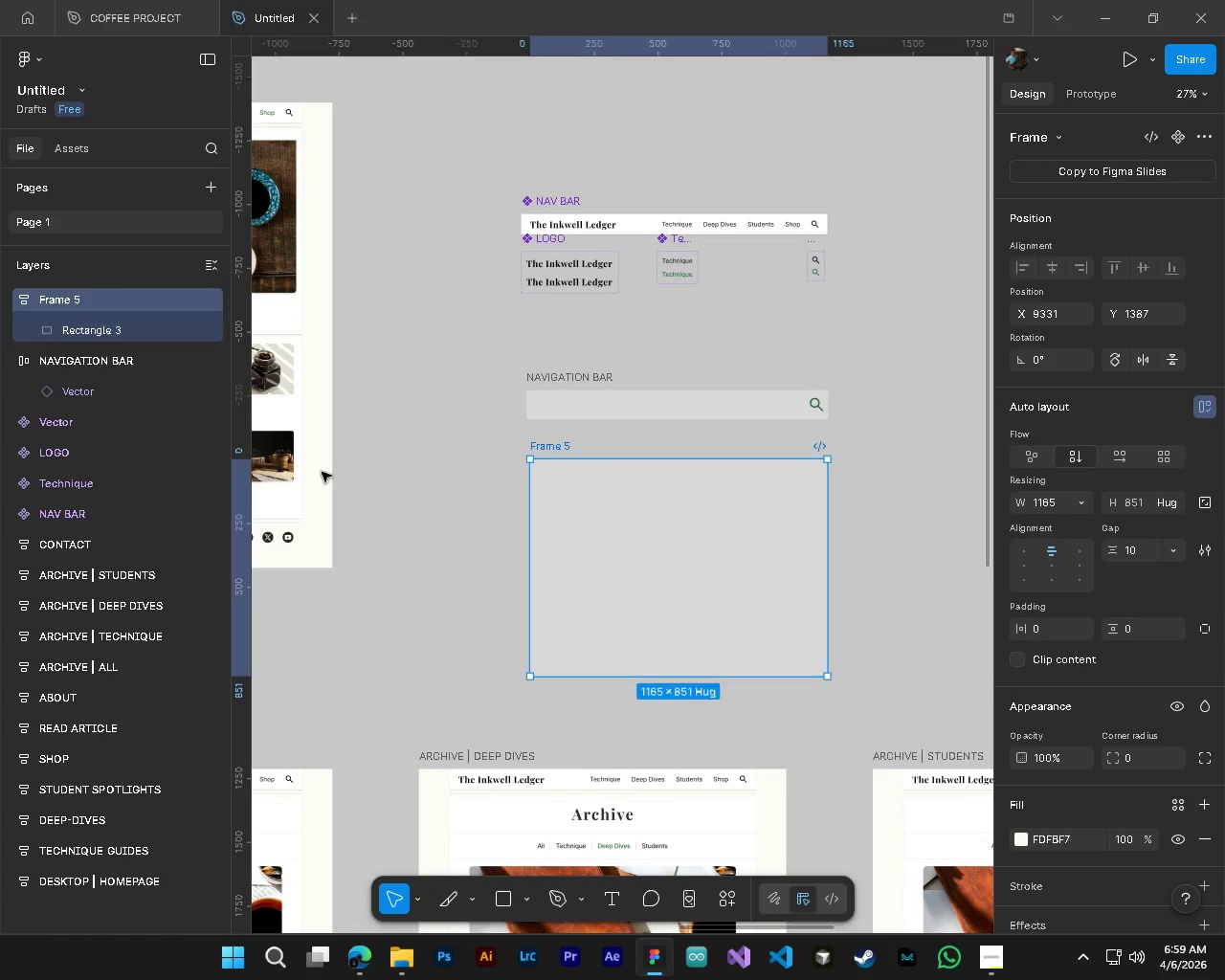 
left_click([53, 329])
 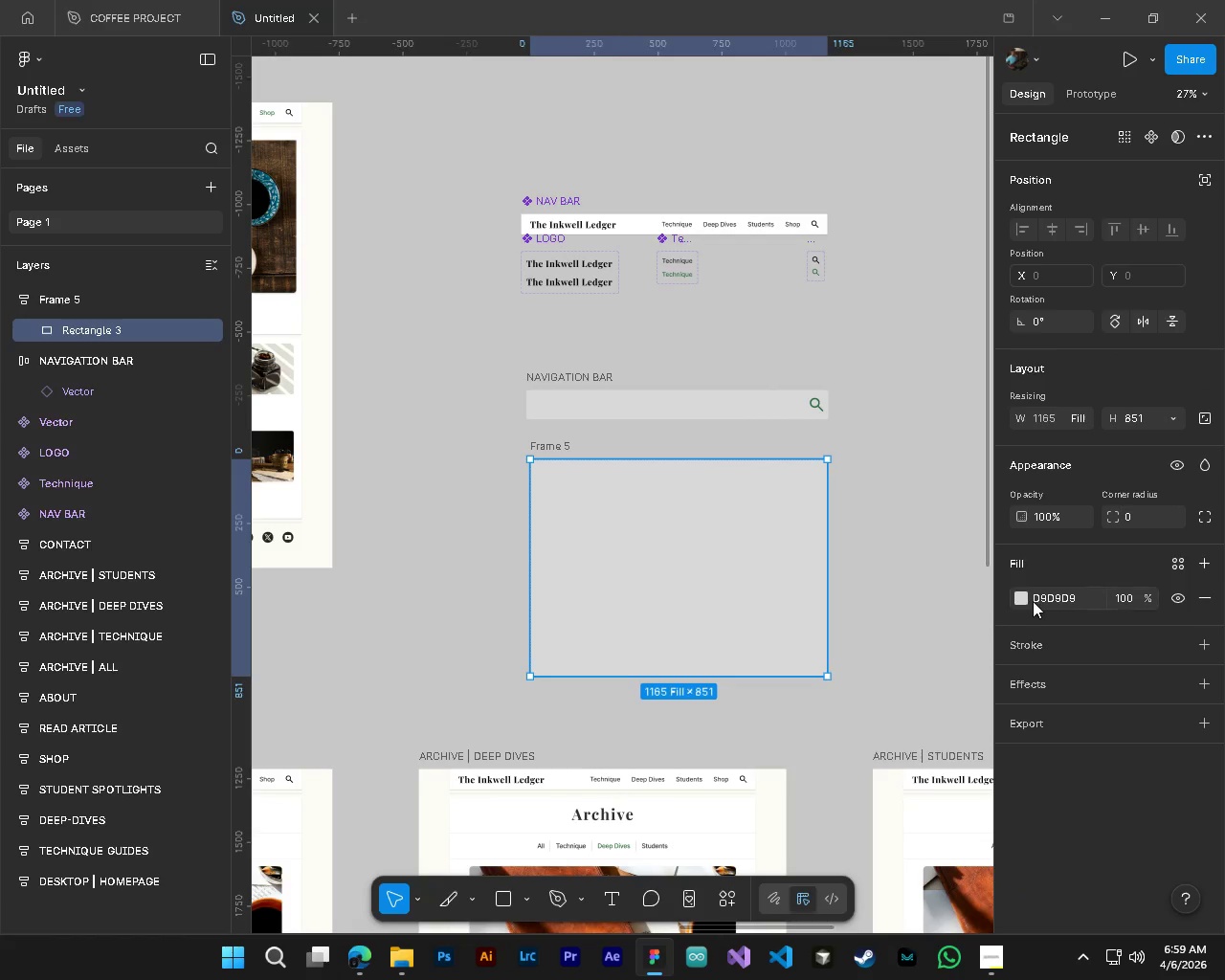 
left_click([1015, 602])
 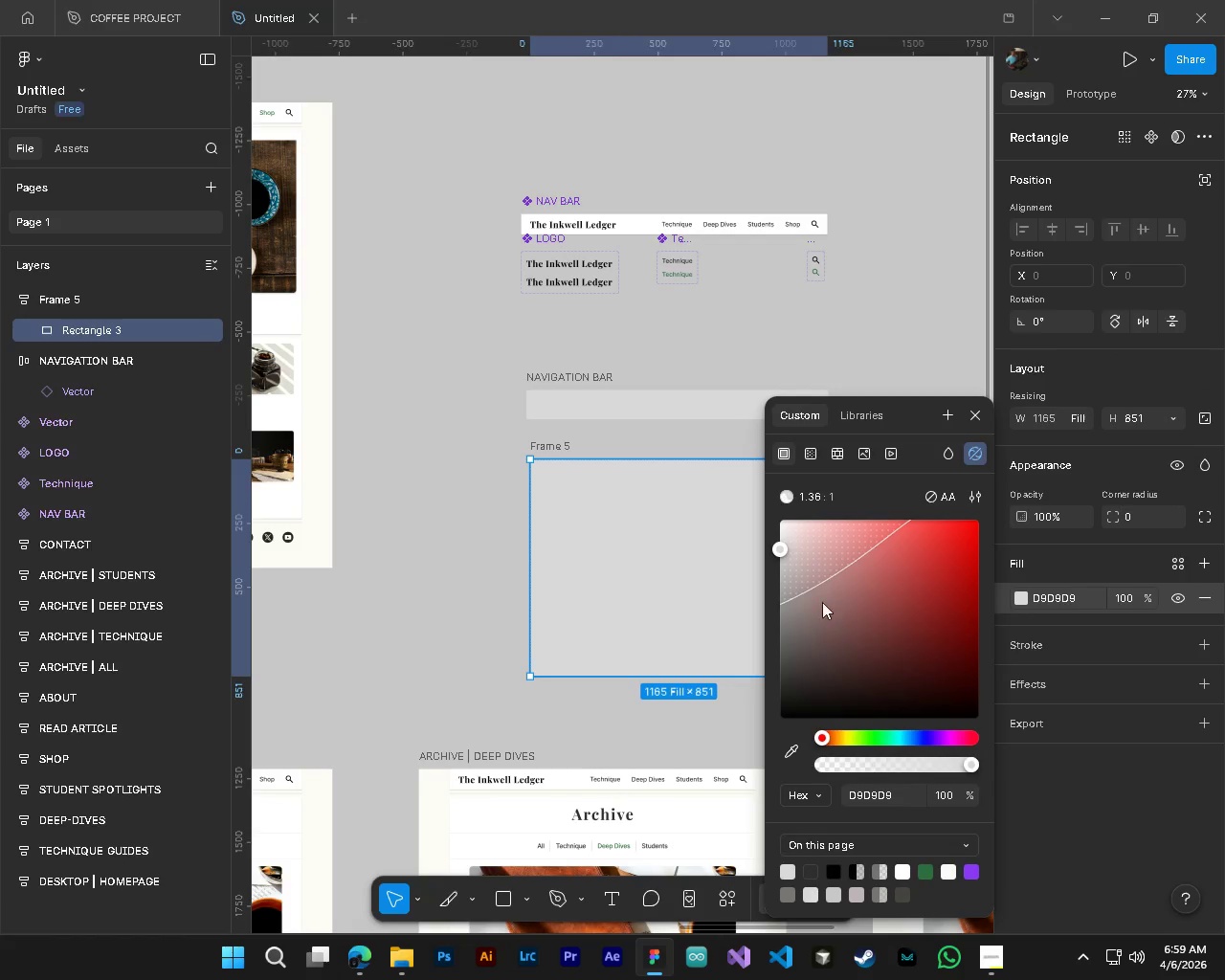 
left_click_drag(start_coordinate=[816, 587], to_coordinate=[737, 475])
 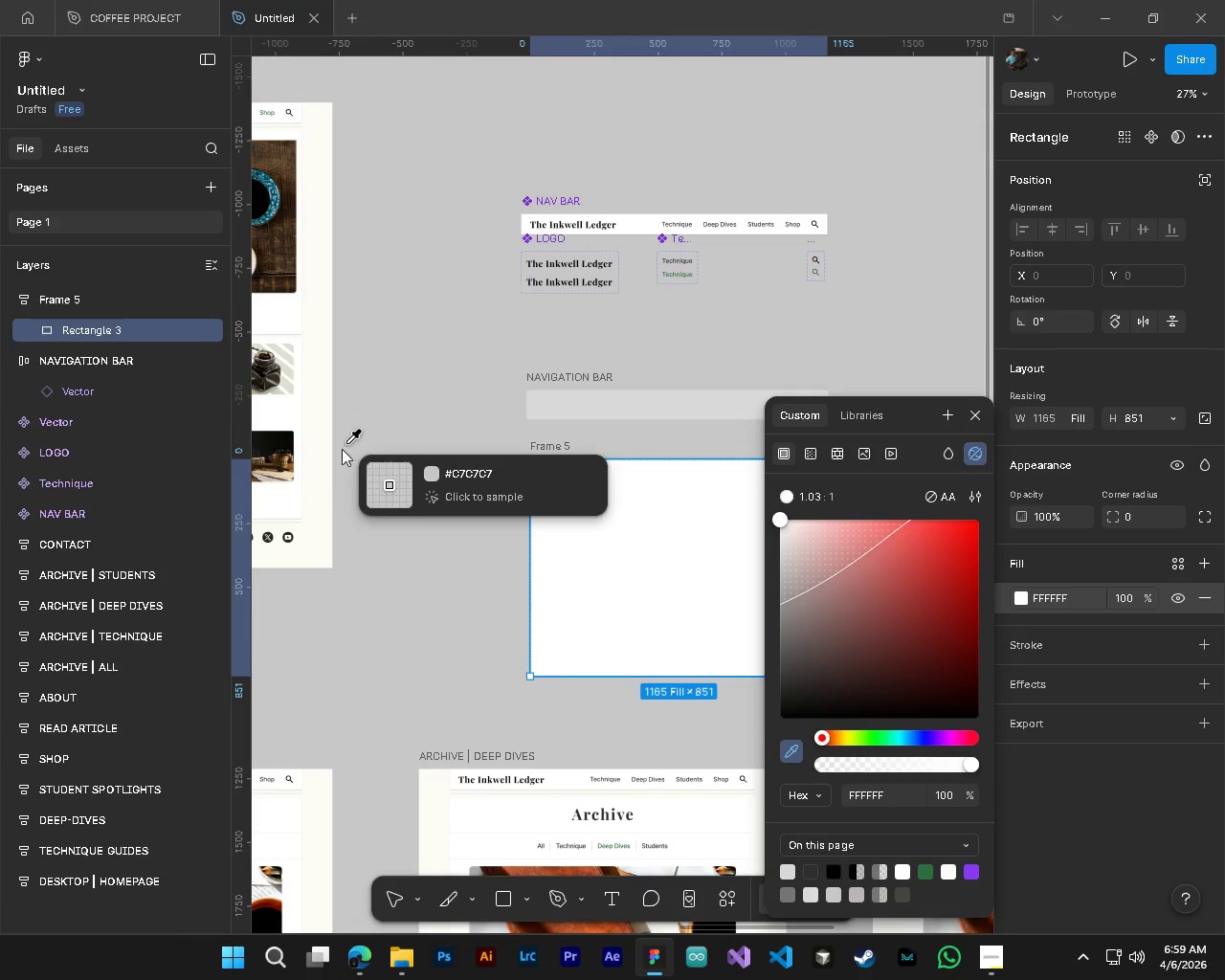 
left_click([325, 475])
 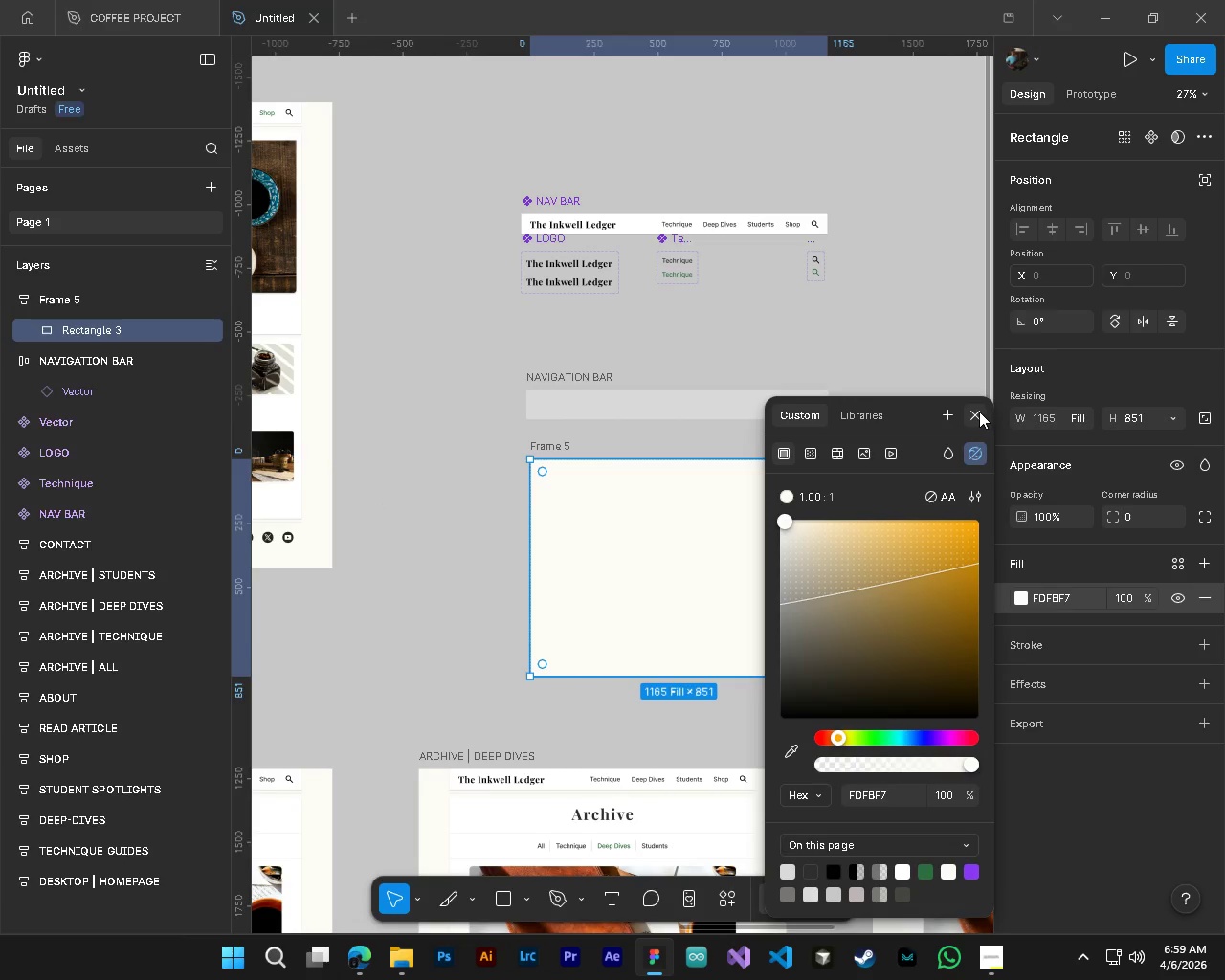 
double_click([891, 377])
 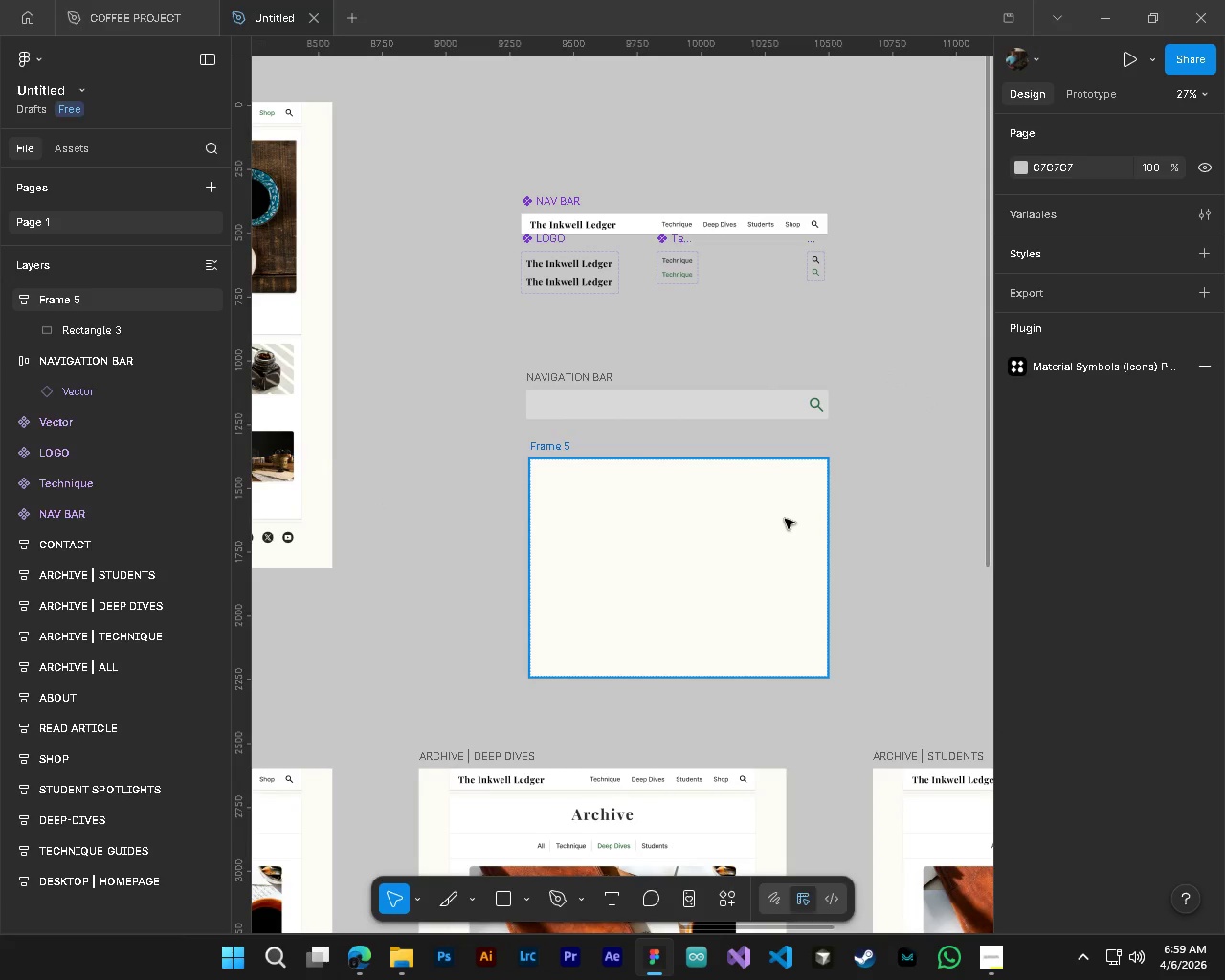 
left_click([785, 519])
 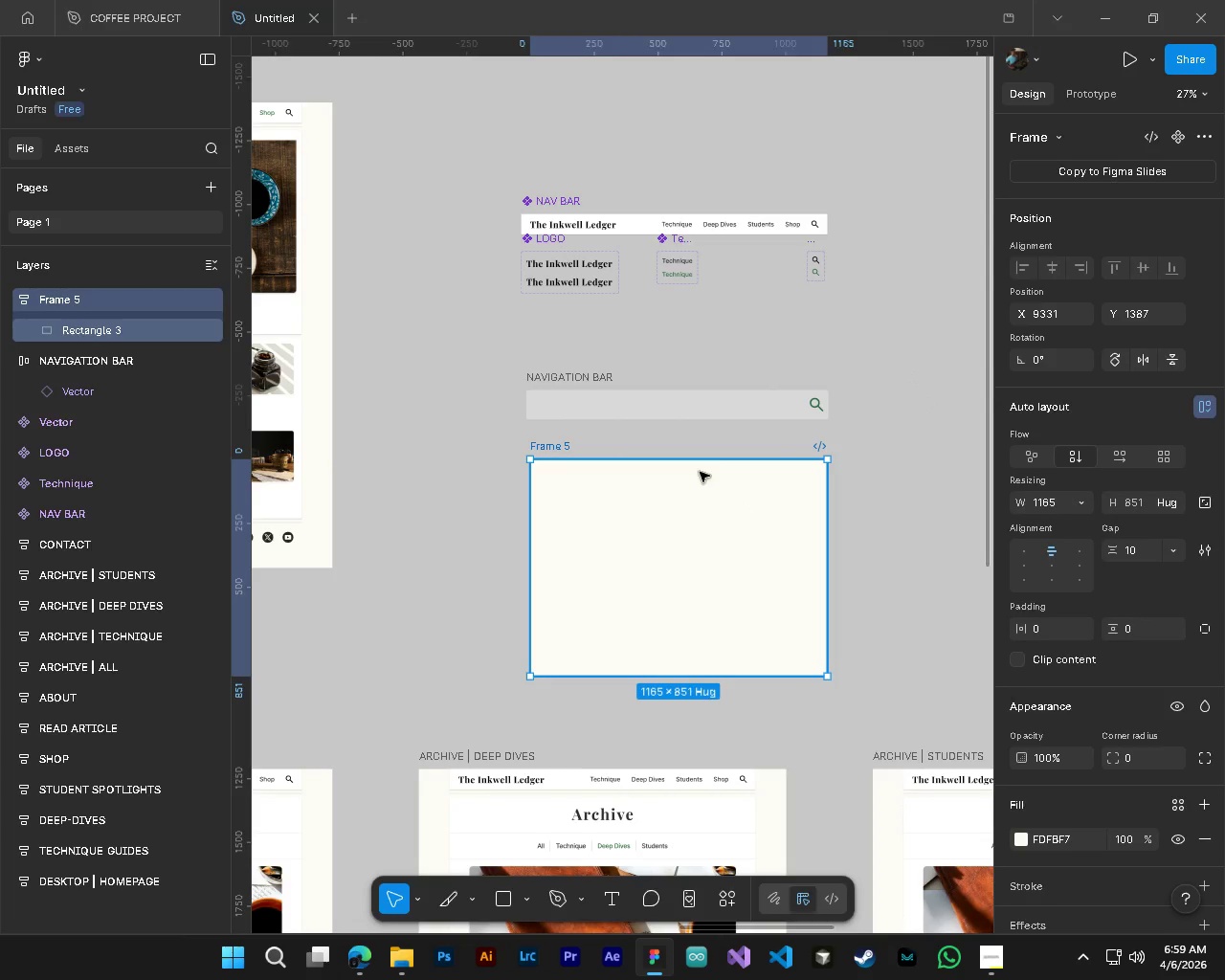 
left_click_drag(start_coordinate=[736, 550], to_coordinate=[730, 517])
 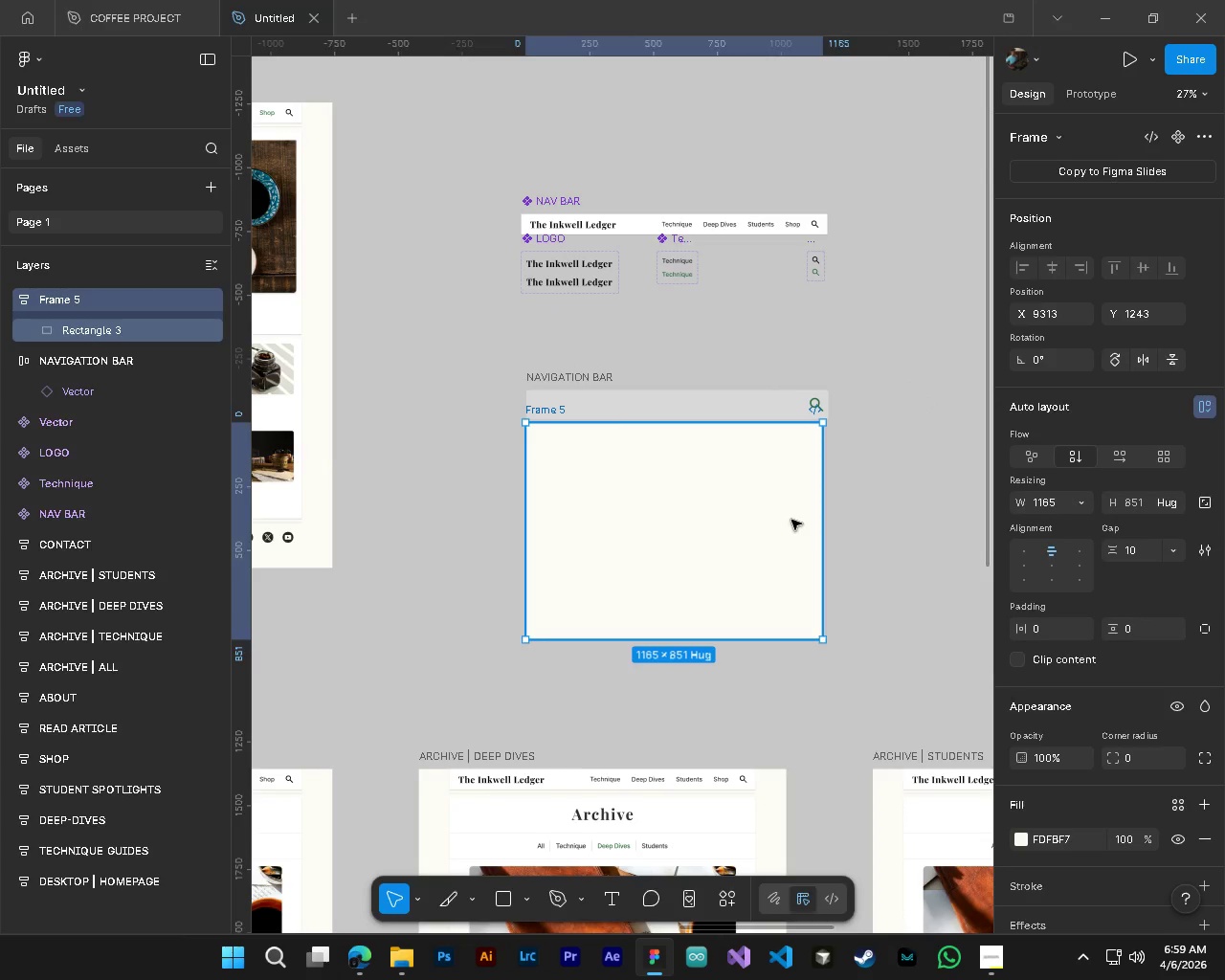 
key(Control+ControlLeft)
 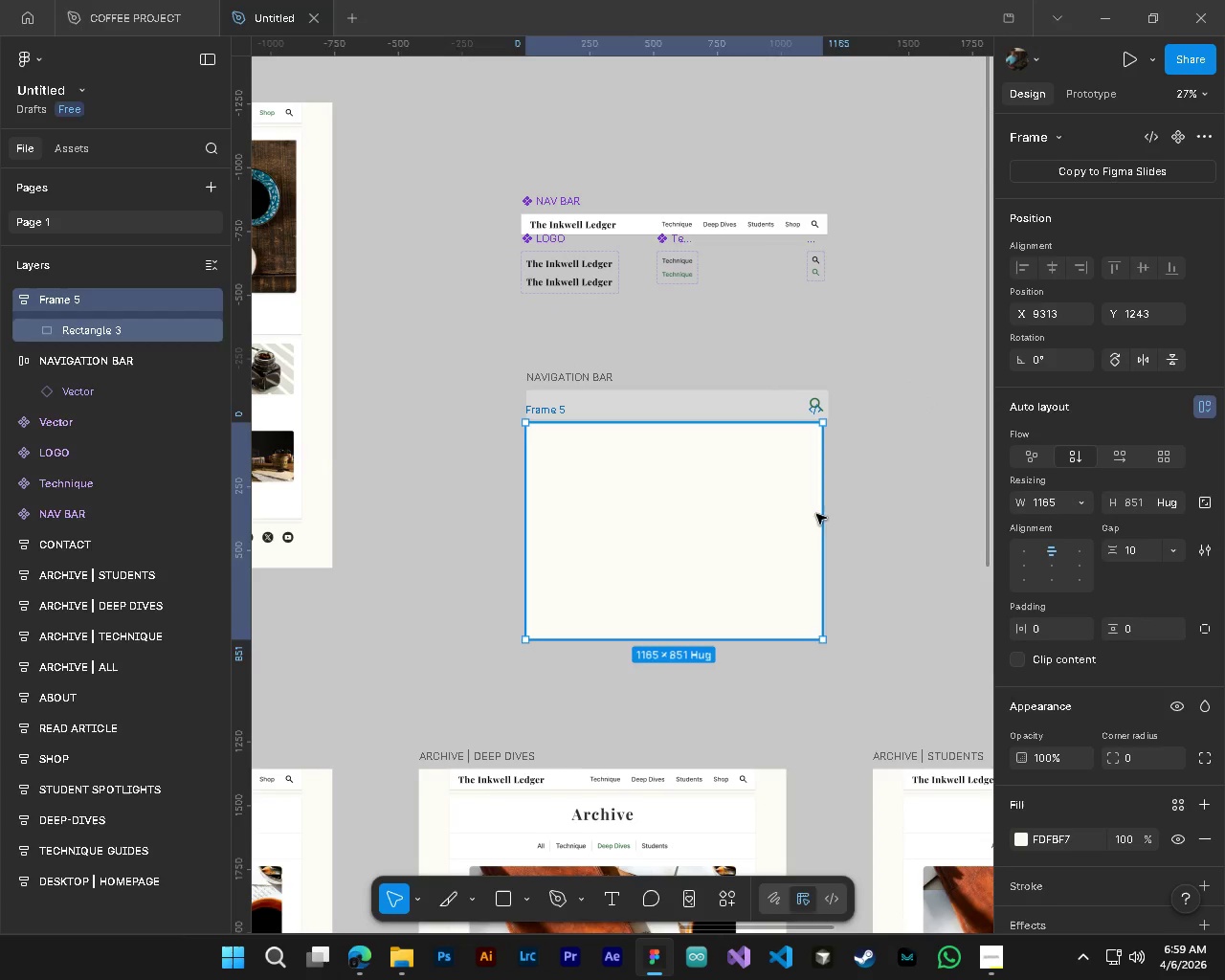 
key(Alt+Control+AltLeft)
 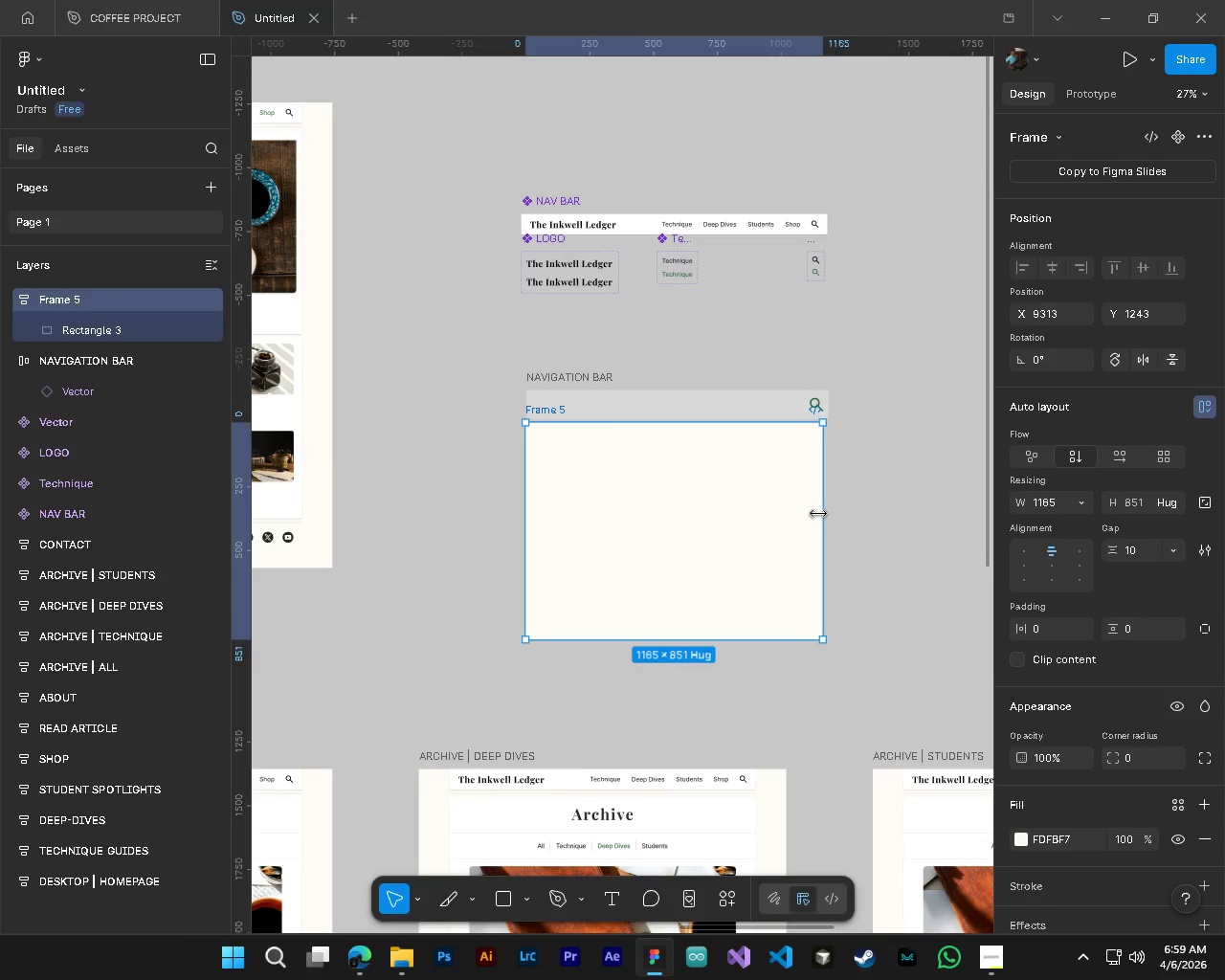 
left_click_drag(start_coordinate=[818, 514], to_coordinate=[829, 510])
 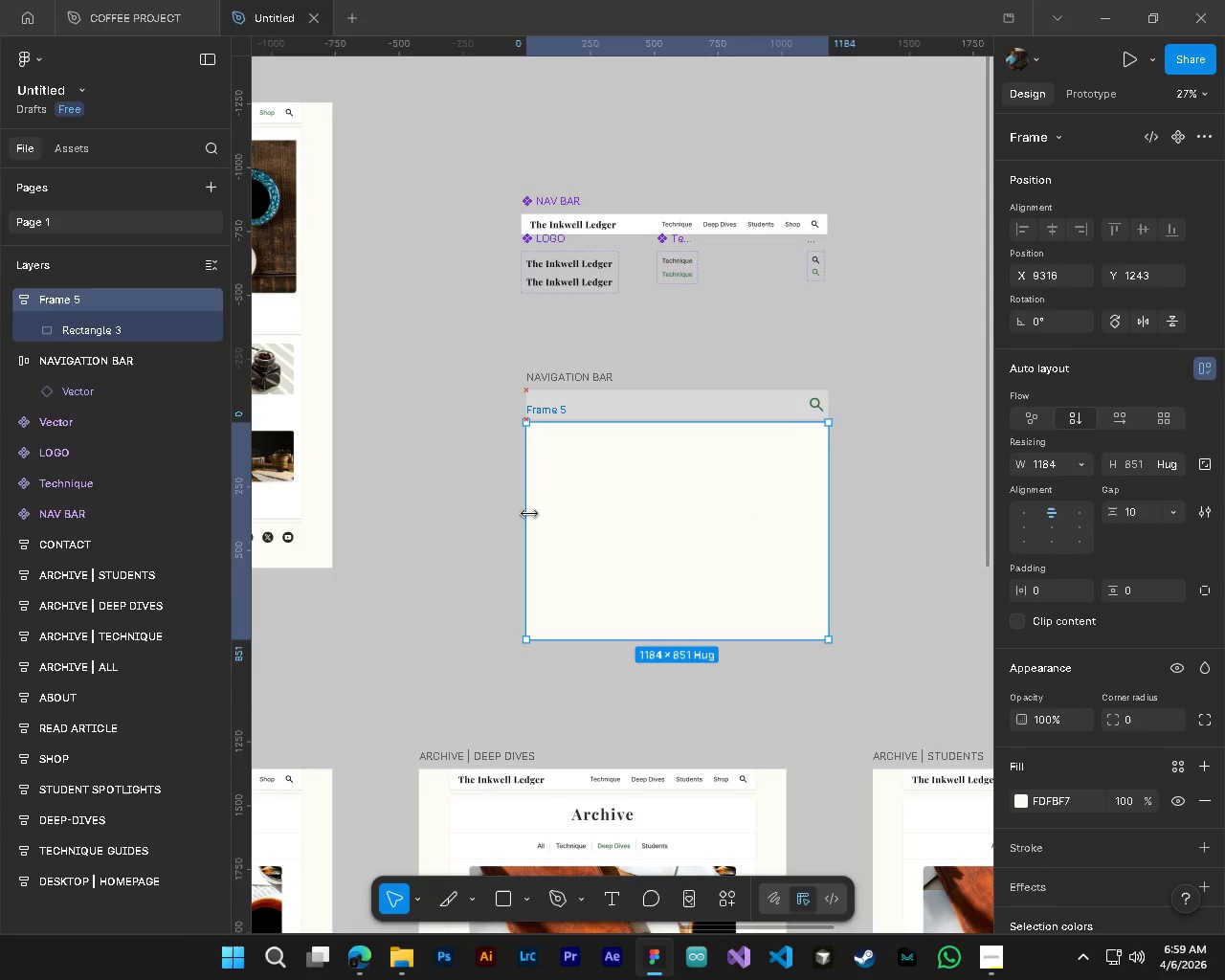 
hold_key(key=ControlLeft, duration=0.42)
hold_key(key=AltLeft, duration=0.38)
scroll: coordinate [679, 508], scroll_direction: up, amount: 5.0
 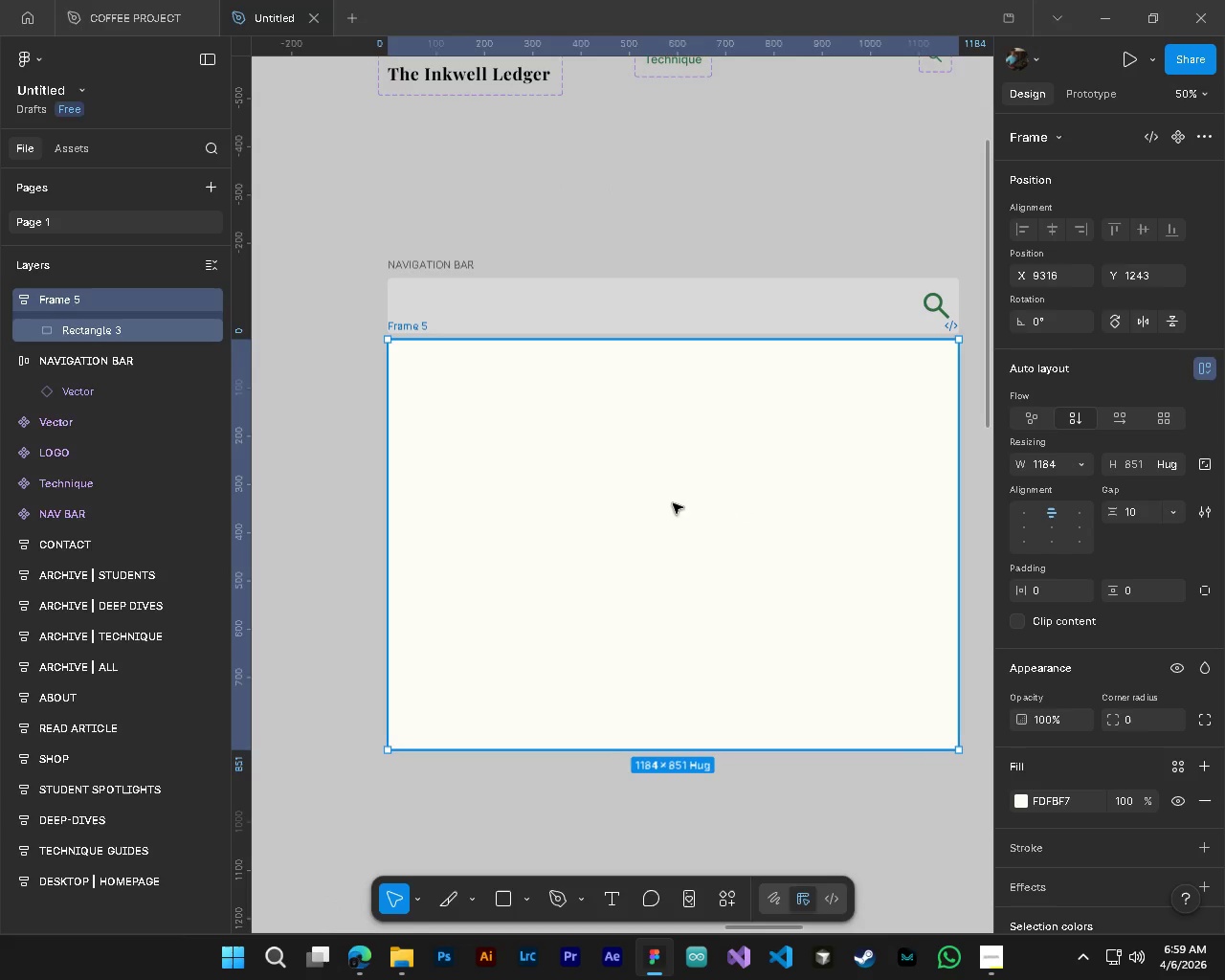 
left_click_drag(start_coordinate=[673, 503], to_coordinate=[678, 498])
 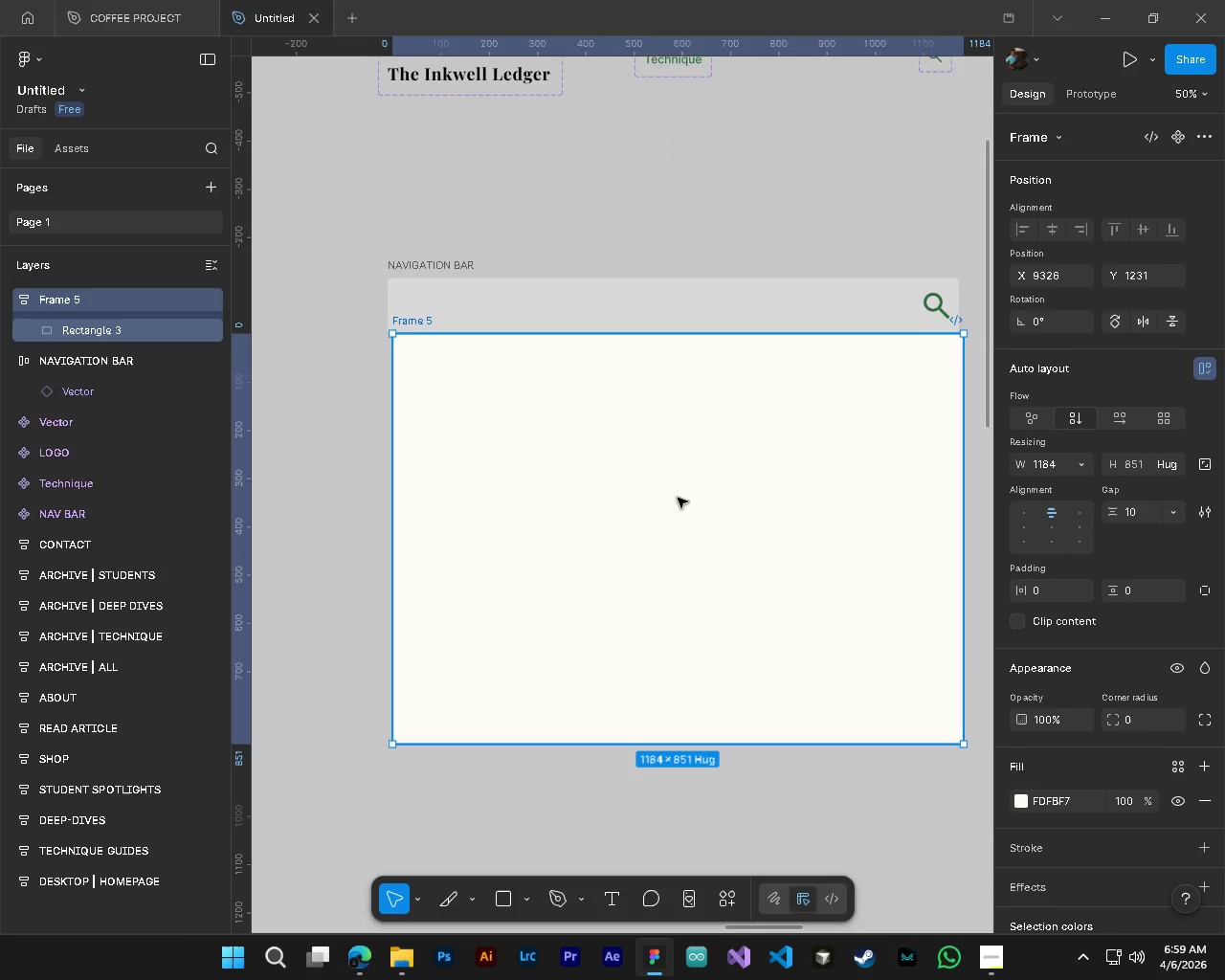 
left_click_drag(start_coordinate=[678, 498], to_coordinate=[673, 498])
 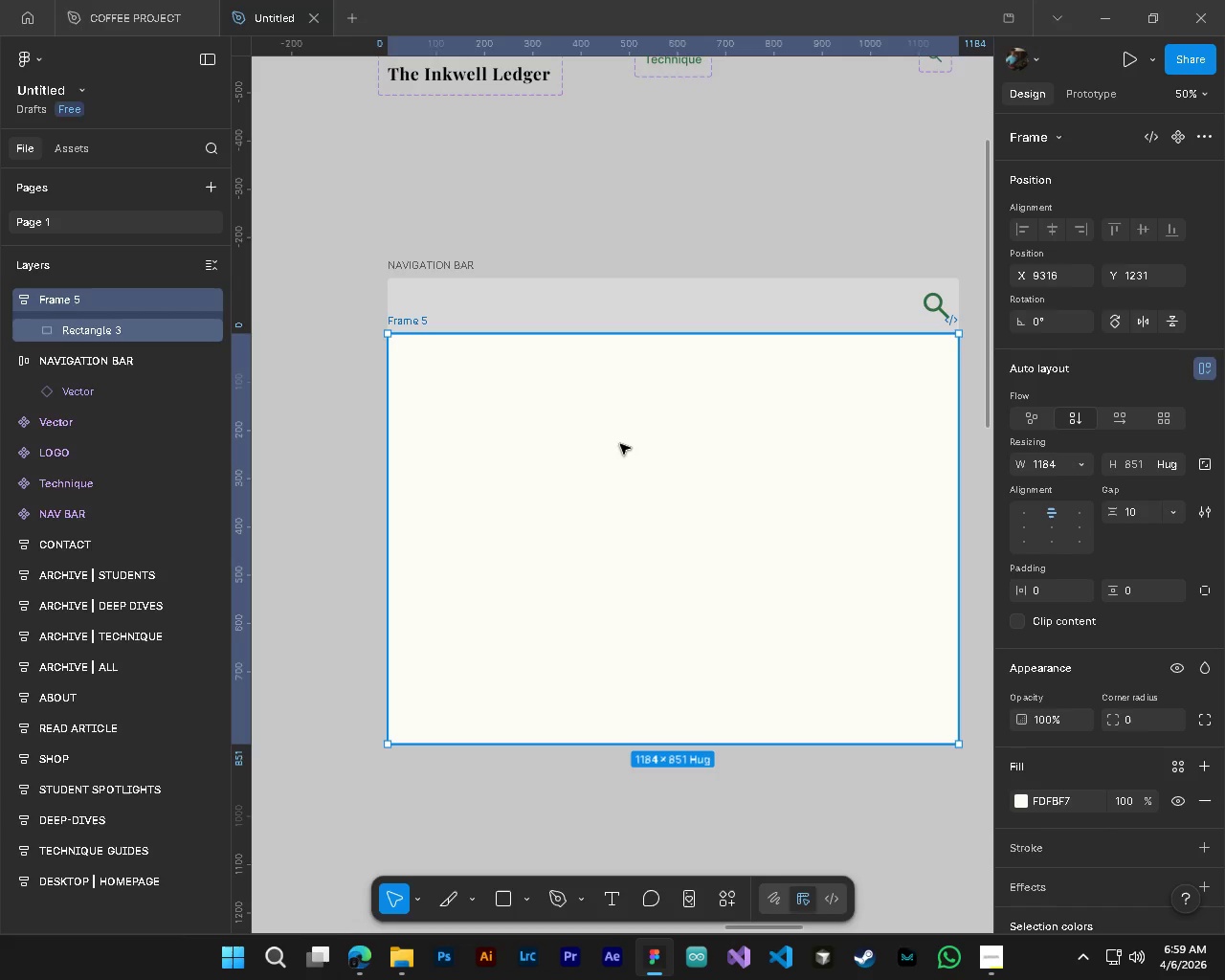 
wait(5.47)
 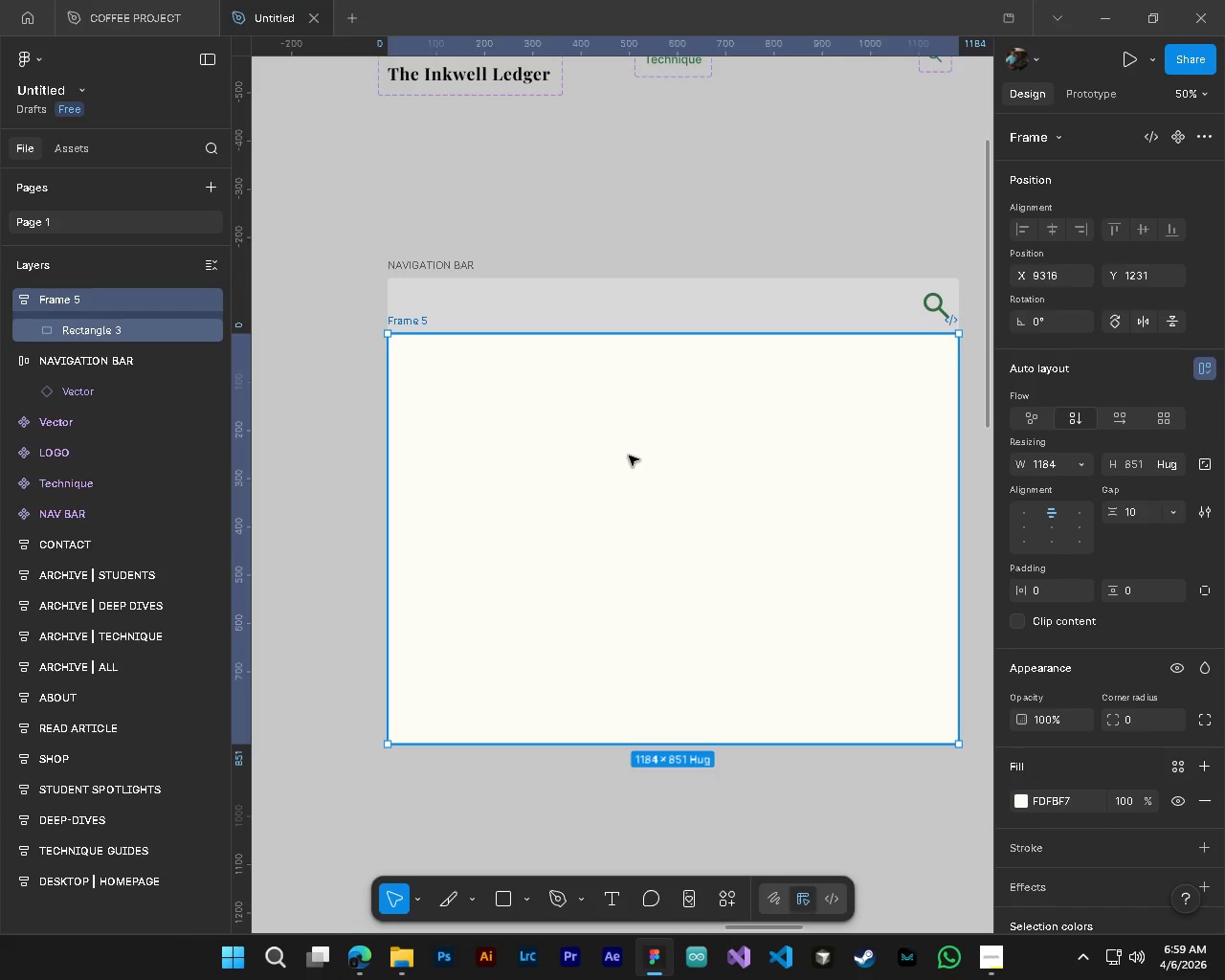 
left_click([476, 316])
 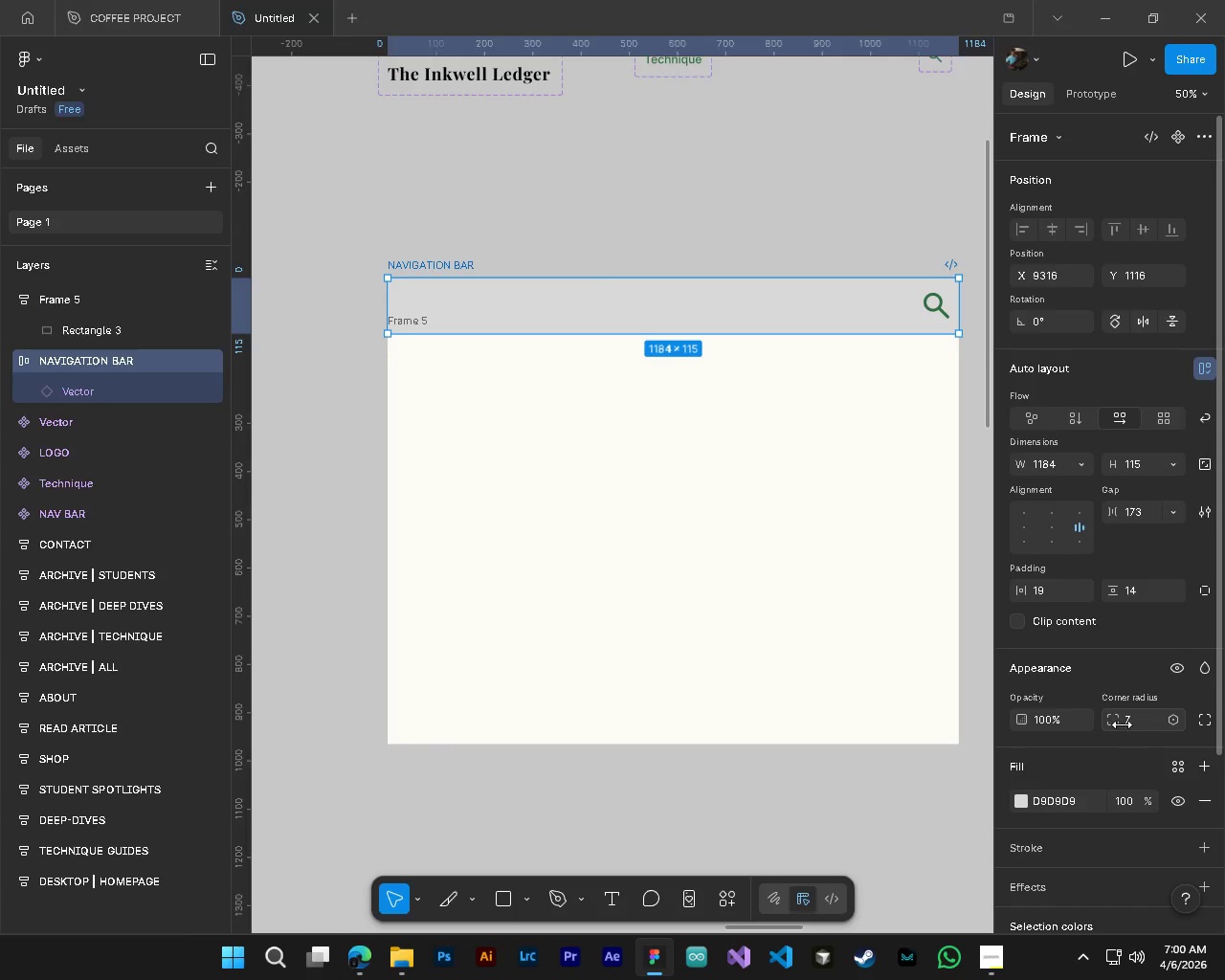 
left_click_drag(start_coordinate=[1115, 722], to_coordinate=[691, 489])
 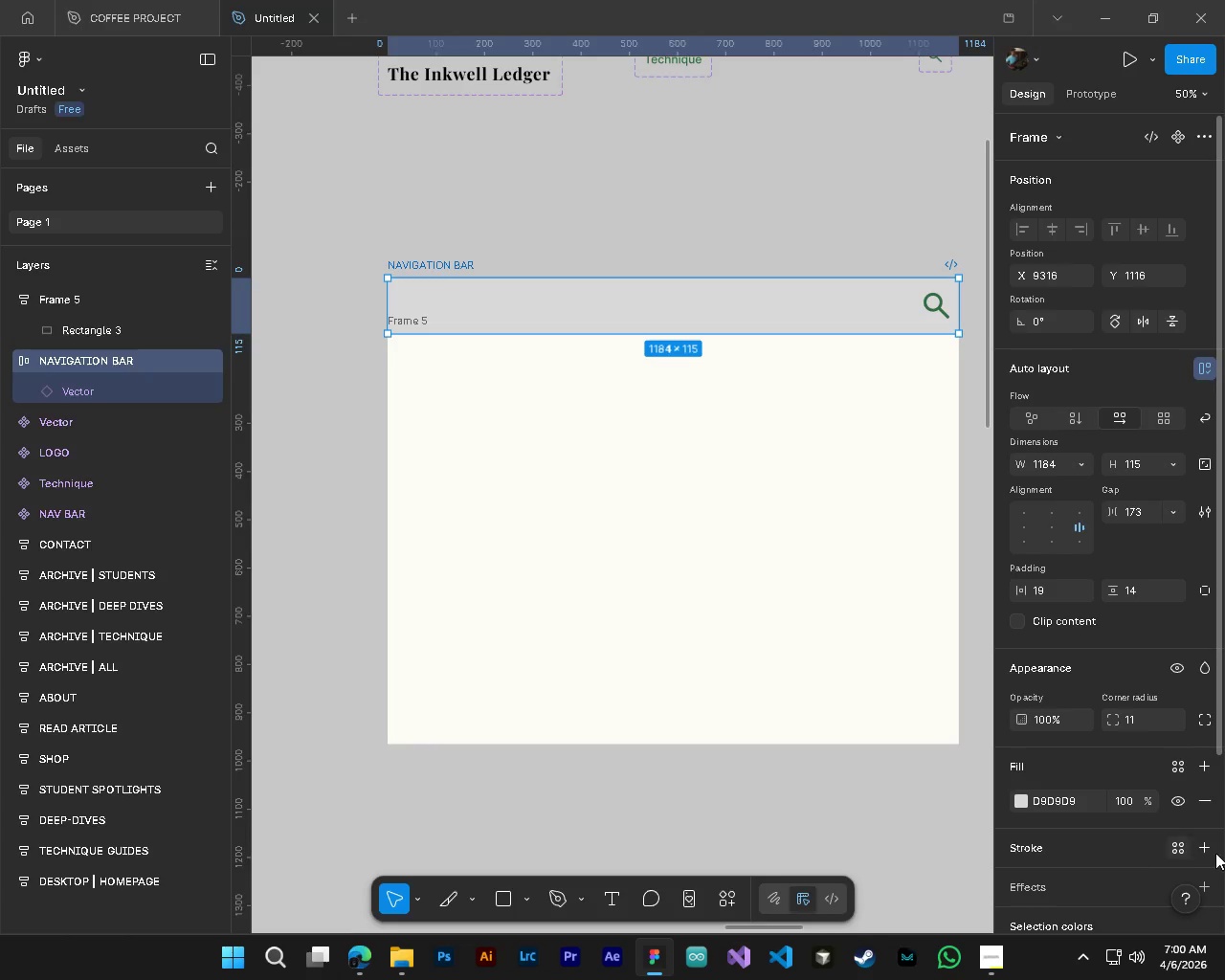 
left_click([1205, 852])
 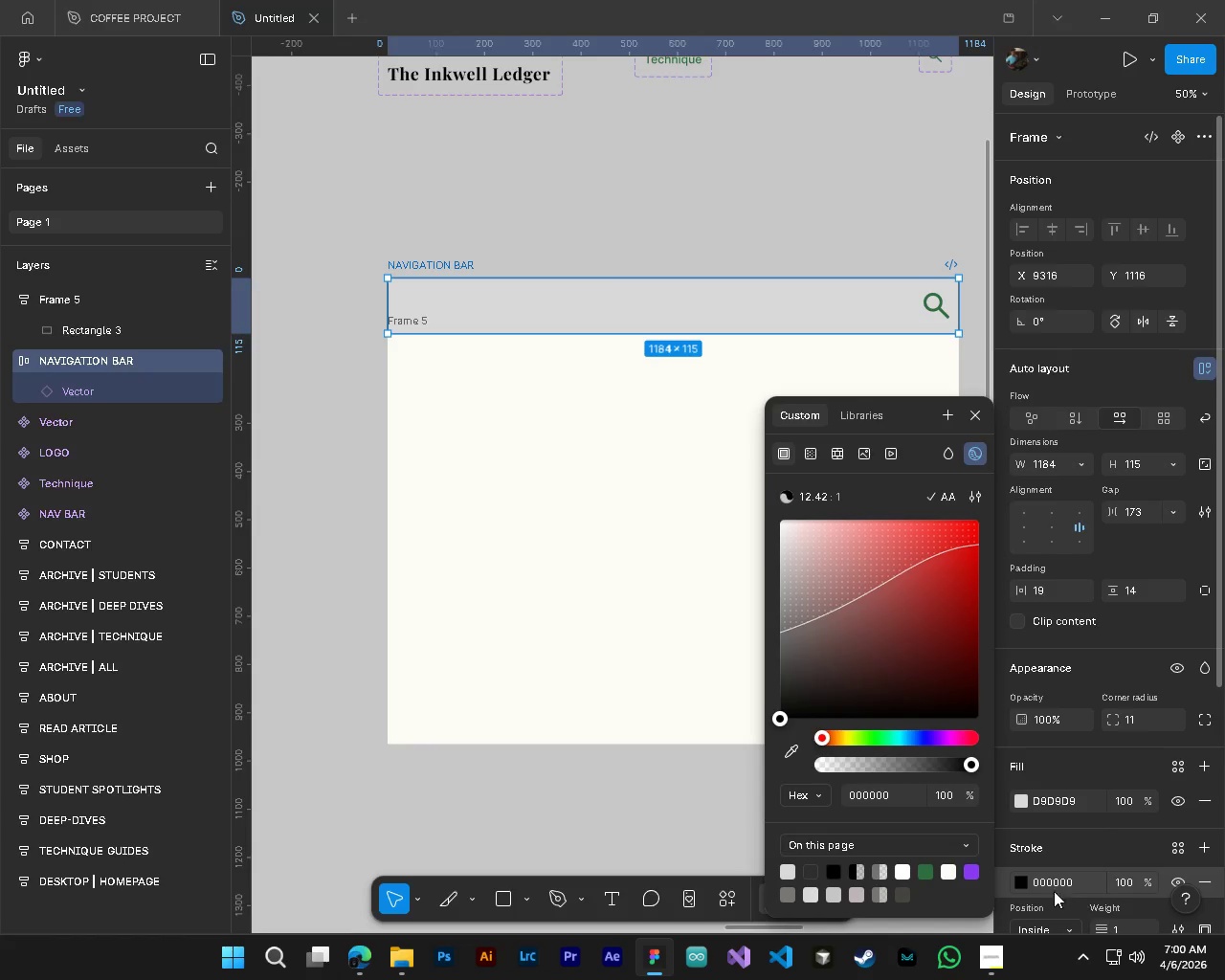 
left_click([1023, 880])
 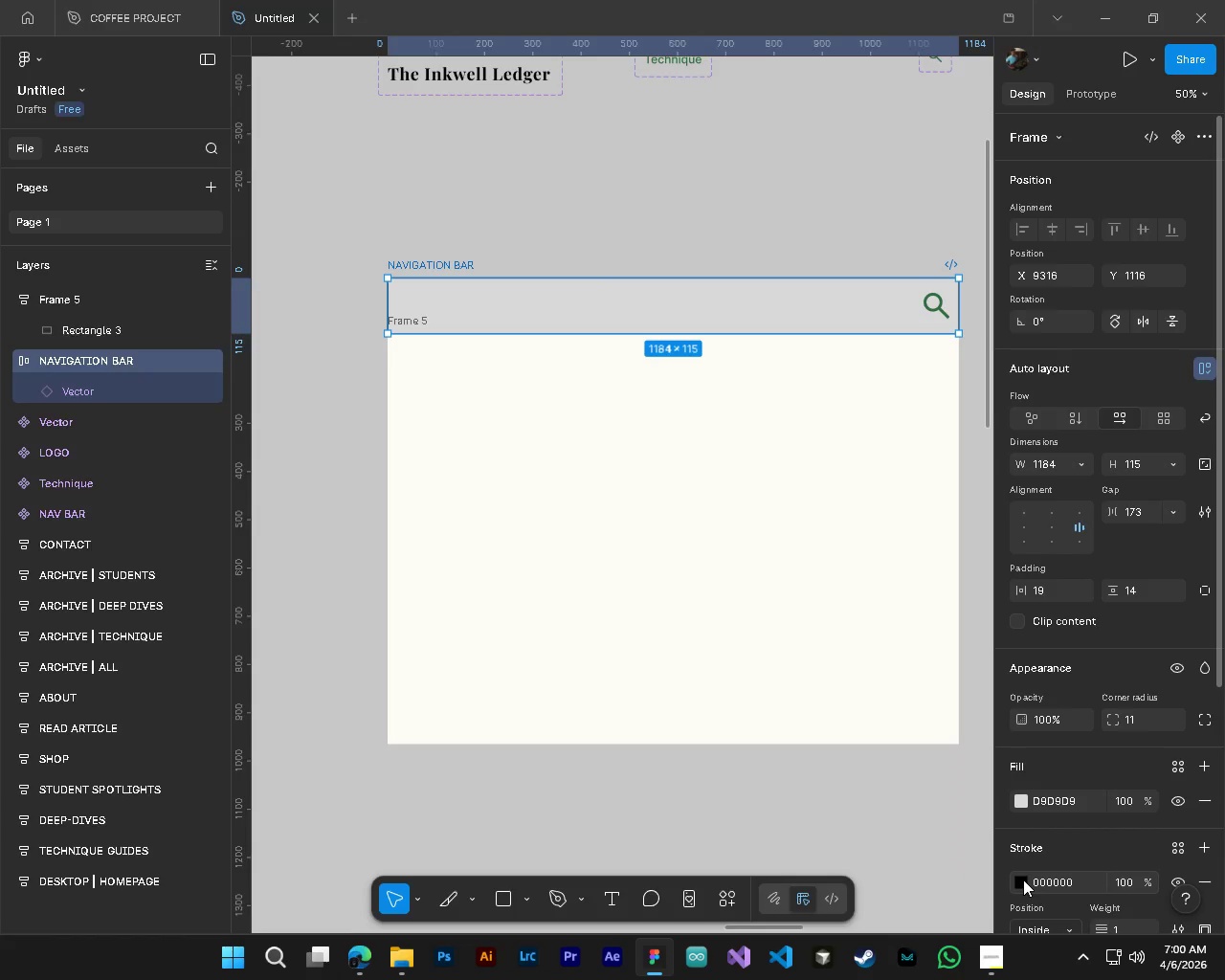 
left_click([1023, 880])
 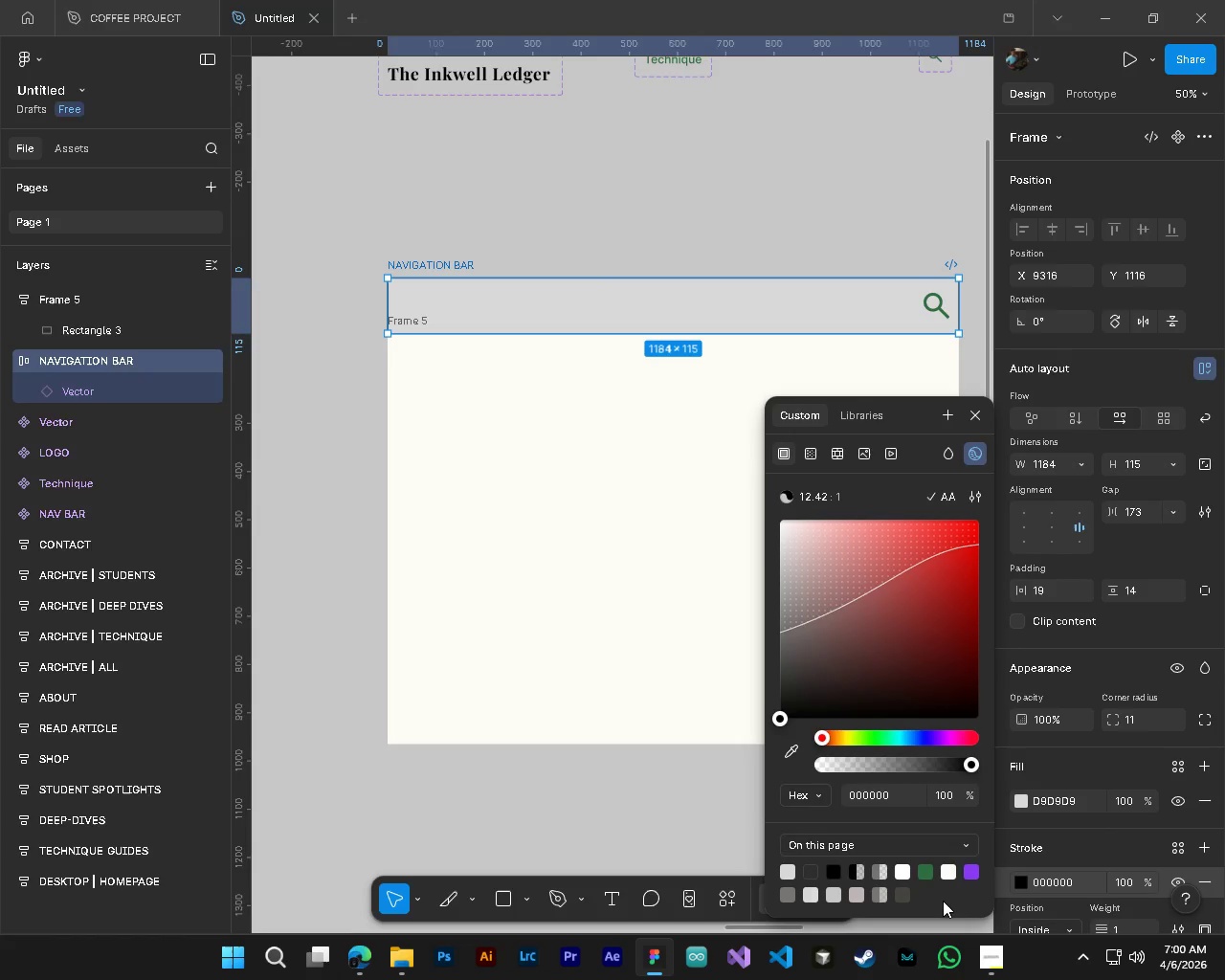 
left_click([886, 792])
 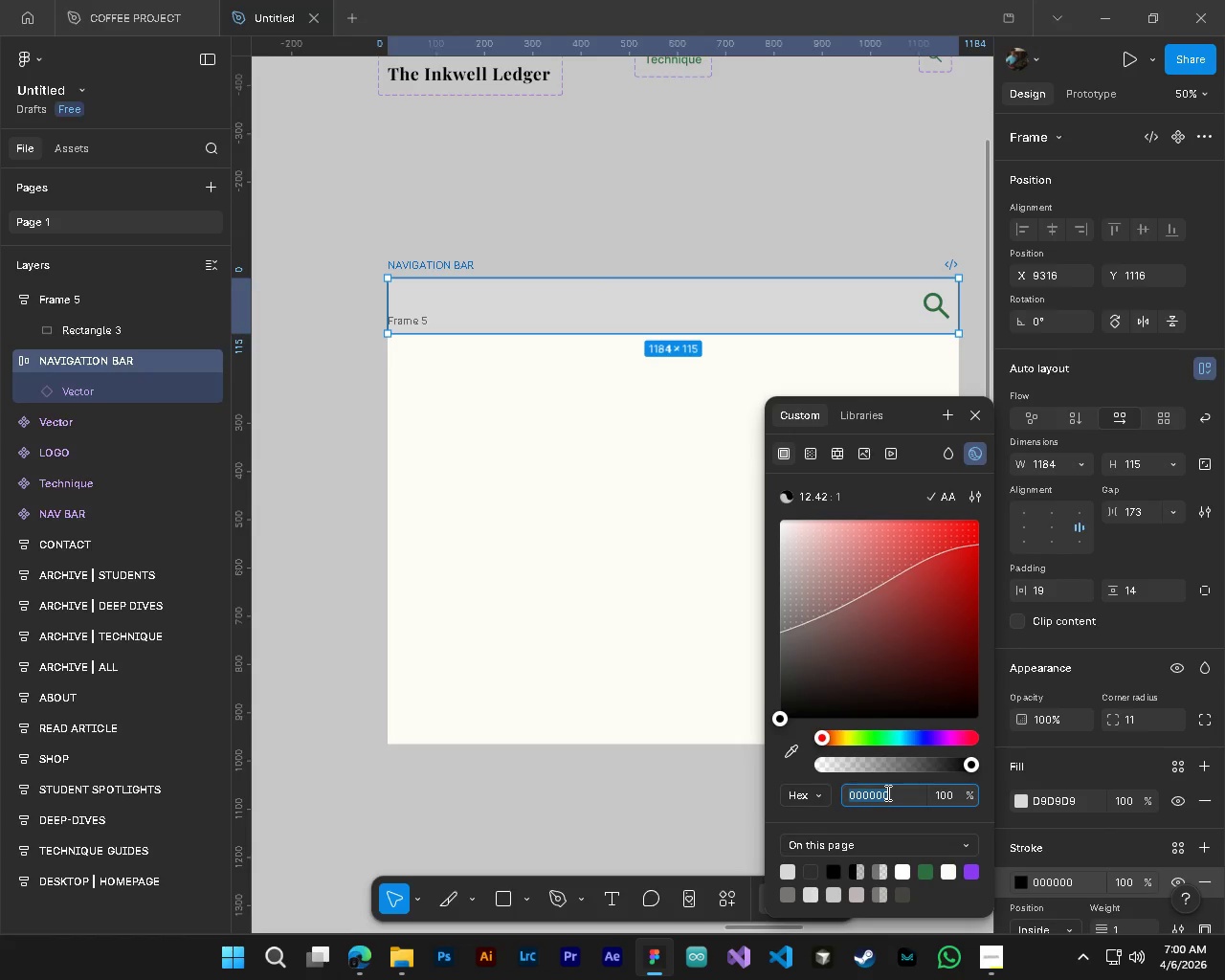 
key(Numpad2)
 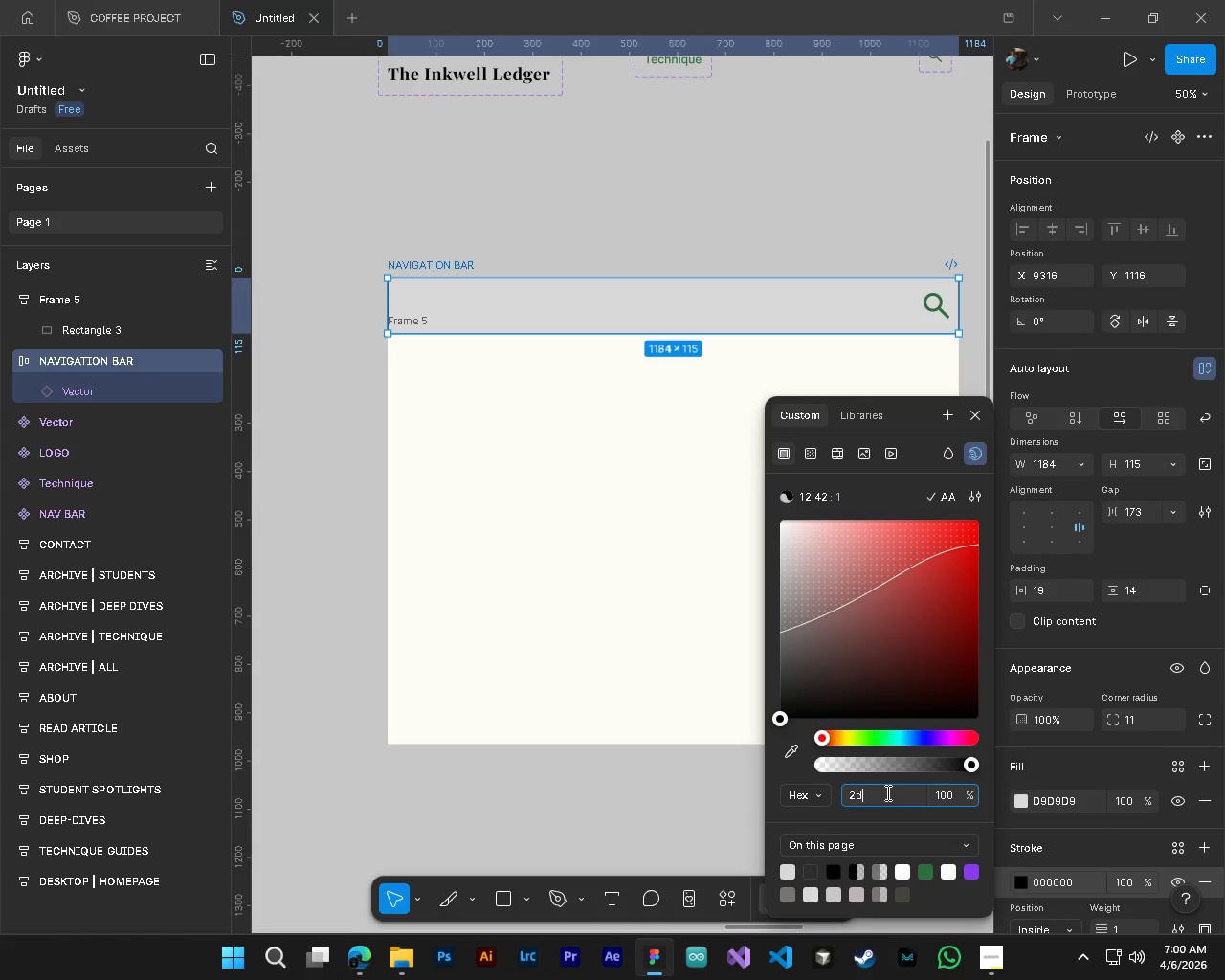 
key(D)
 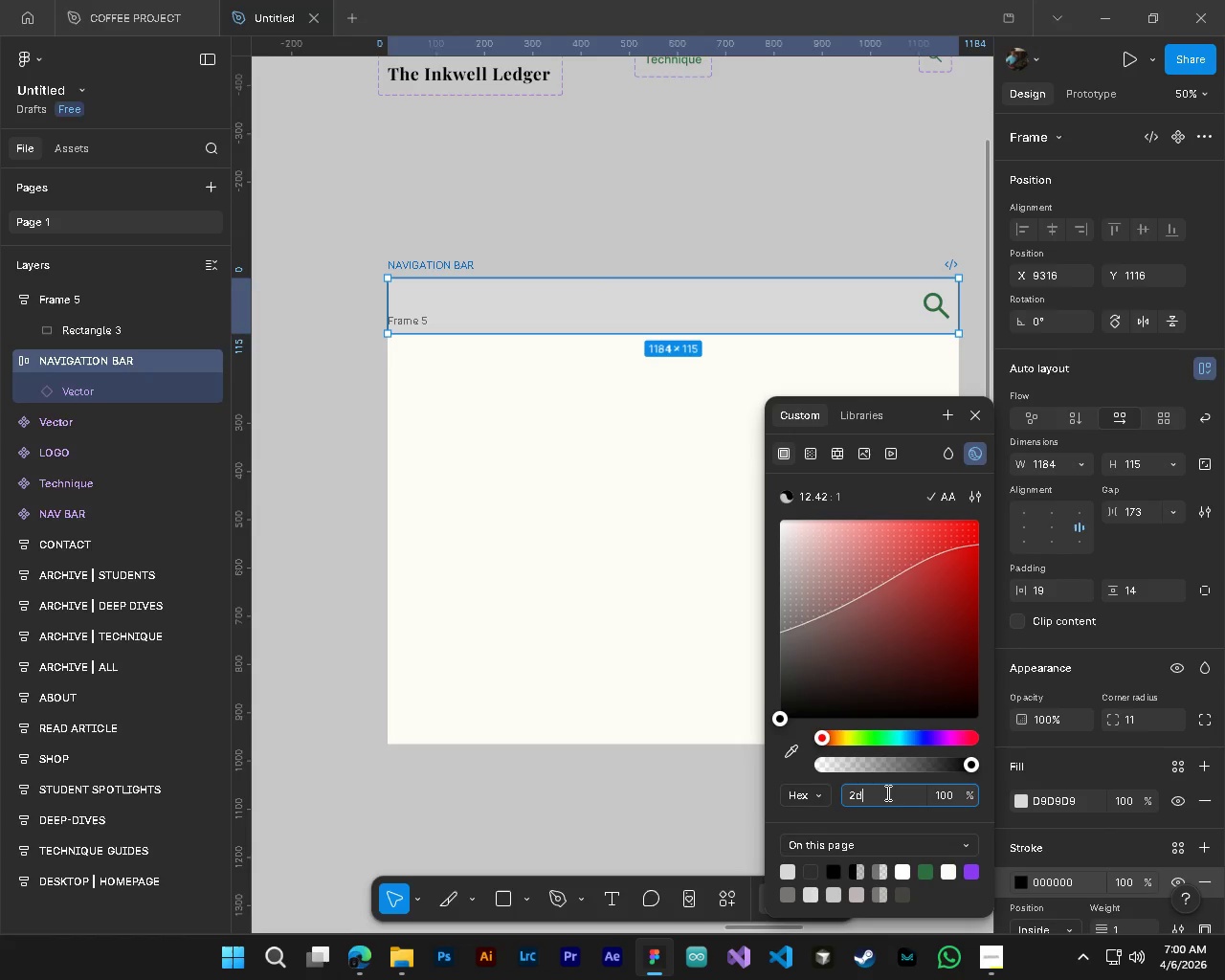 
key(Numpad2)
 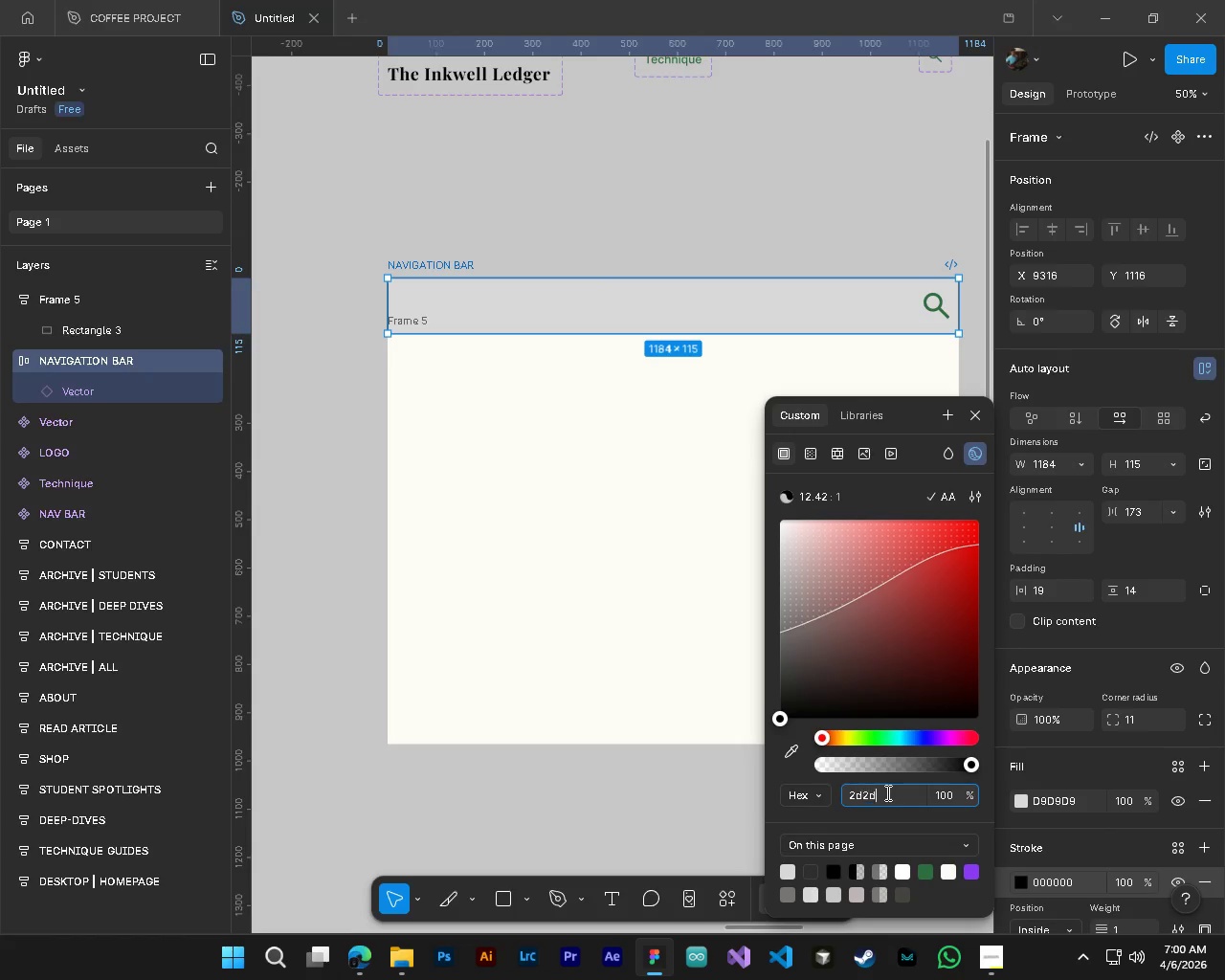 
key(D)
 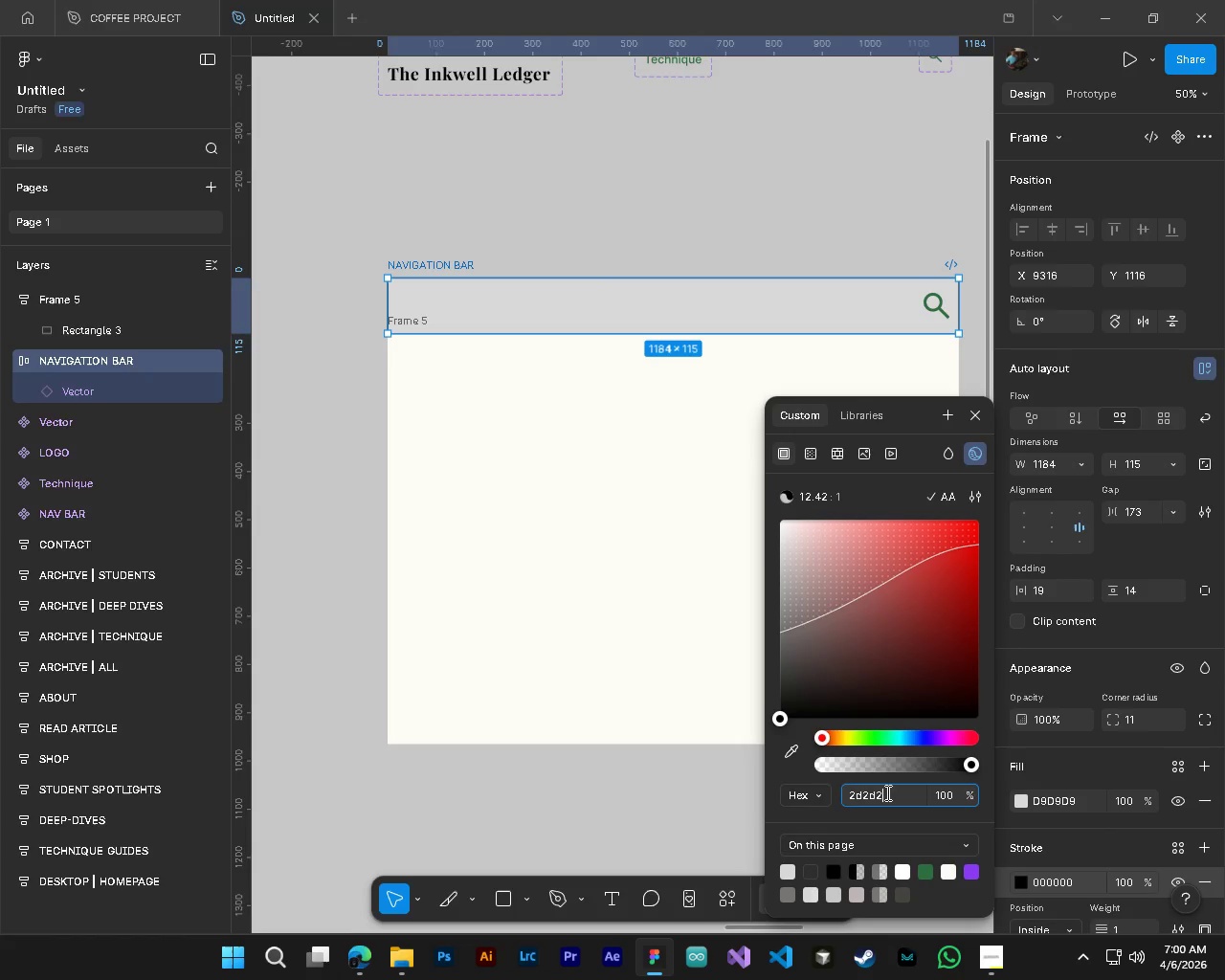 
key(Numpad2)
 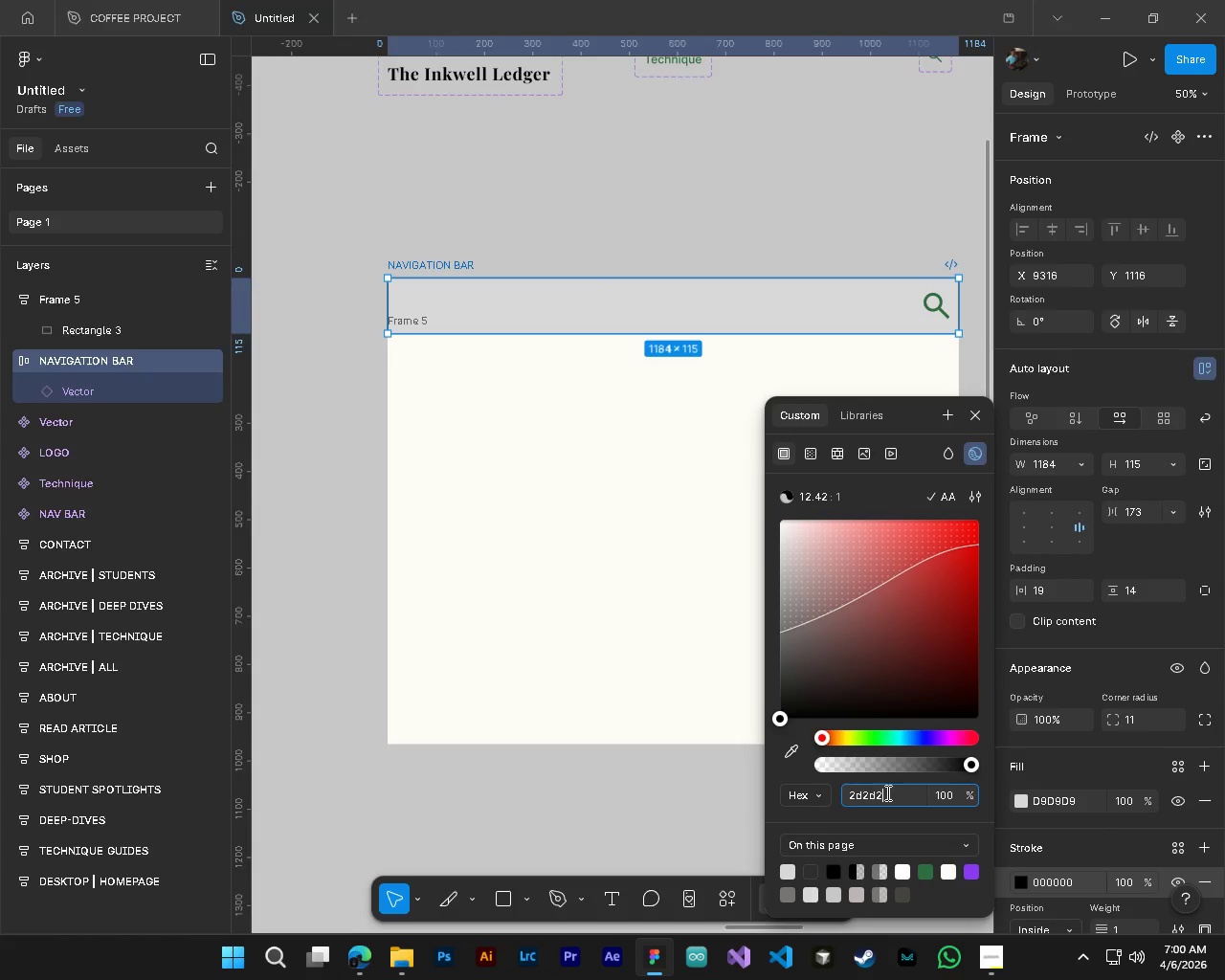 
key(D)
 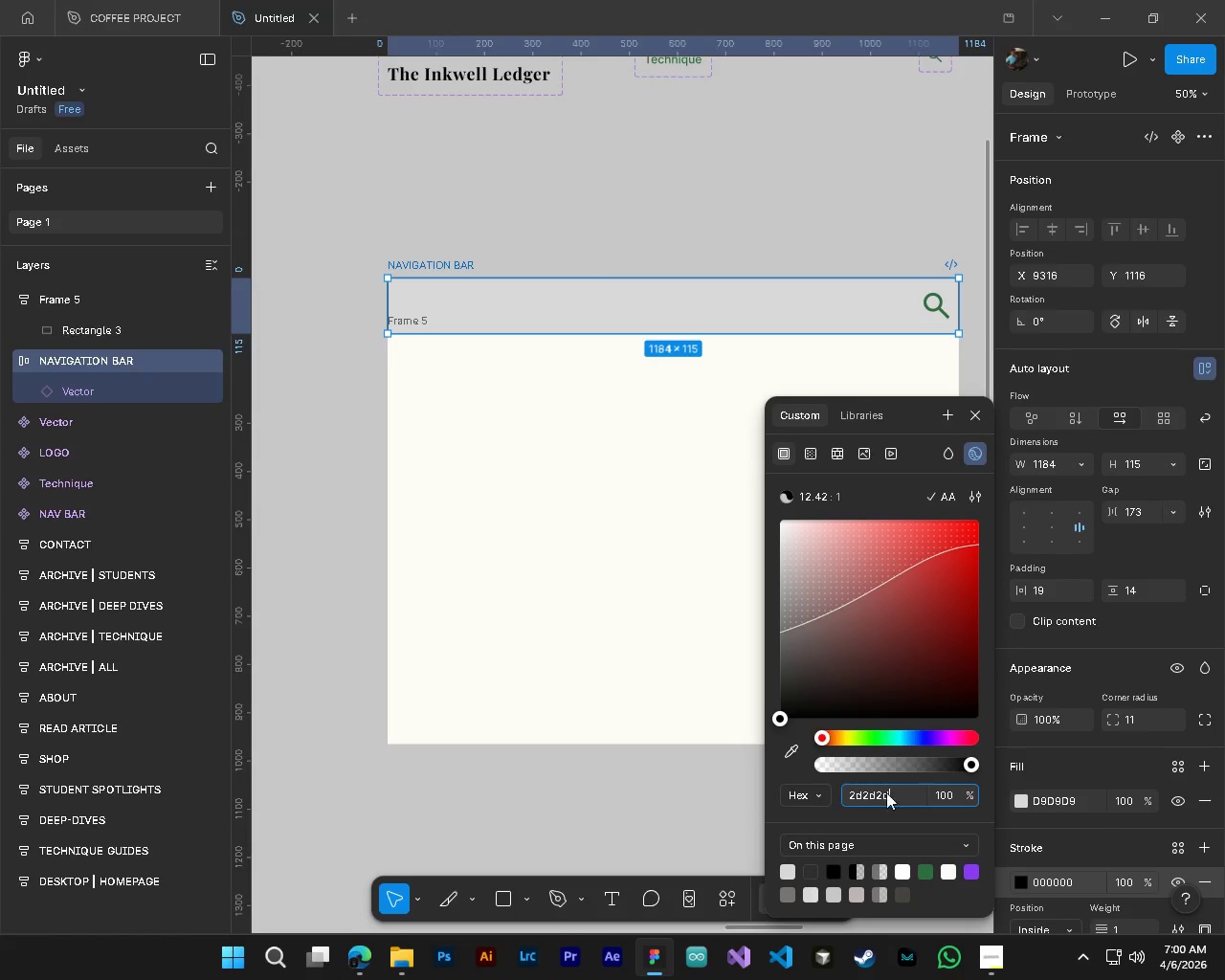 
key(NumpadEnter)
 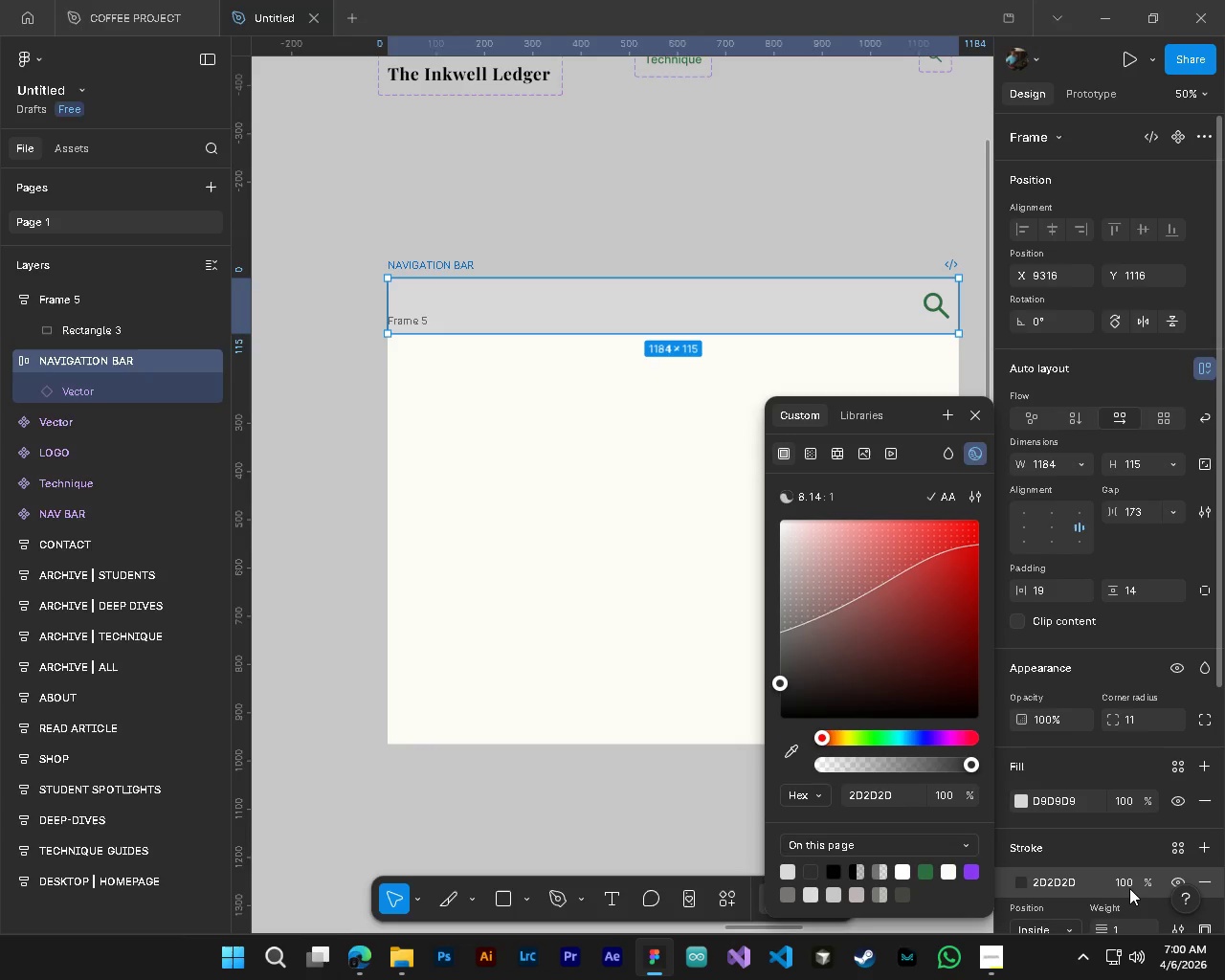 
wait(5.81)
 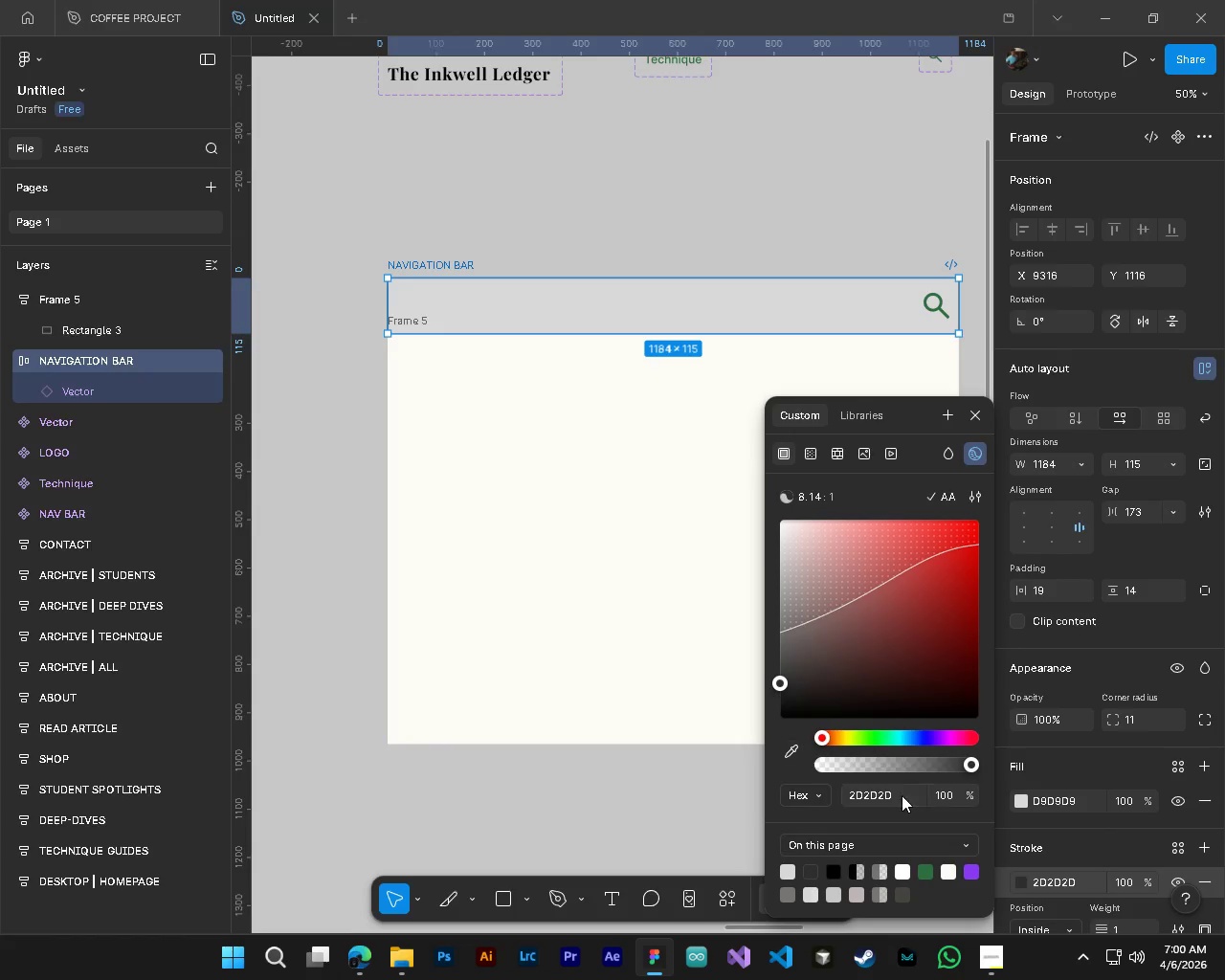 
left_click([1130, 883])
 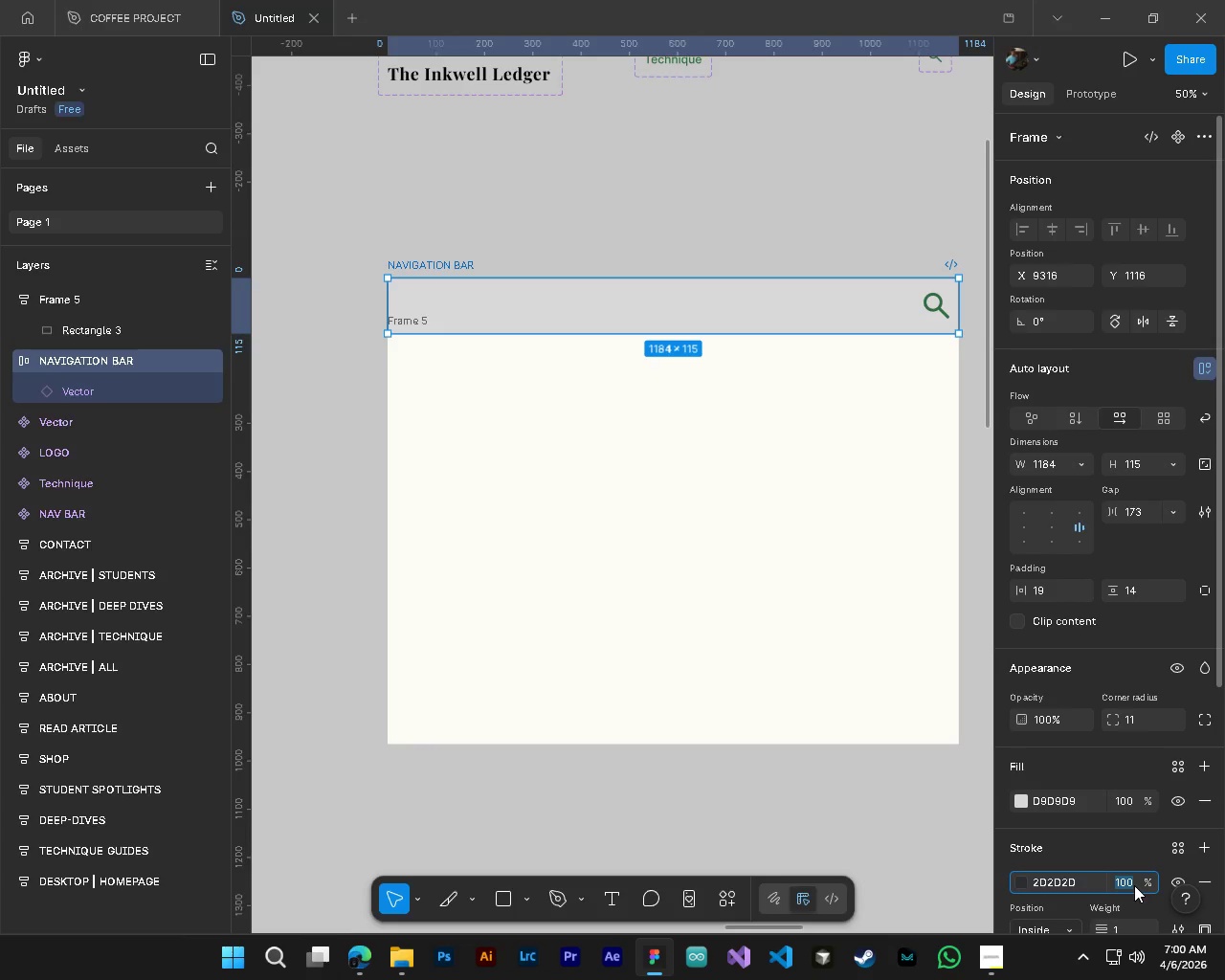 
key(Numpad3)
 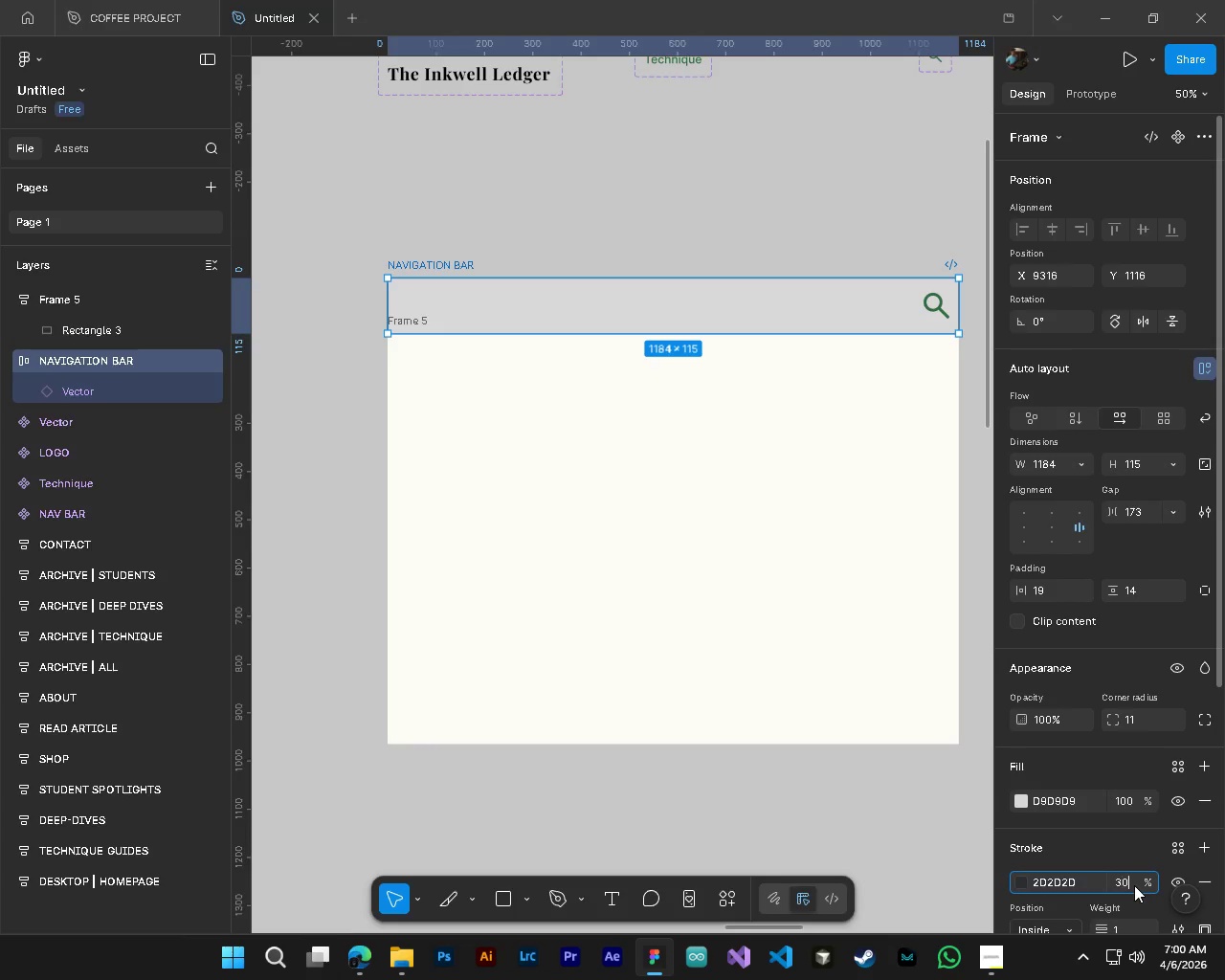 
key(Numpad0)
 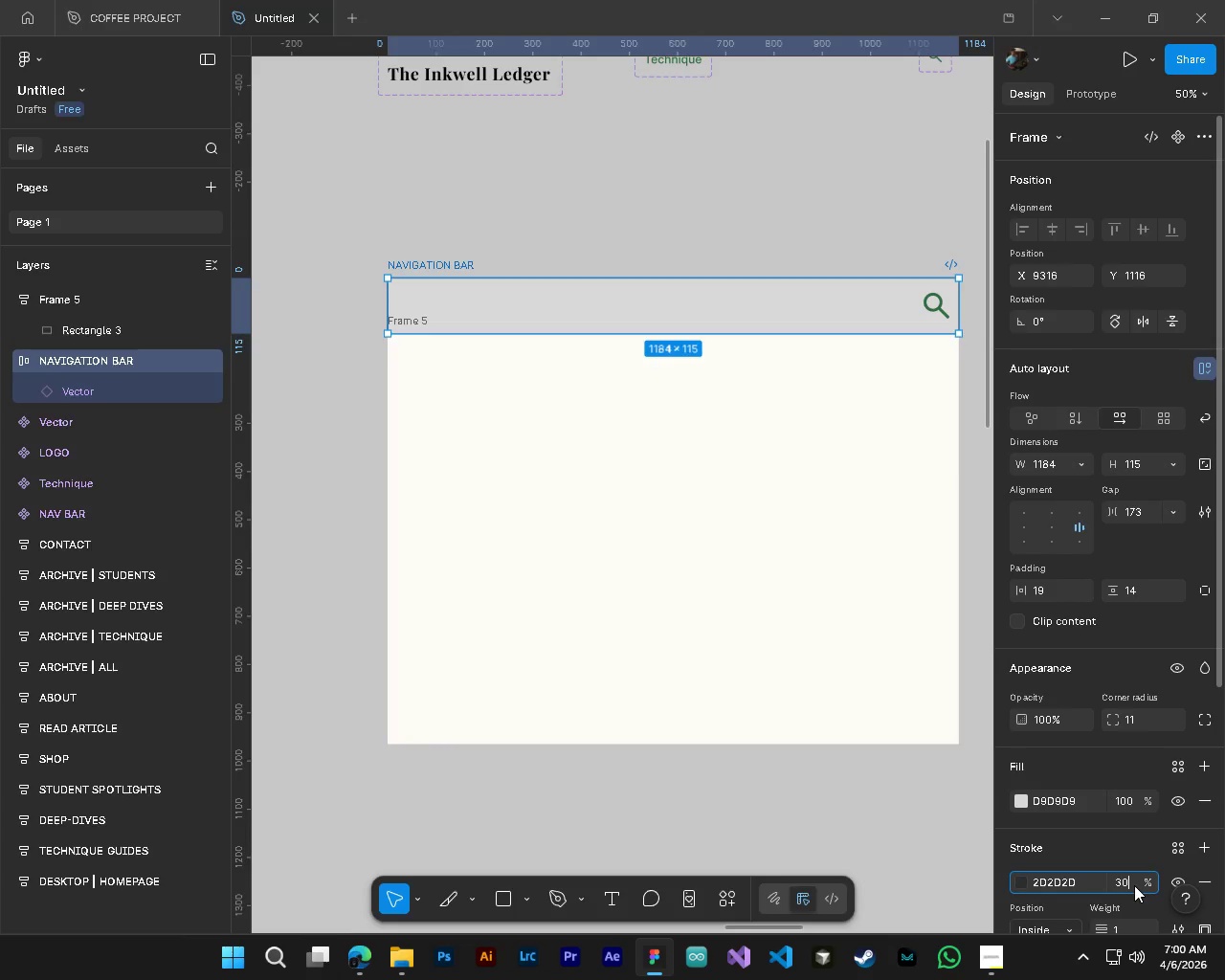 
key(NumpadEnter)
 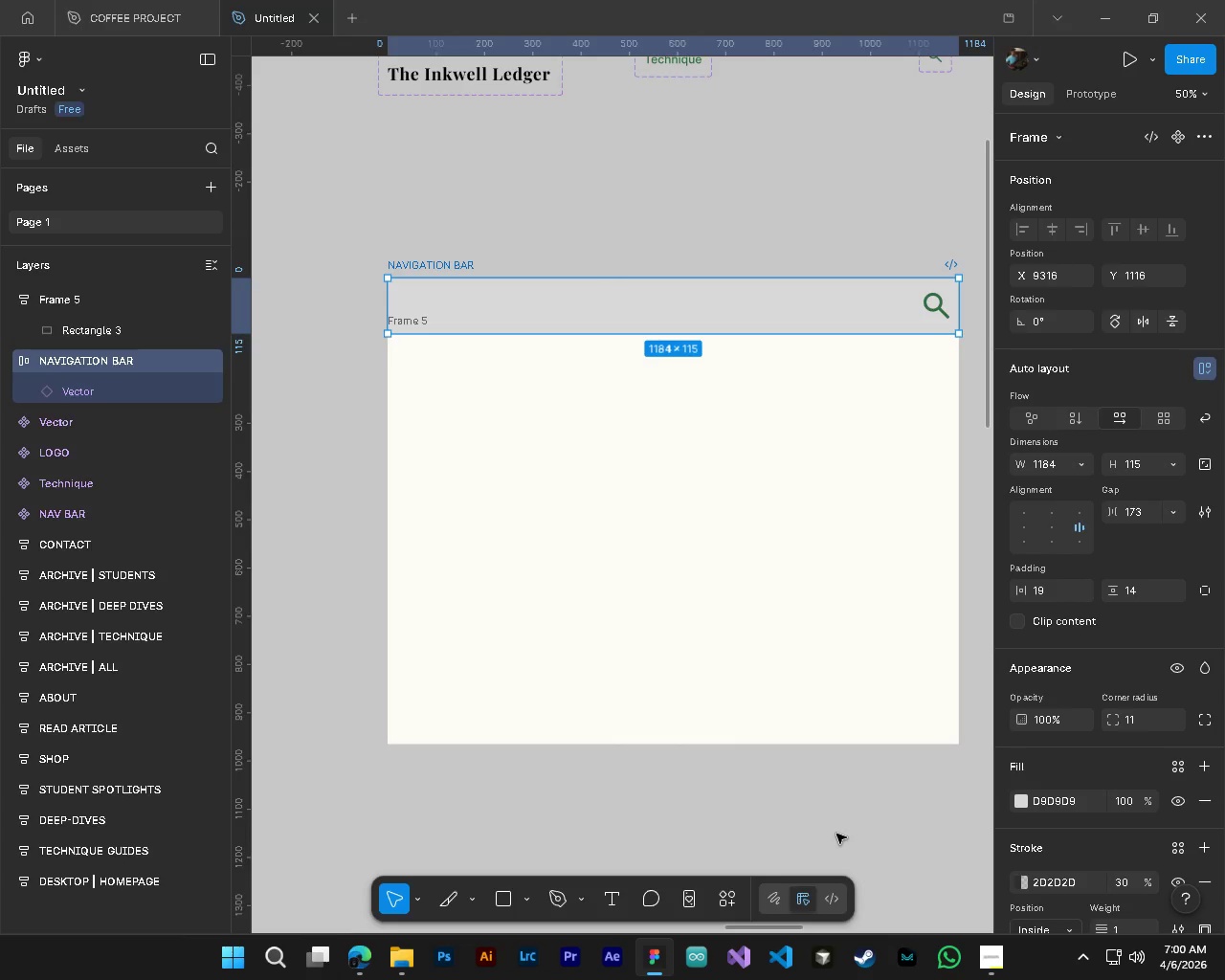 
left_click([836, 834])
 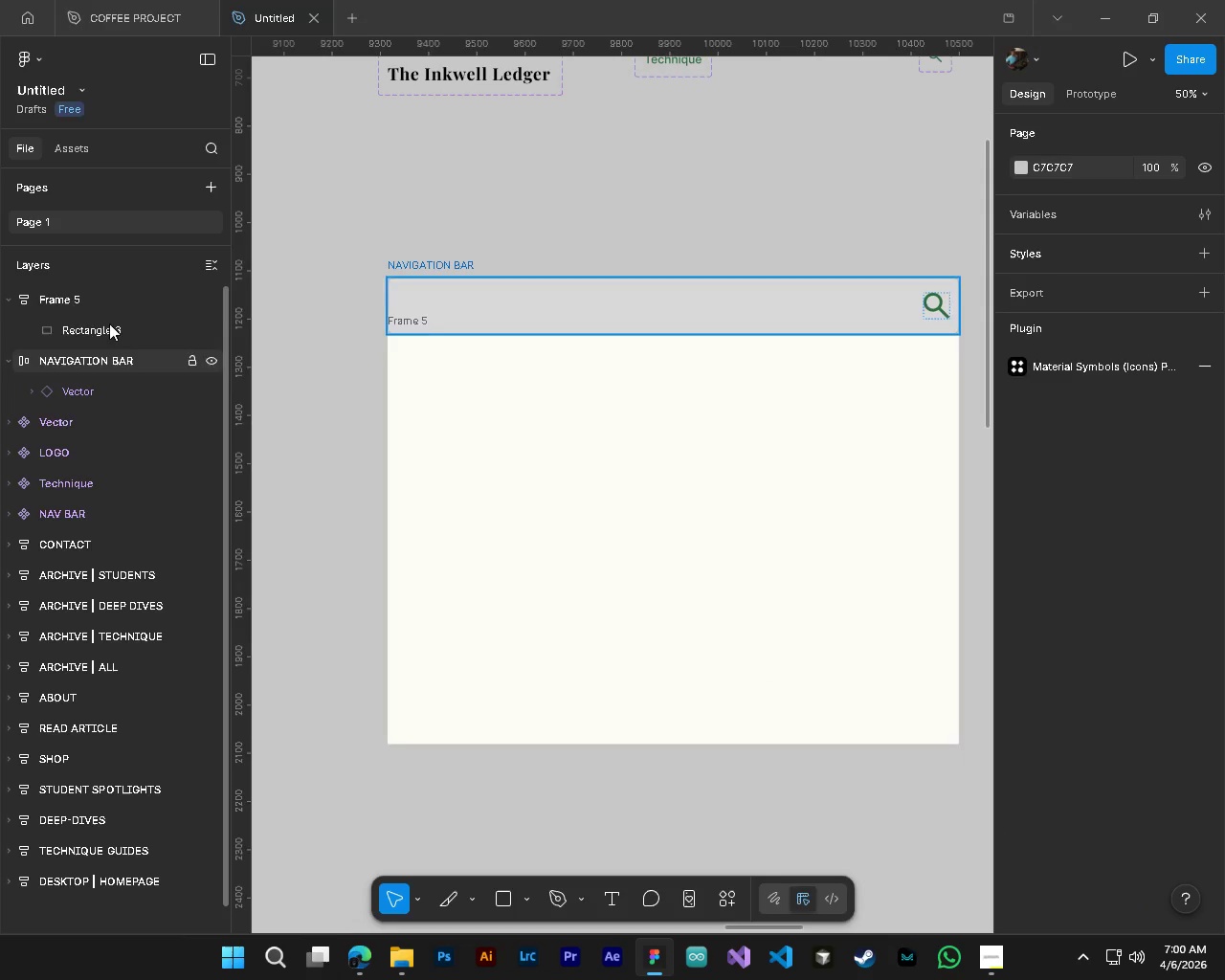 
left_click([86, 306])
 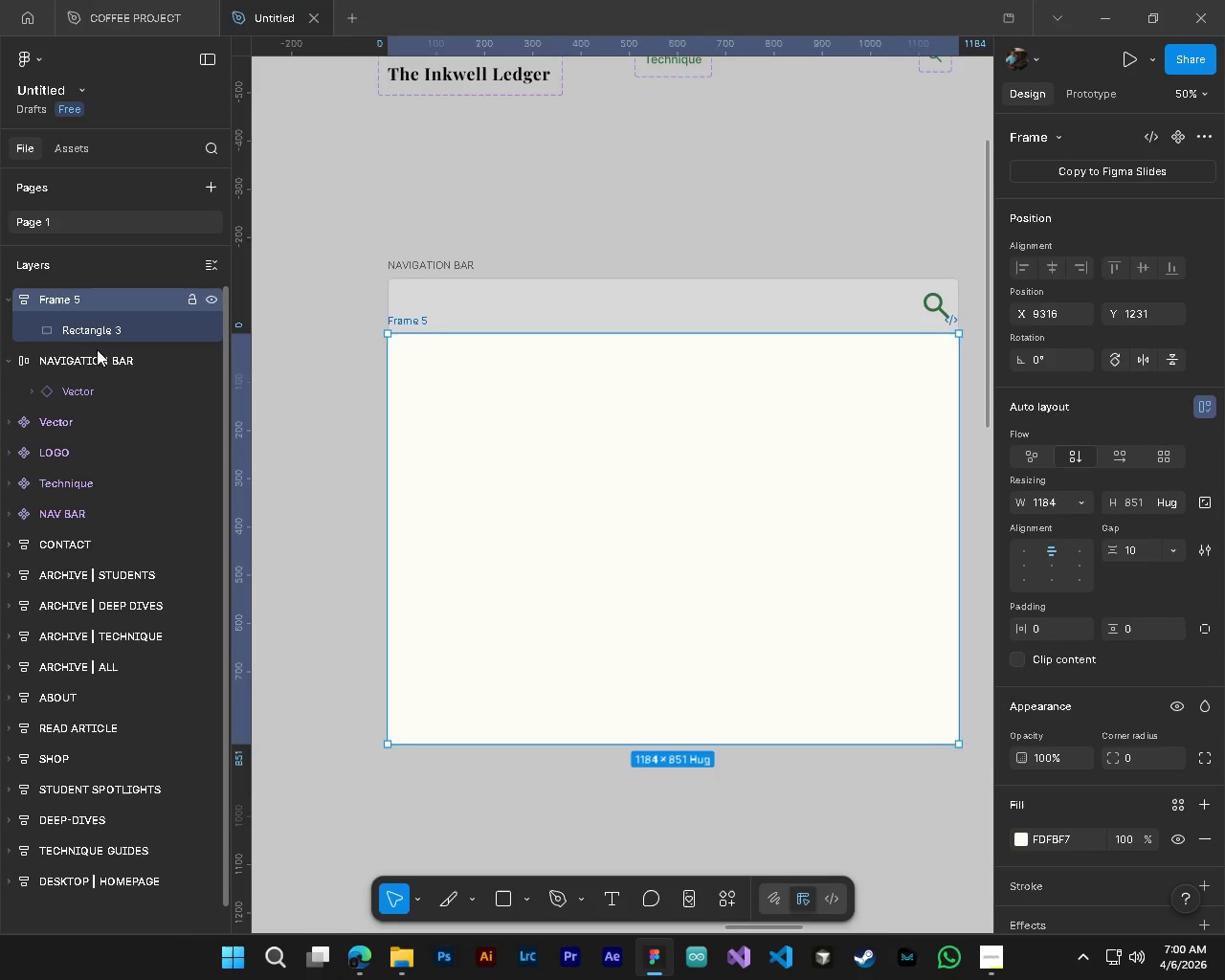 
hold_key(key=ControlLeft, duration=1.33)
left_click([100, 363])
 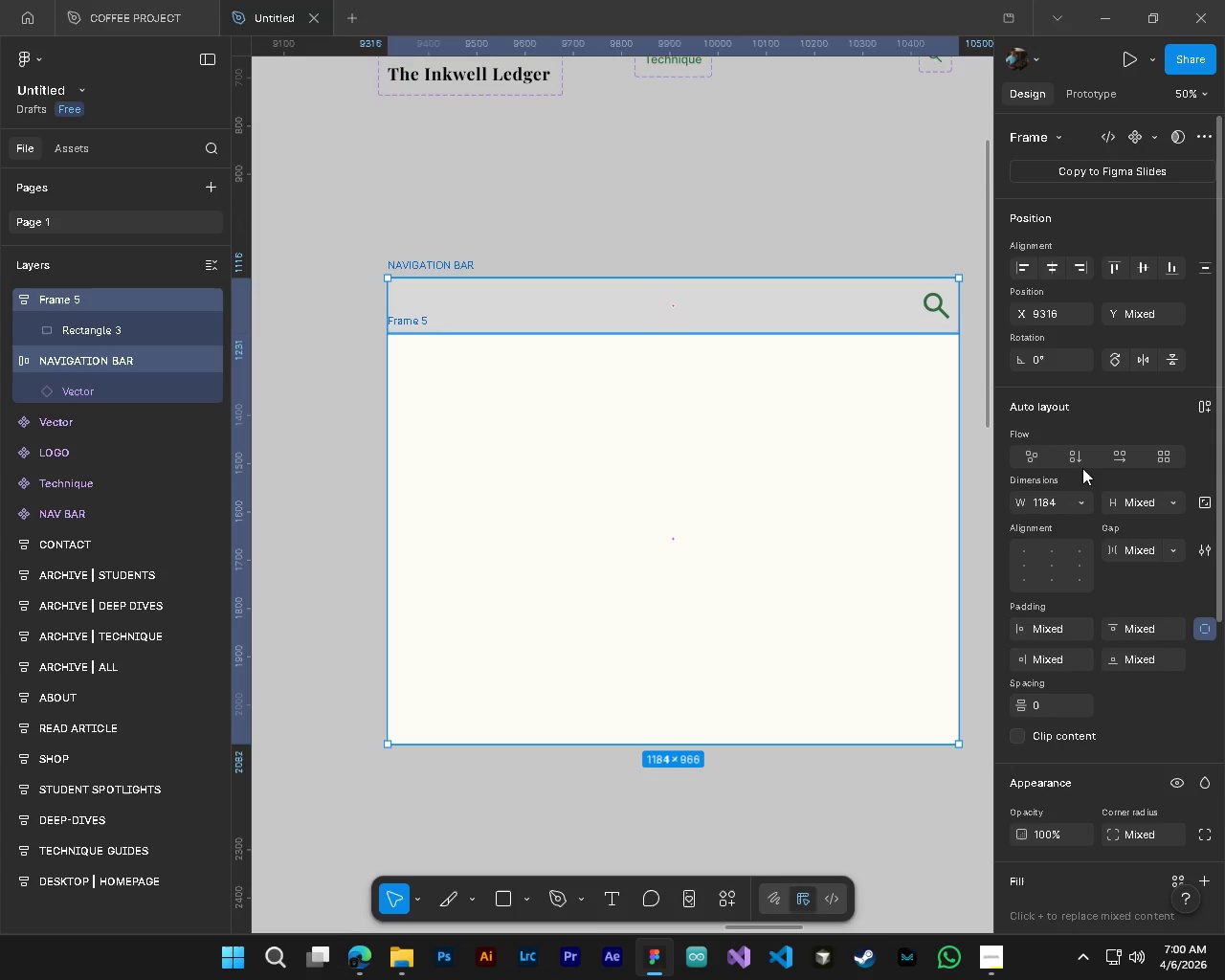 
left_click([1074, 461])
 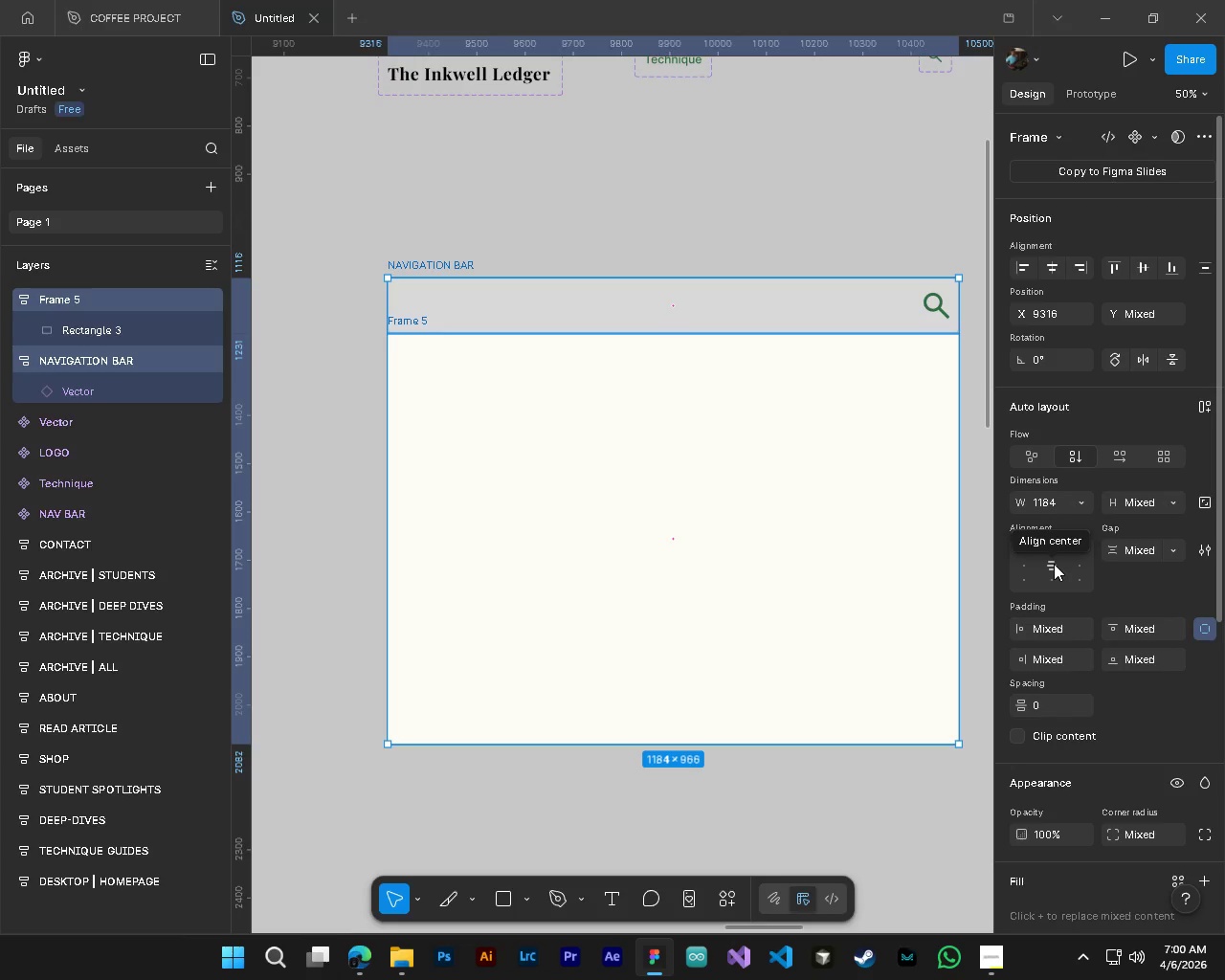 
left_click([1054, 564])
 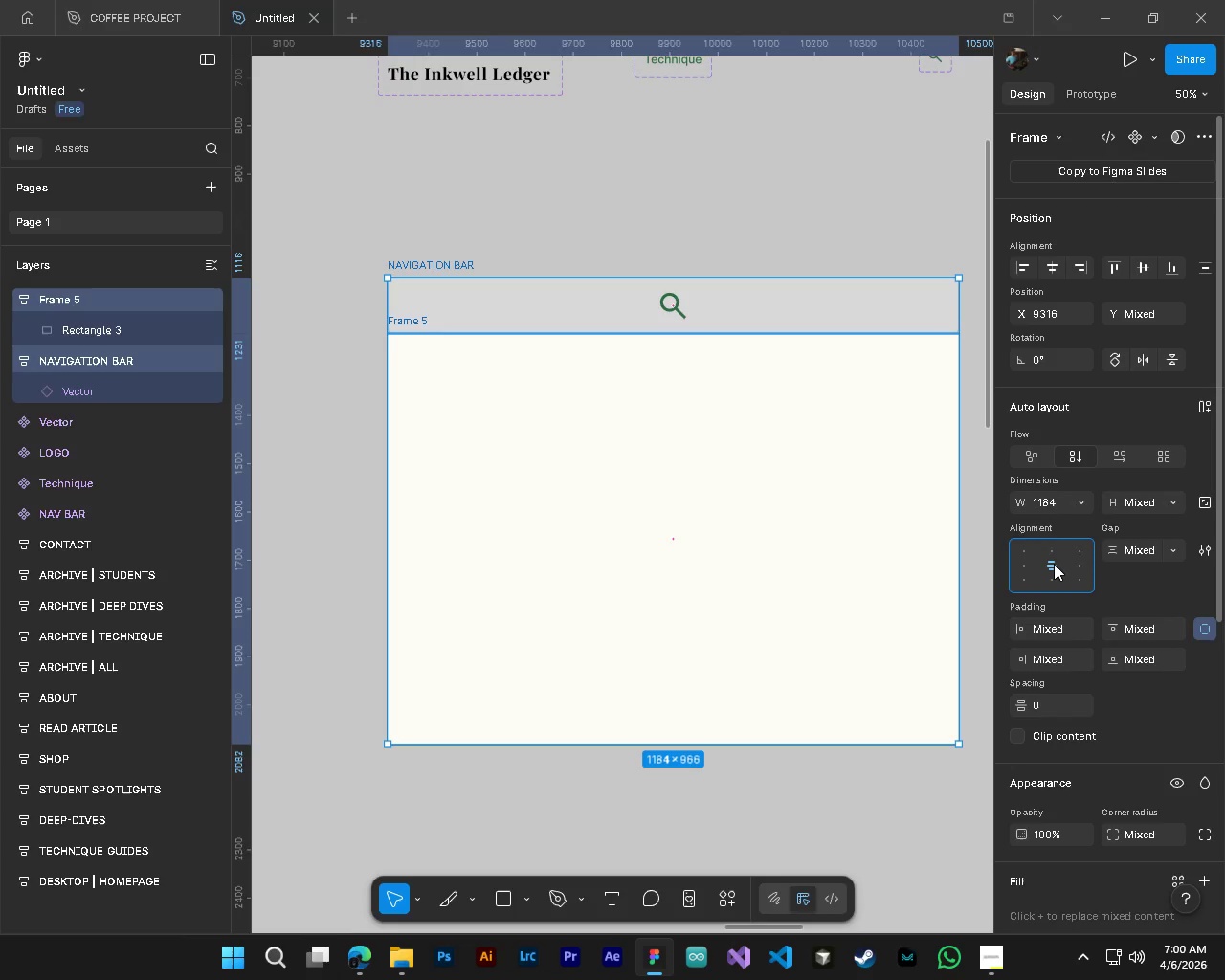 
key(Control+Z)
 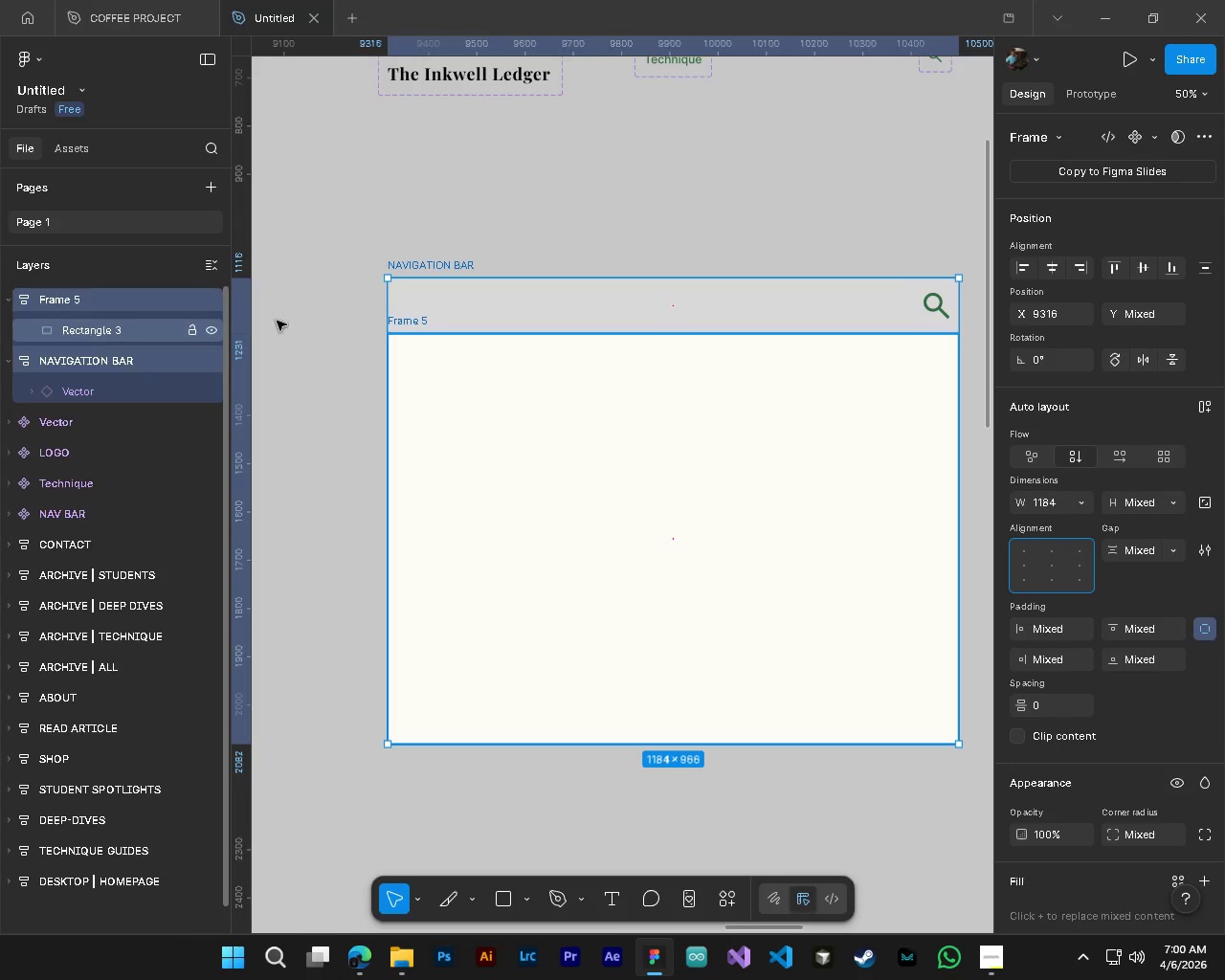 
right_click([455, 327])
 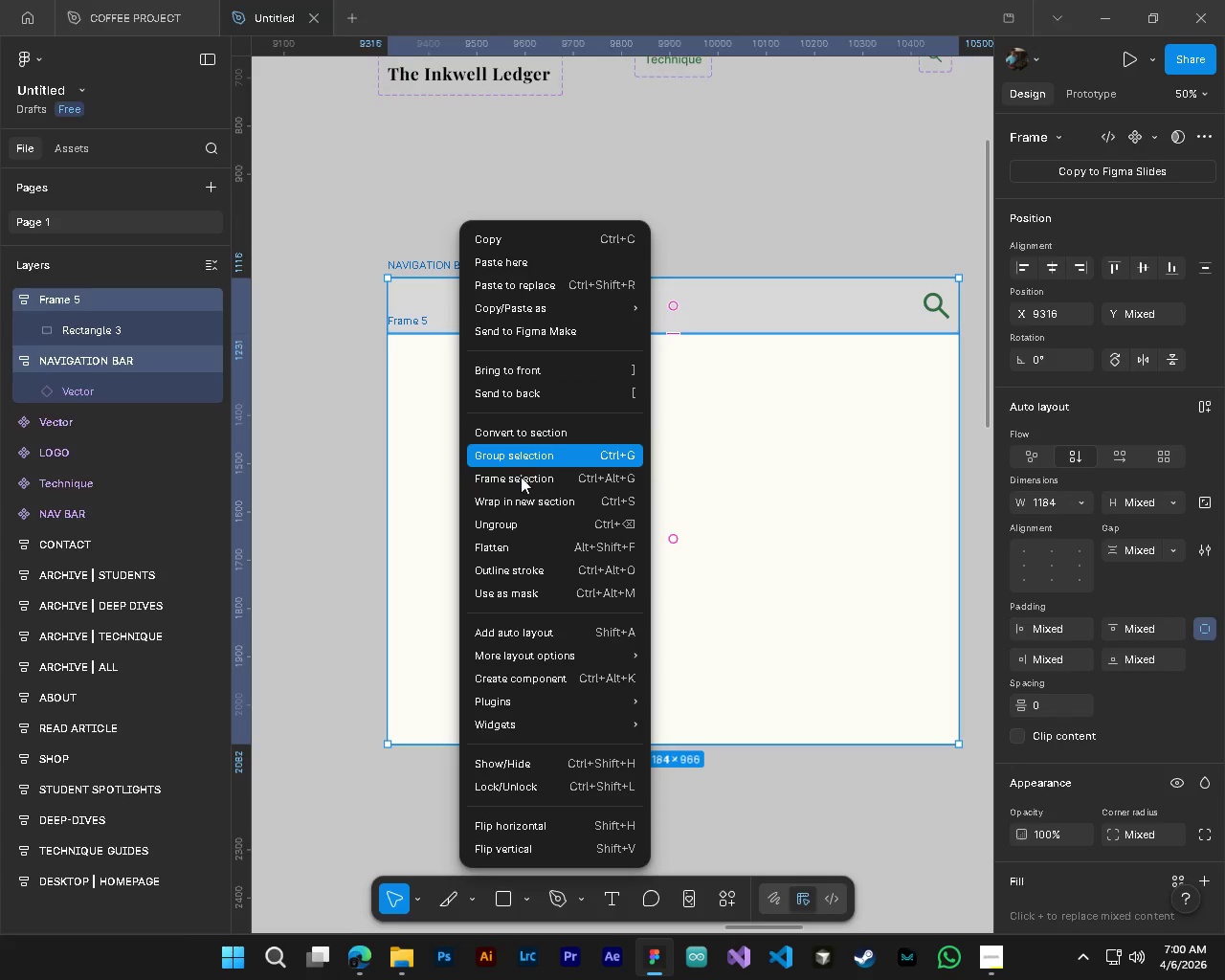 
left_click([522, 479])
 